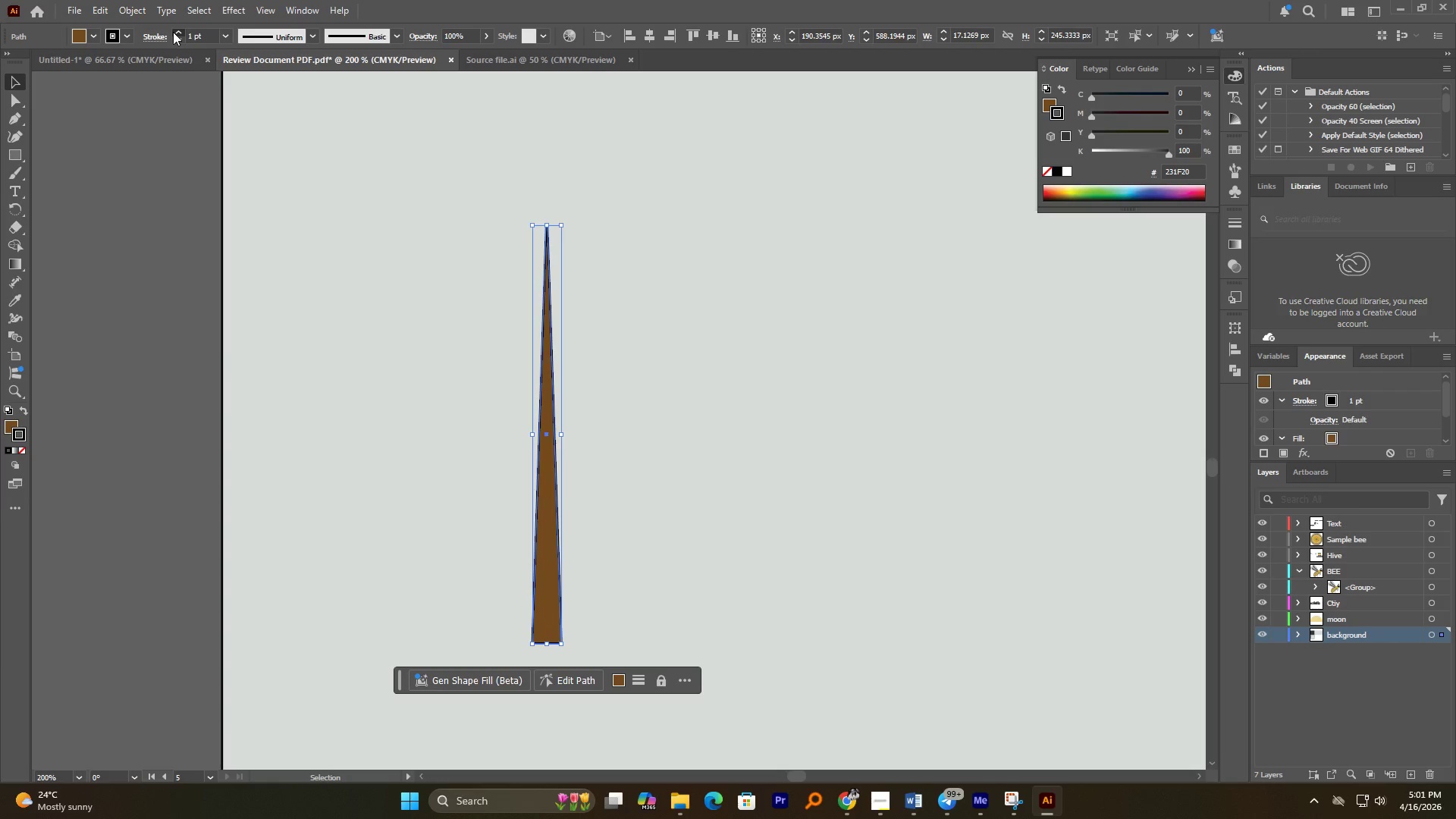 
double_click([170, 109])
 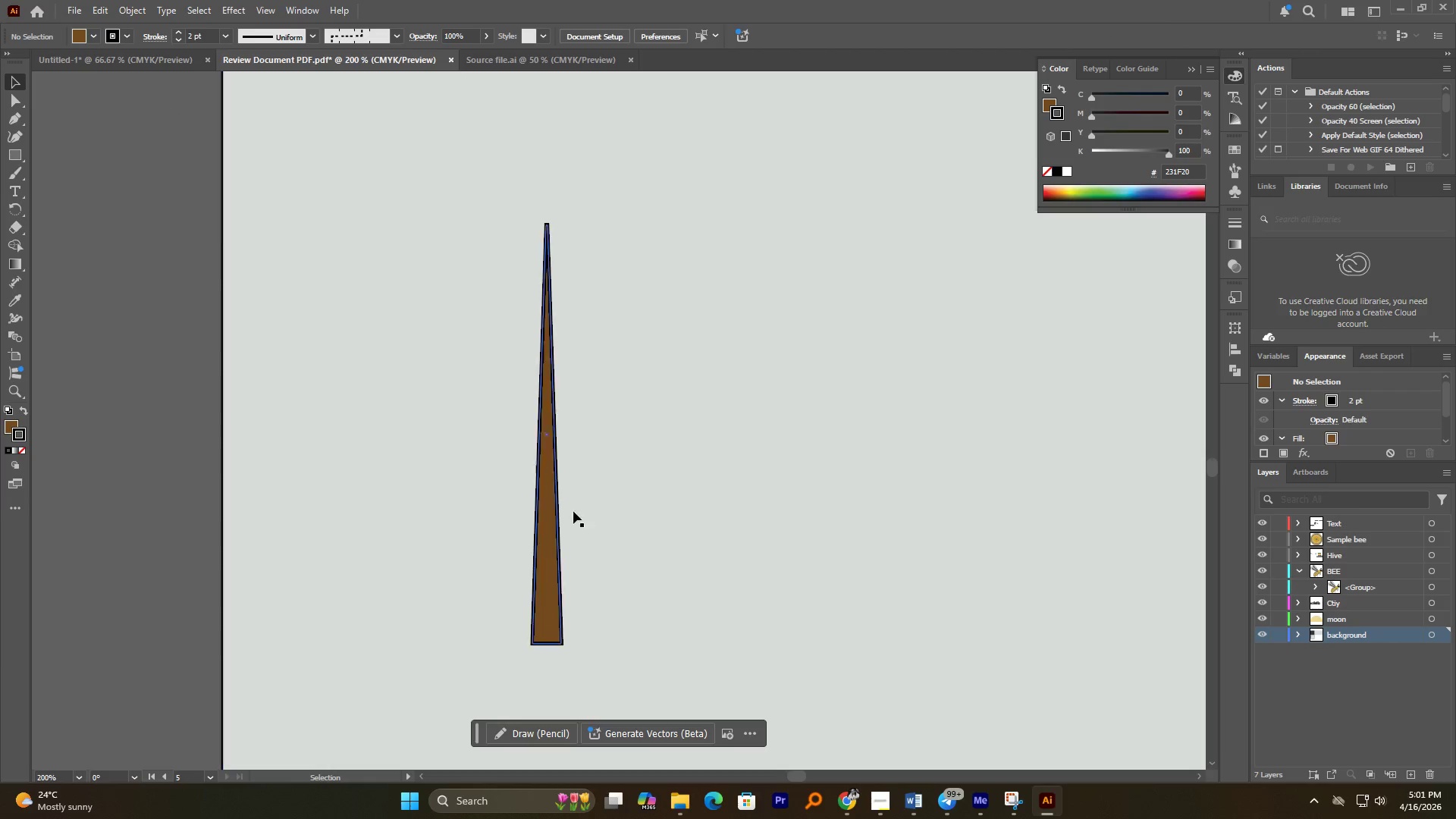 
hold_key(key=AltLeft, duration=1.31)
scroll: coordinate [645, 497], scroll_direction: down, amount: 3.0
 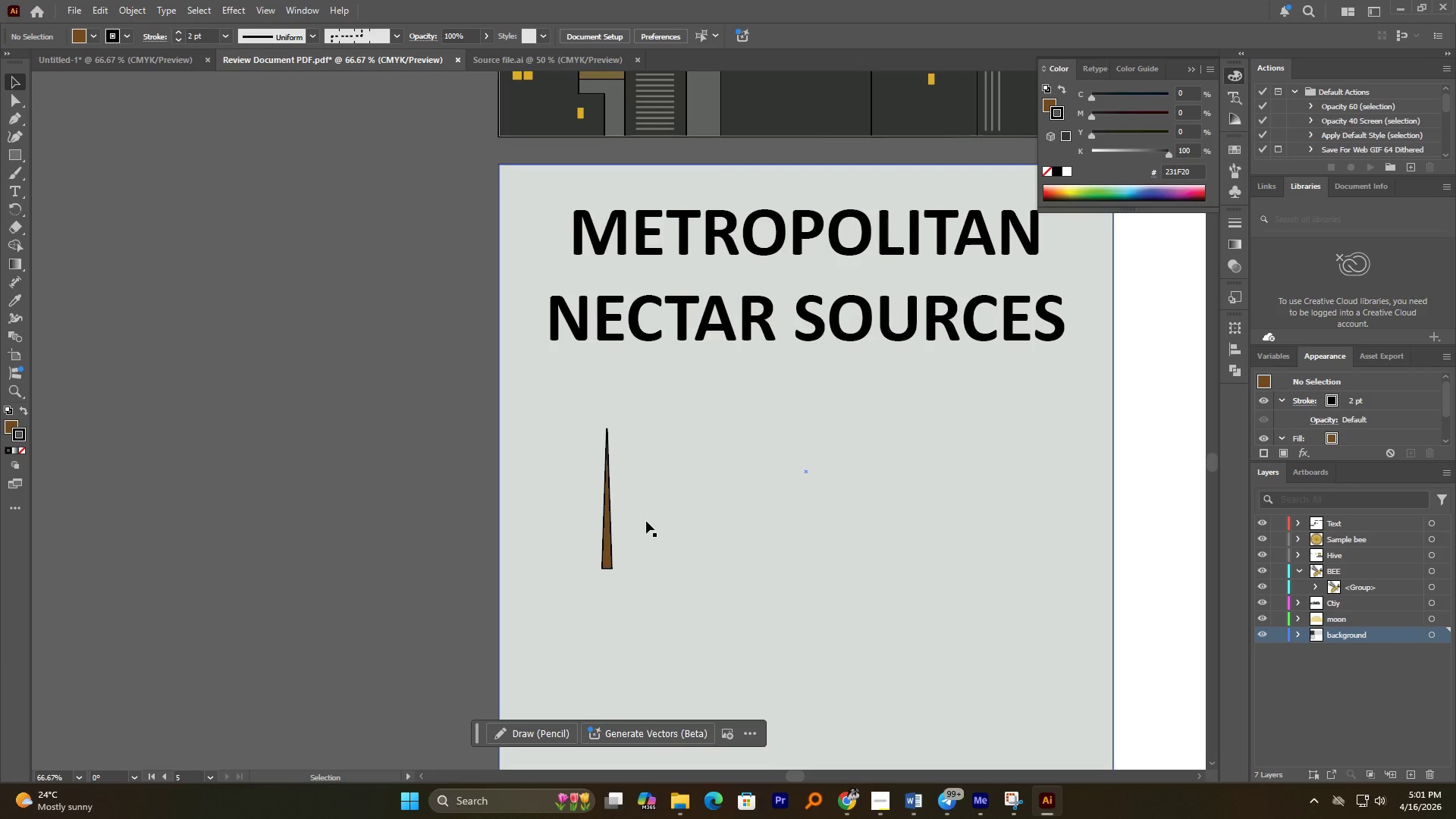 
right_click([14, 161])
 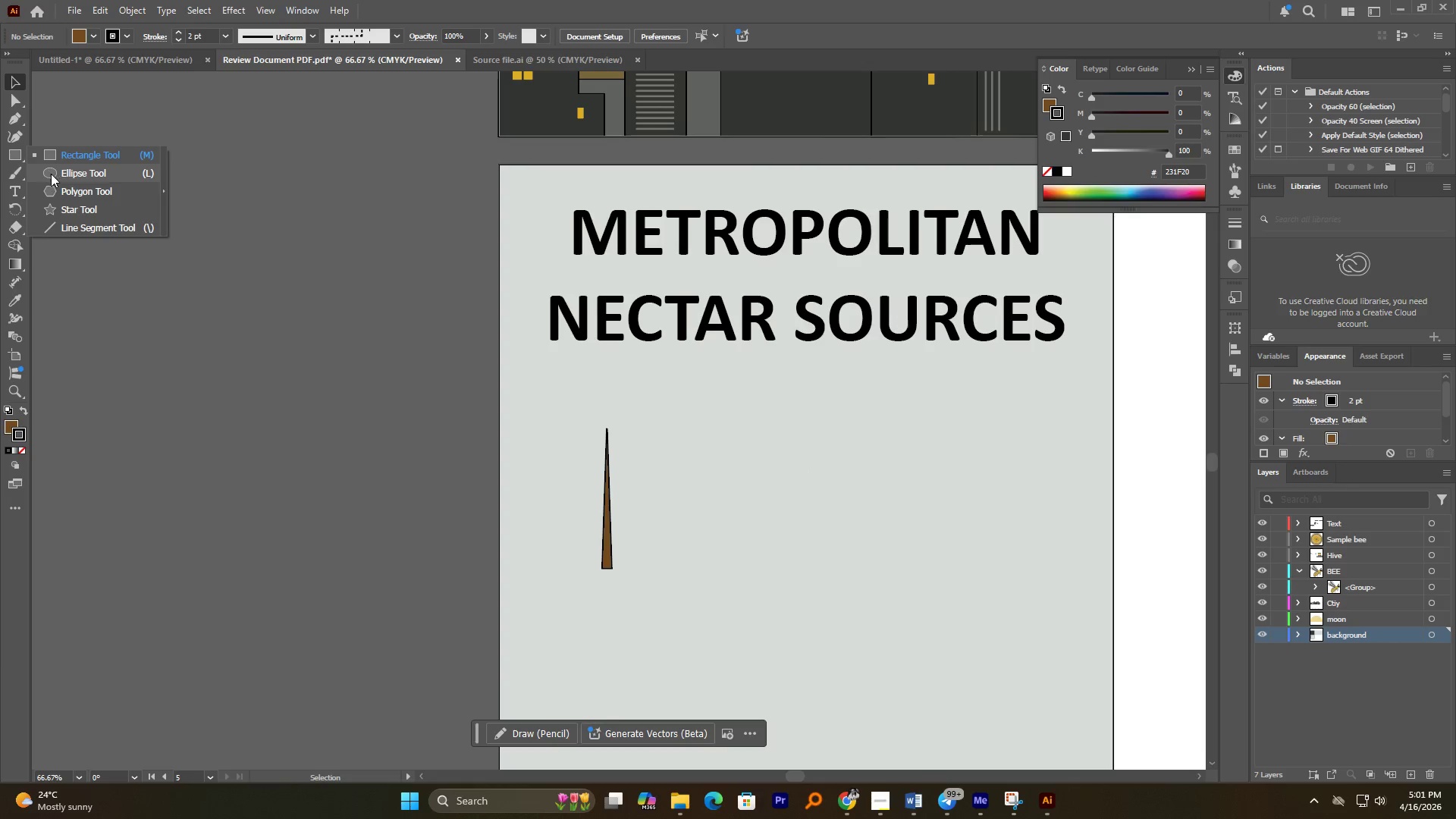 
left_click([52, 174])
 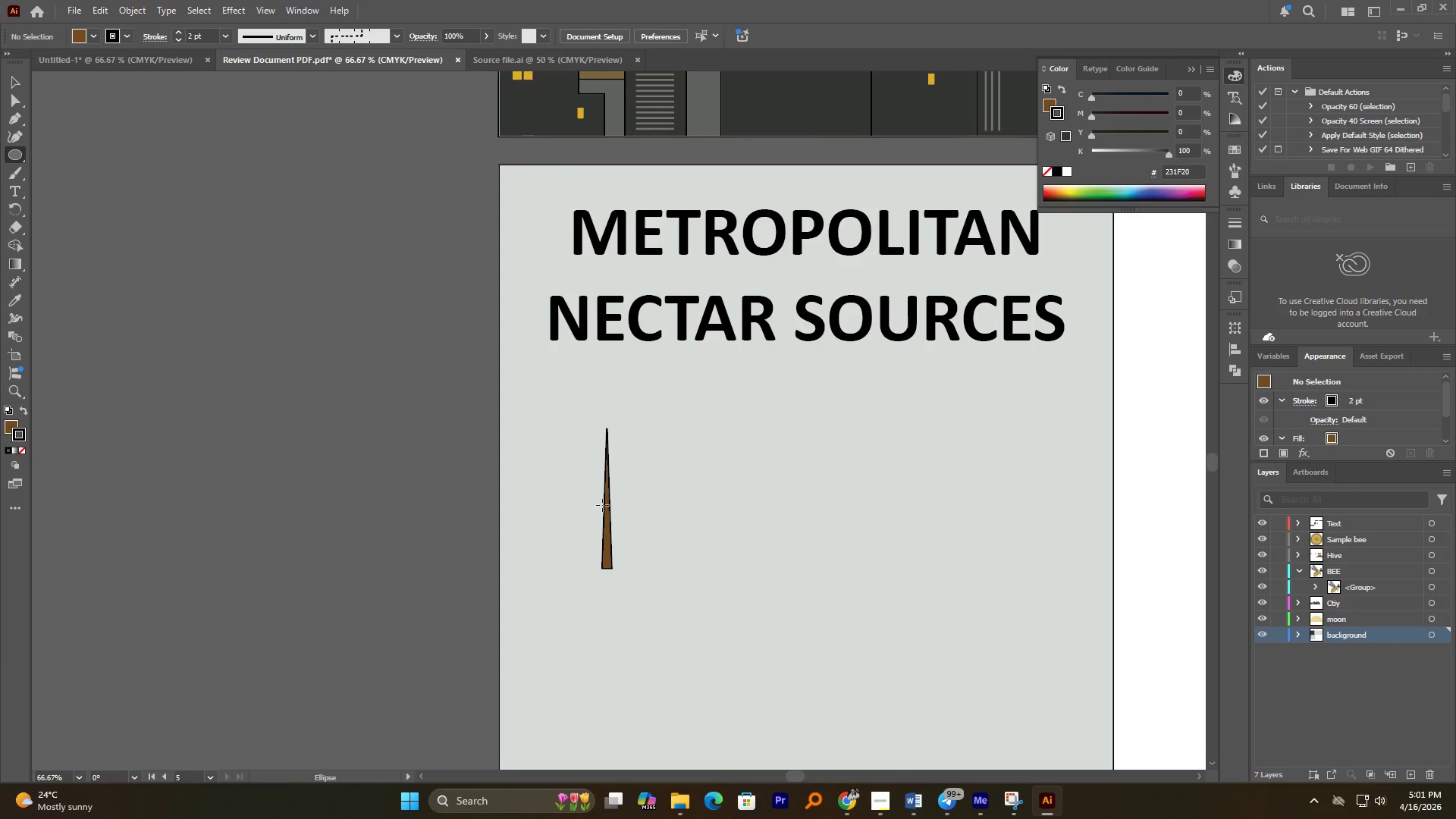 
hold_key(key=ShiftLeft, duration=1.89)
left_click_drag(start_coordinate=[576, 414], to_coordinate=[643, 525])
 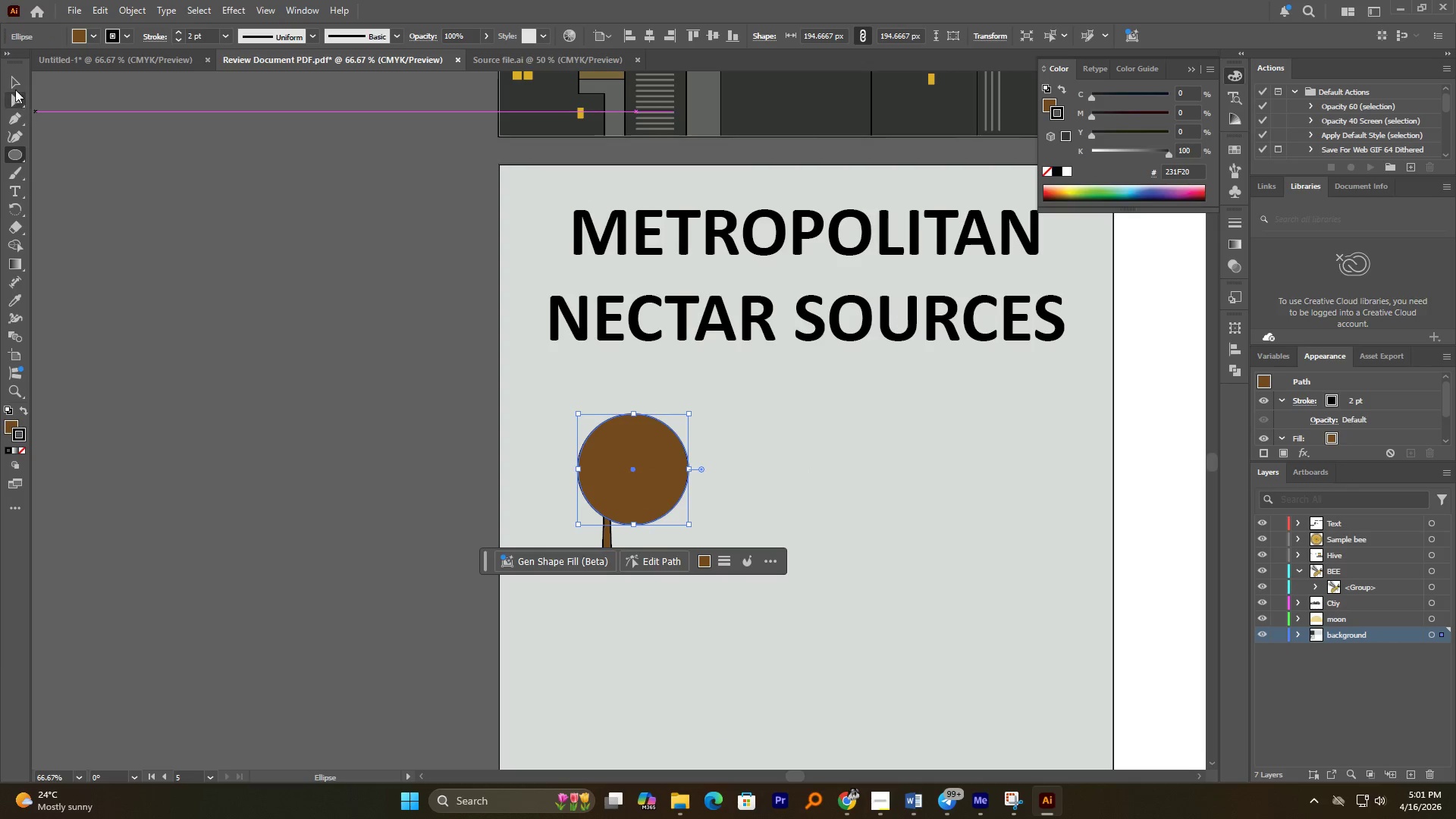 
left_click([14, 81])
 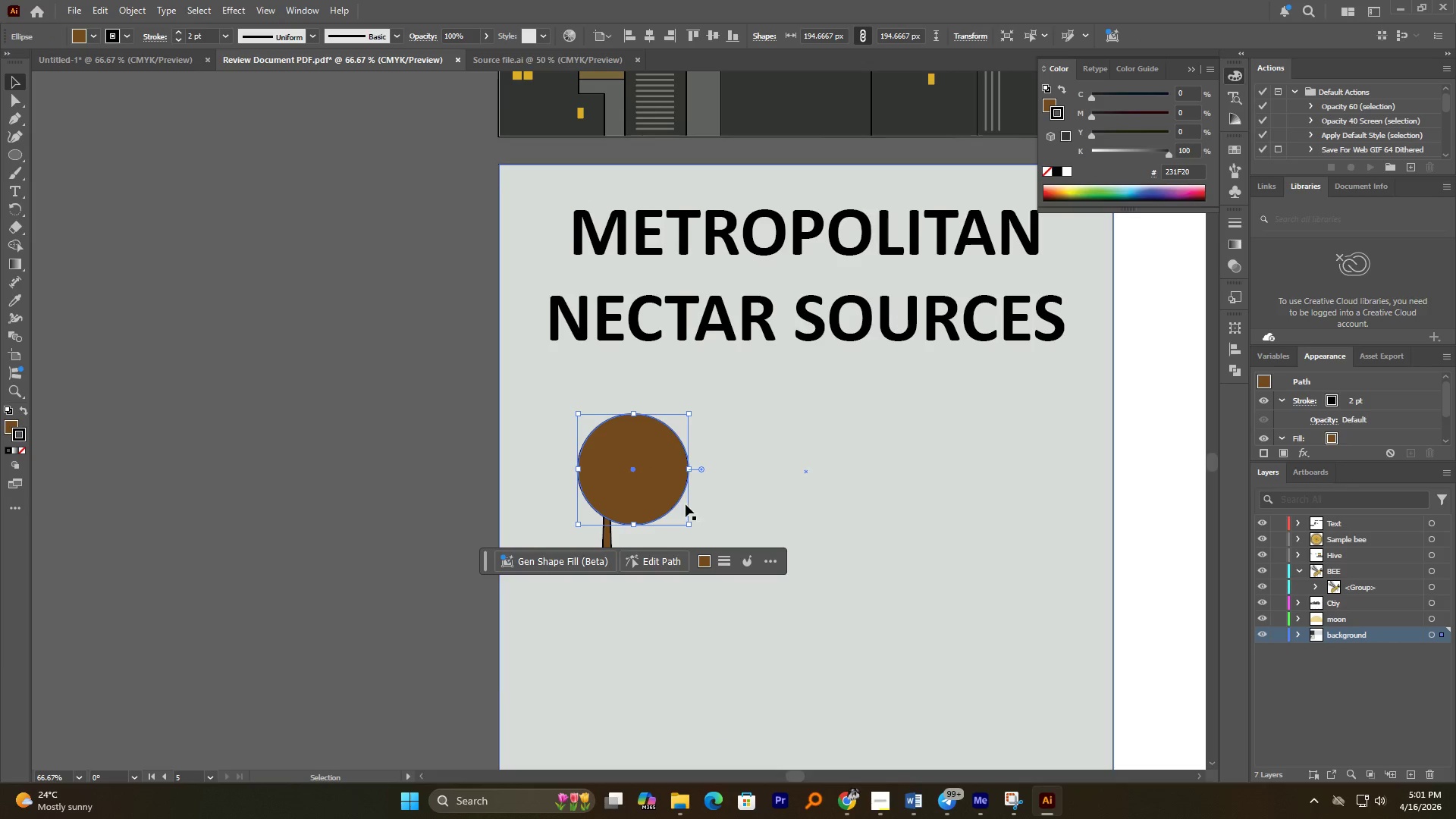 
left_click_drag(start_coordinate=[657, 493], to_coordinate=[630, 478])
 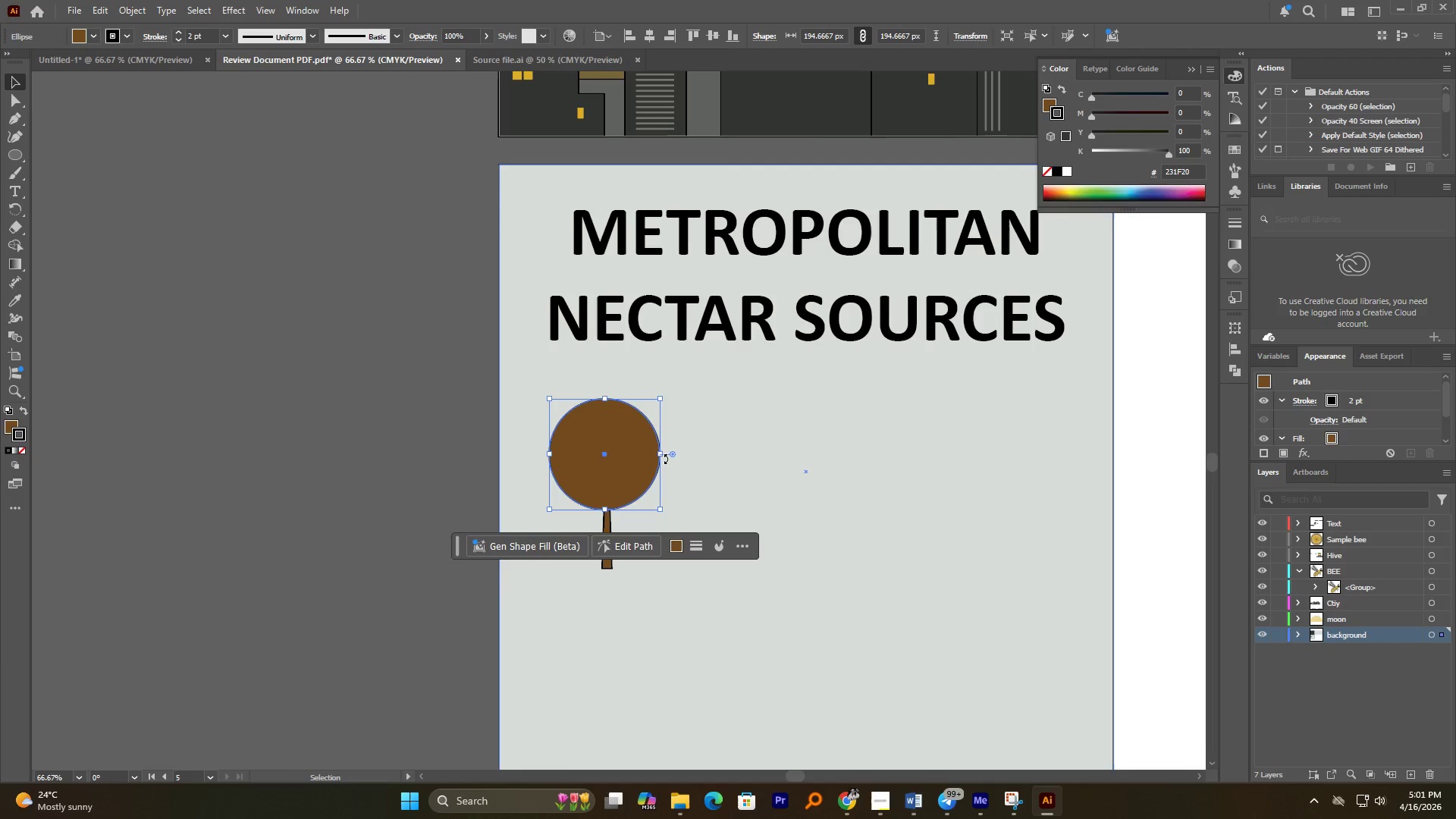 
hold_key(key=AltLeft, duration=1.22)
hold_key(key=ShiftLeft, duration=1.08)
left_click_drag(start_coordinate=[659, 456], to_coordinate=[651, 457])
 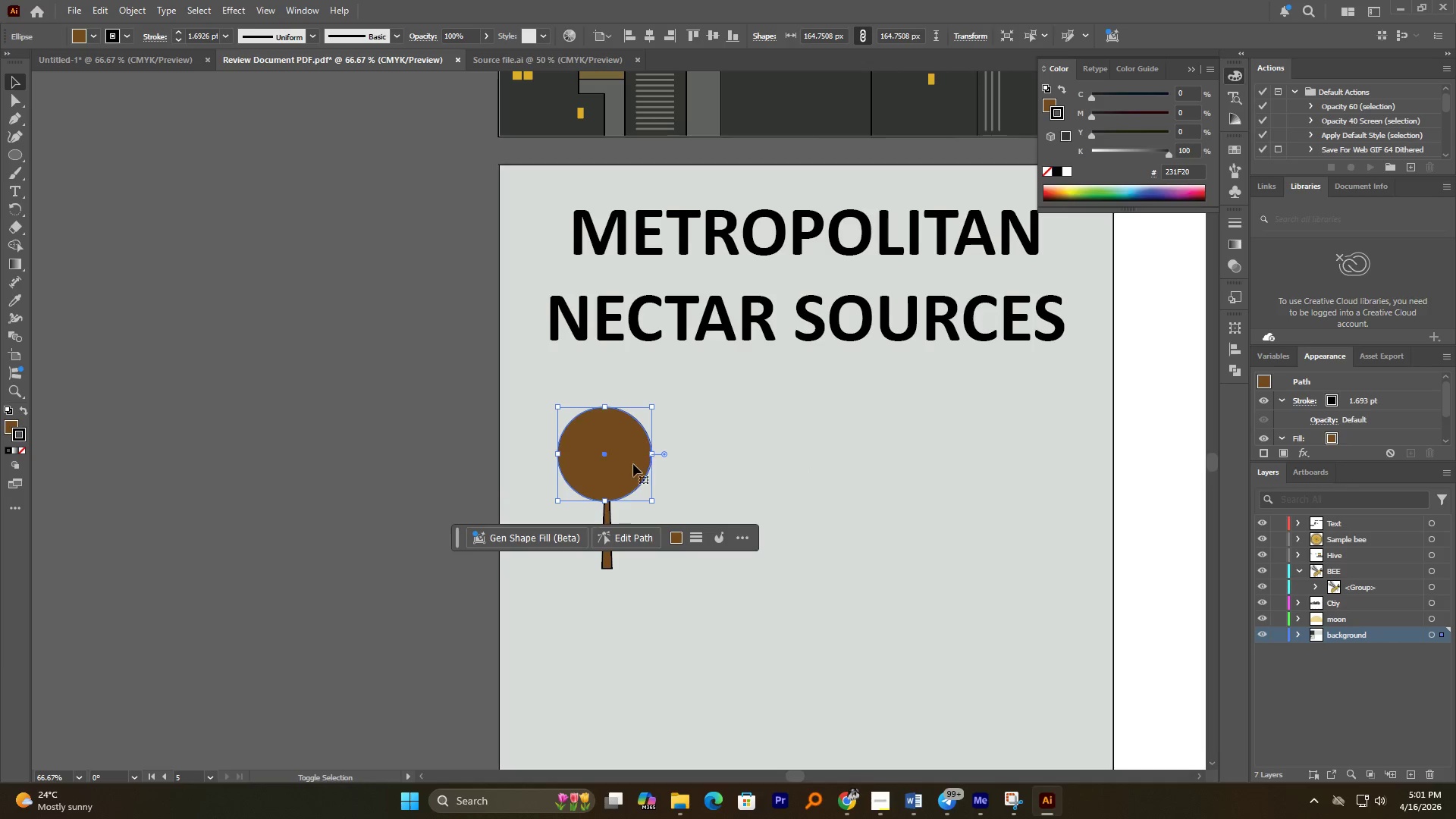 
left_click_drag(start_coordinate=[633, 465], to_coordinate=[636, 474])
 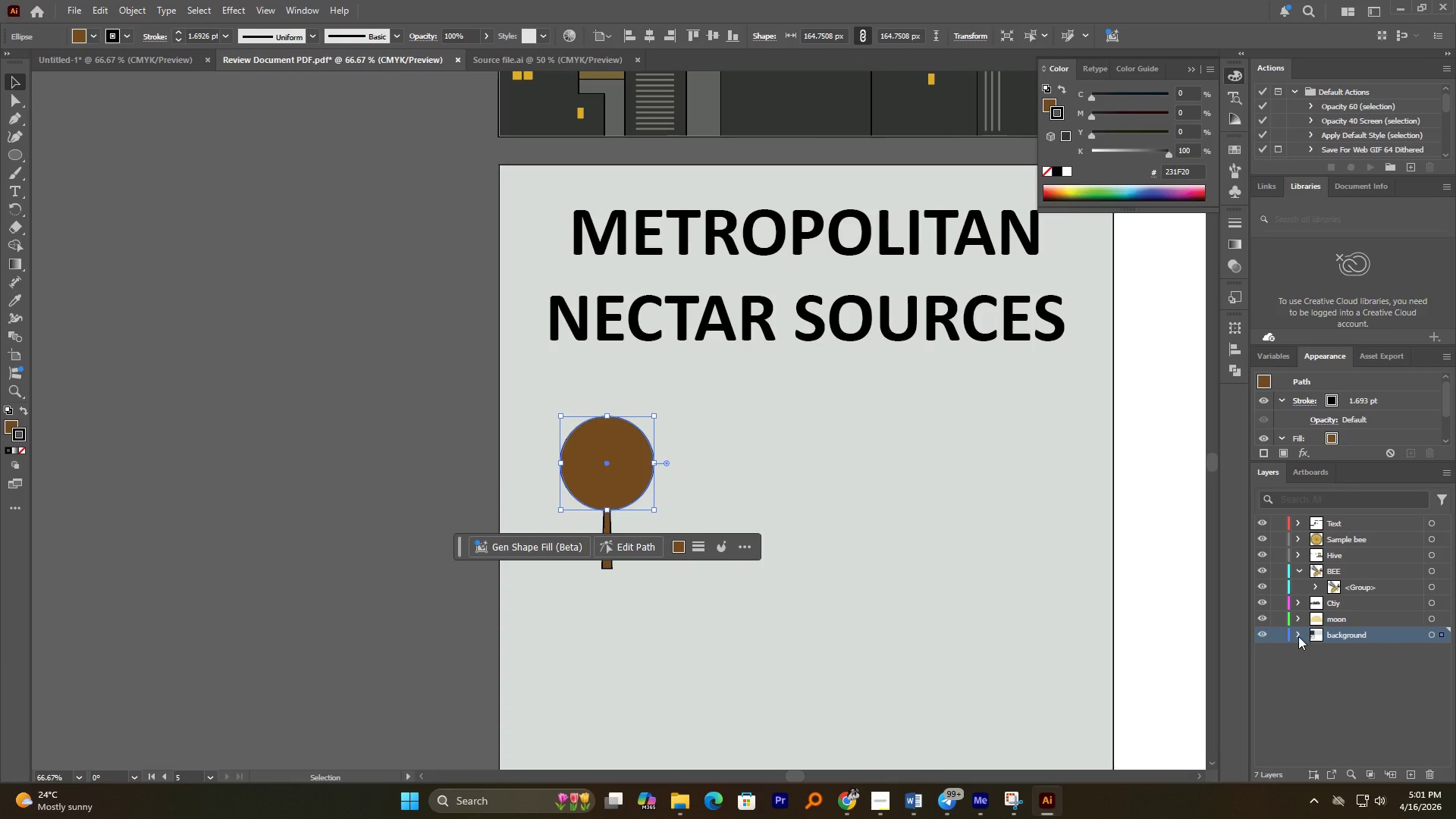 
left_click([1301, 635])
 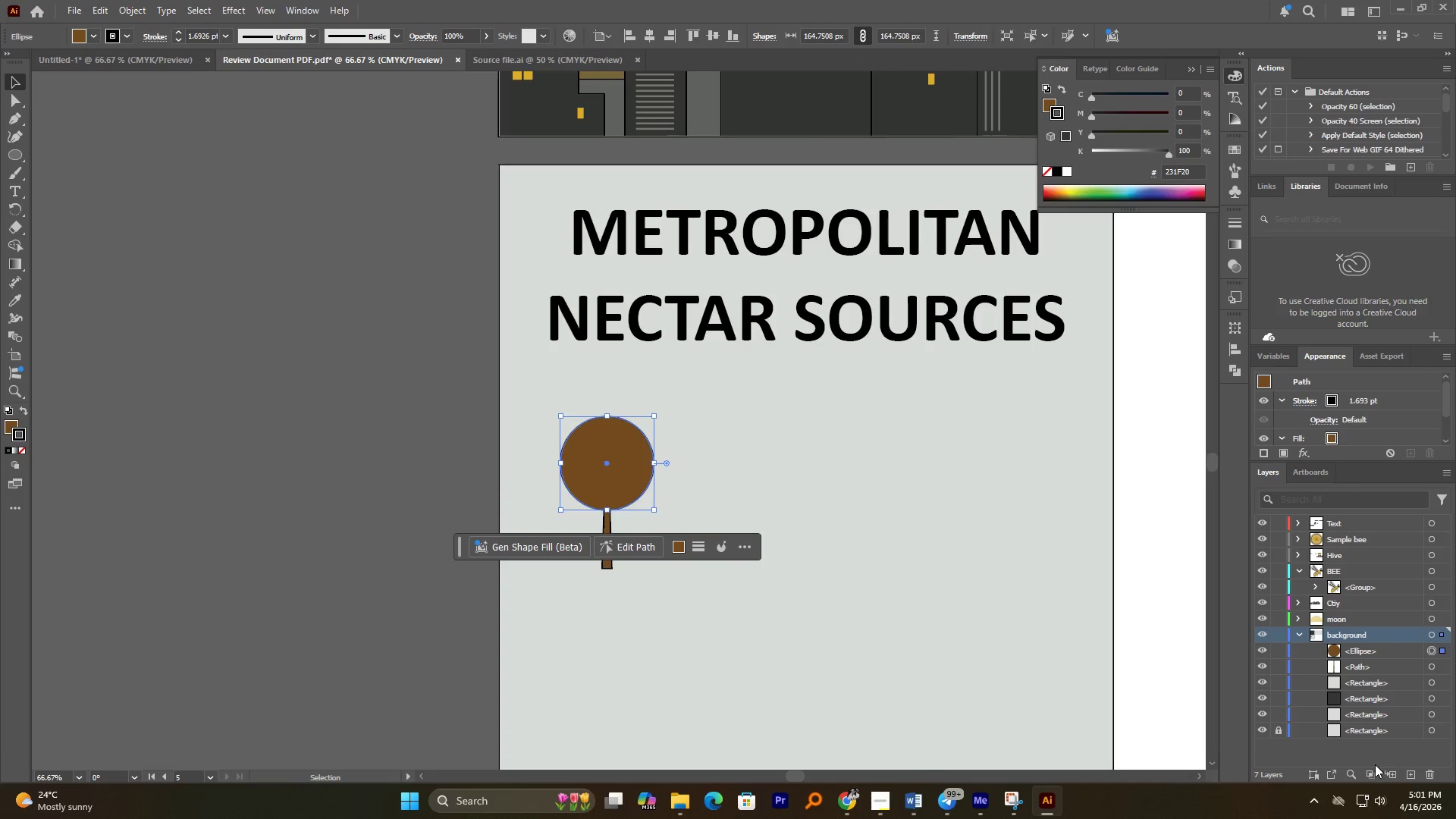 
left_click([1410, 773])
 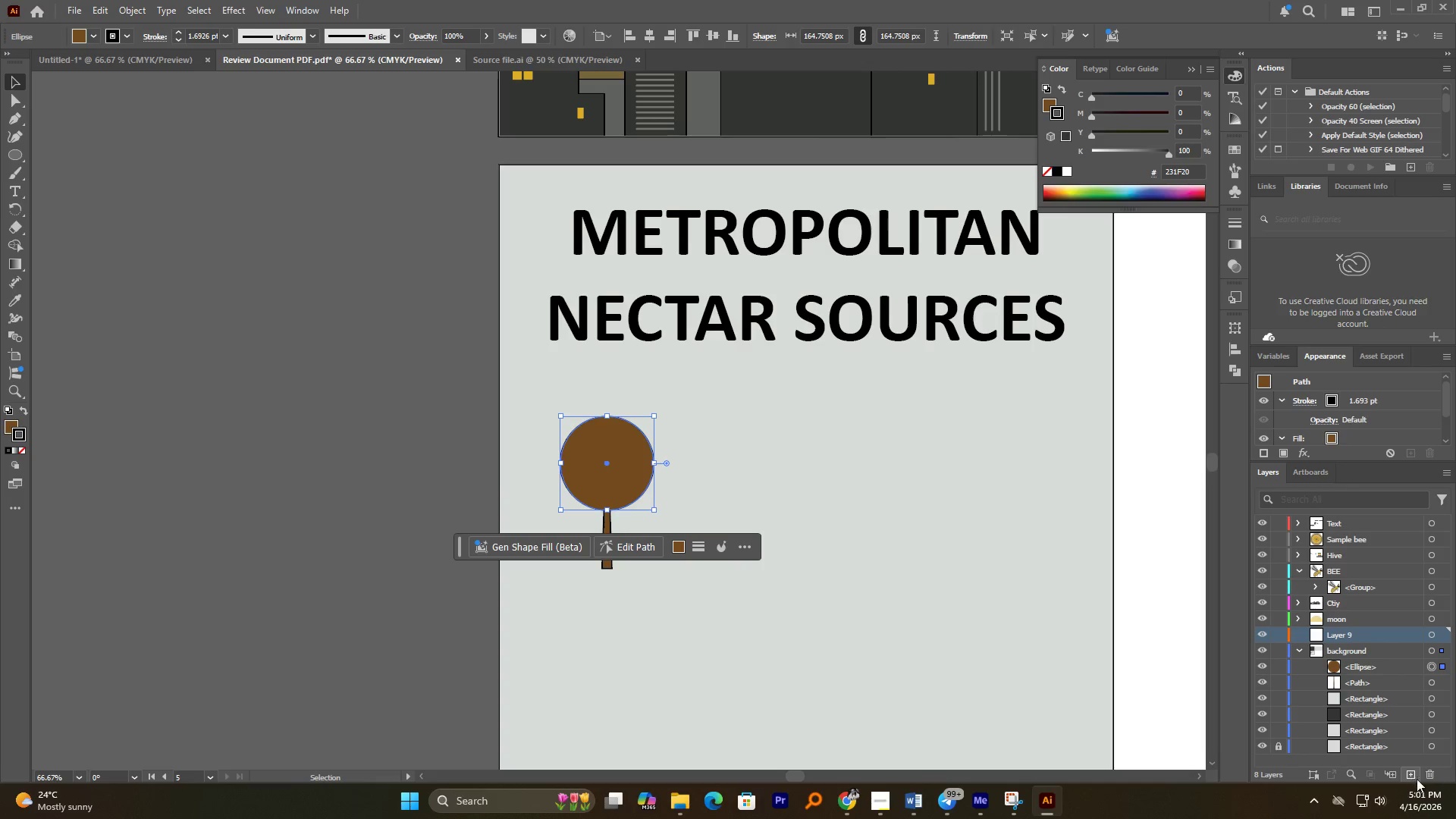 
hold_key(key=ShiftLeft, duration=0.69)
 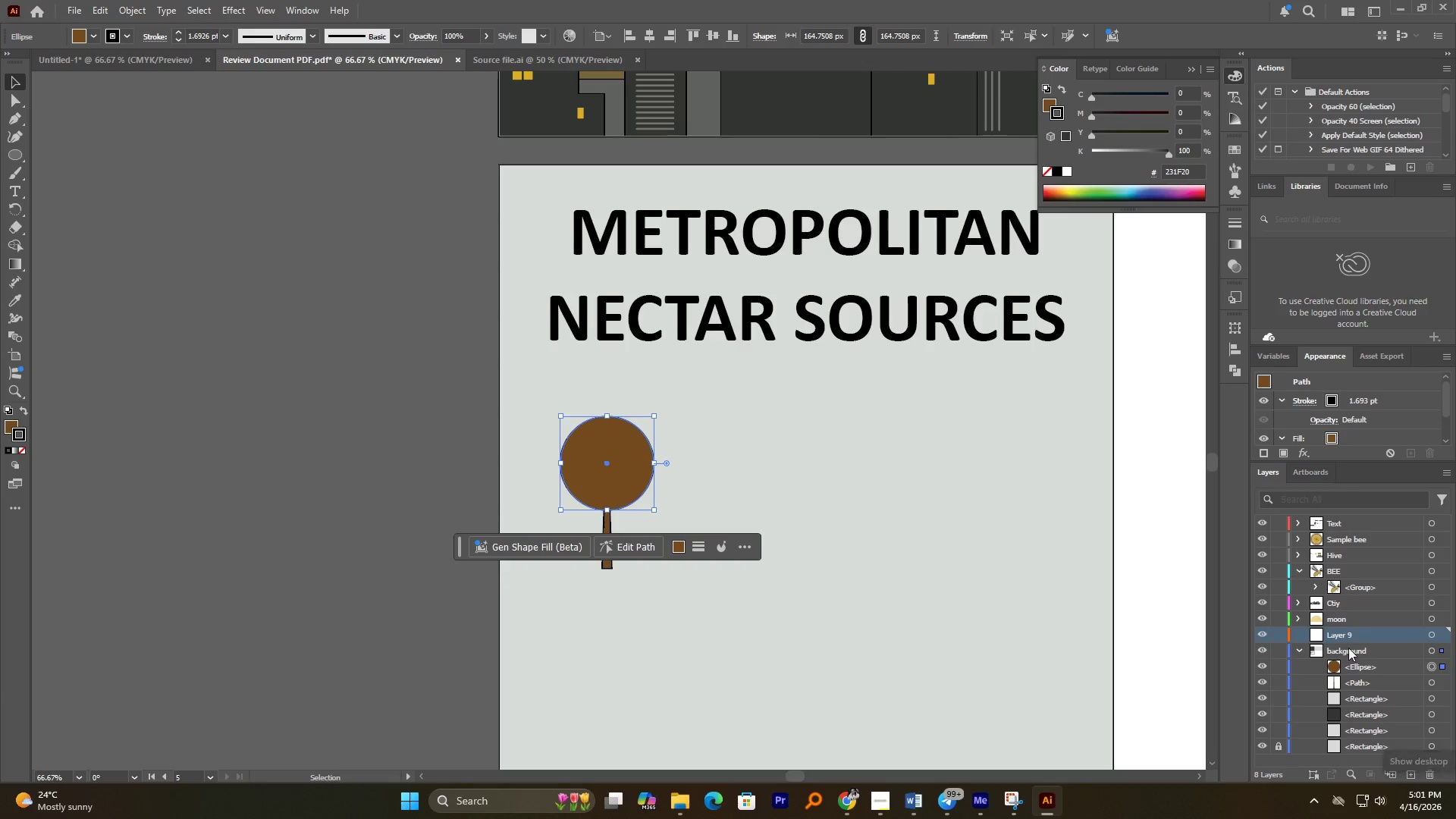 
double_click([1343, 641])
 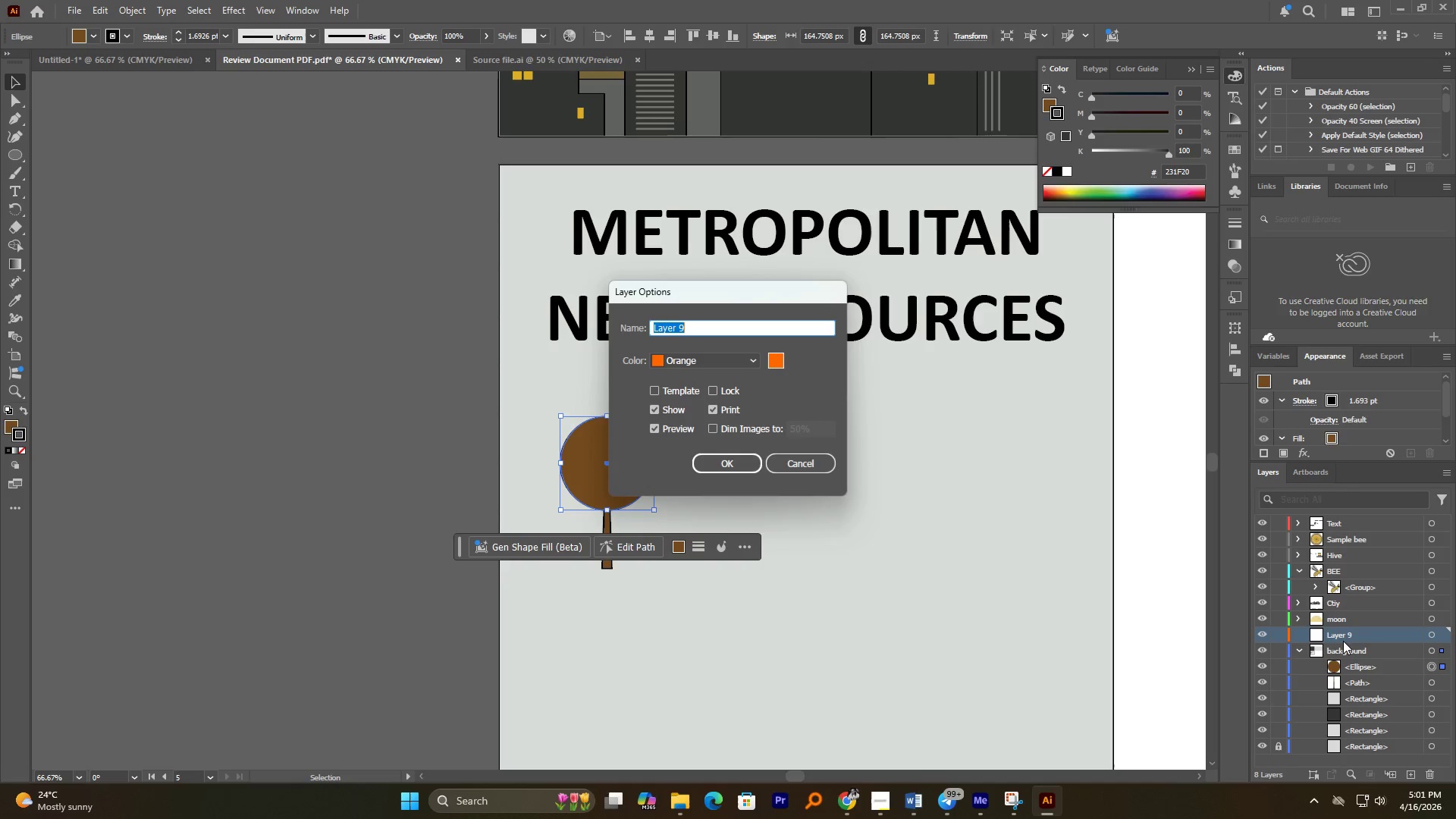 
type(TR)
key(Backspace)
type(ree 1)
key(NumpadEnter)
 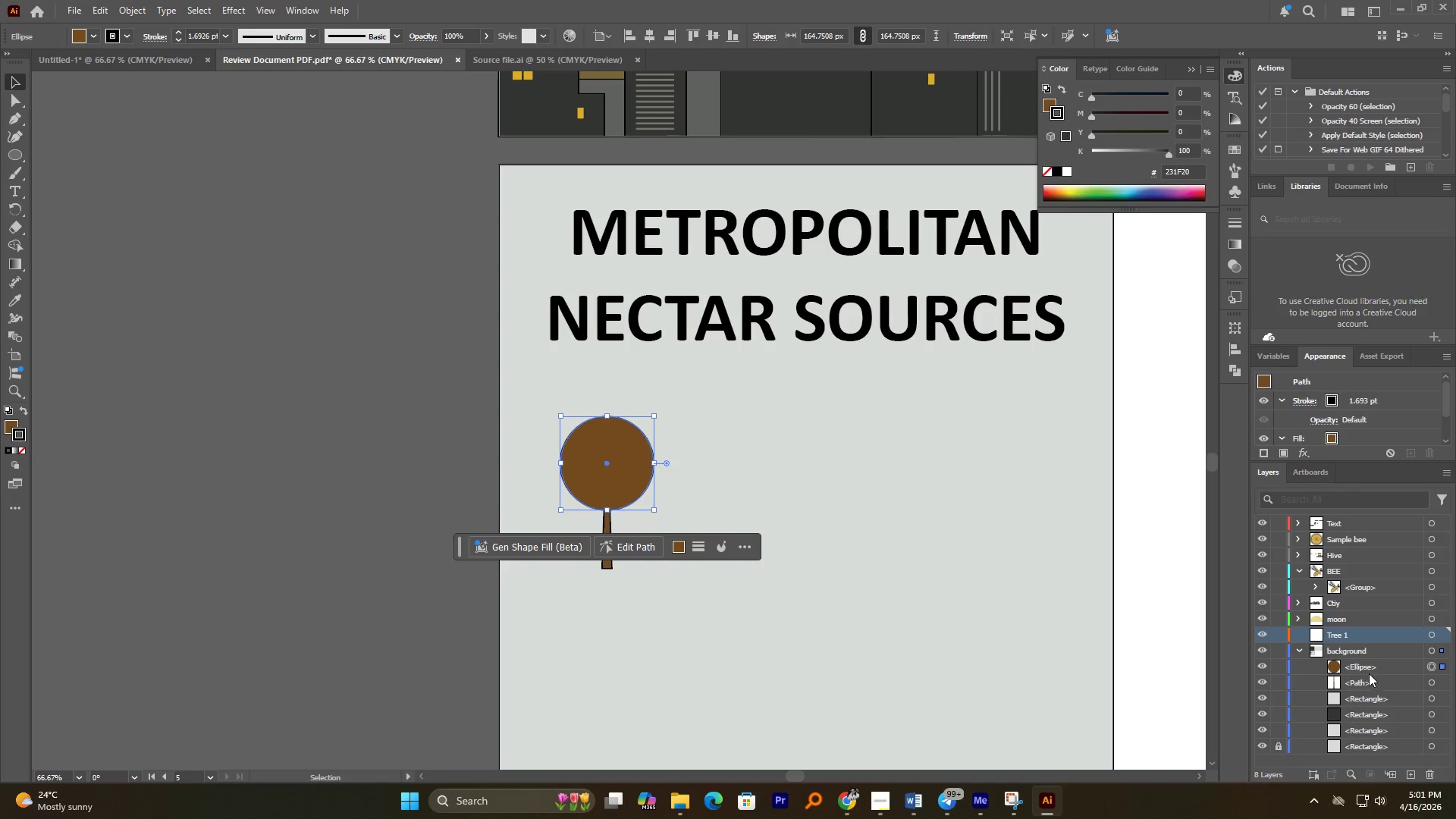 
hold_key(key=AltLeft, duration=0.41)
 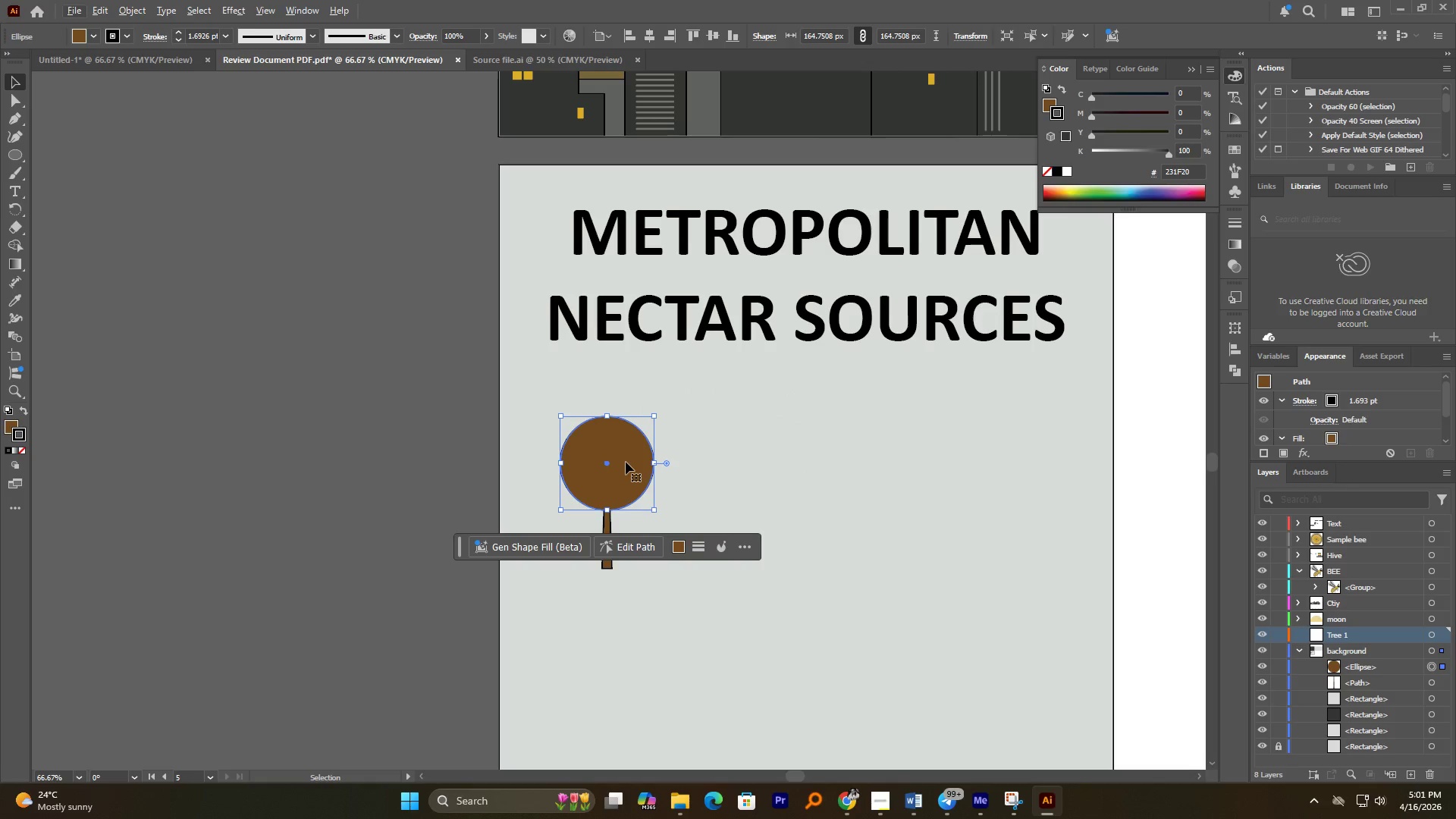 
hold_key(key=AltLeft, duration=0.72)
 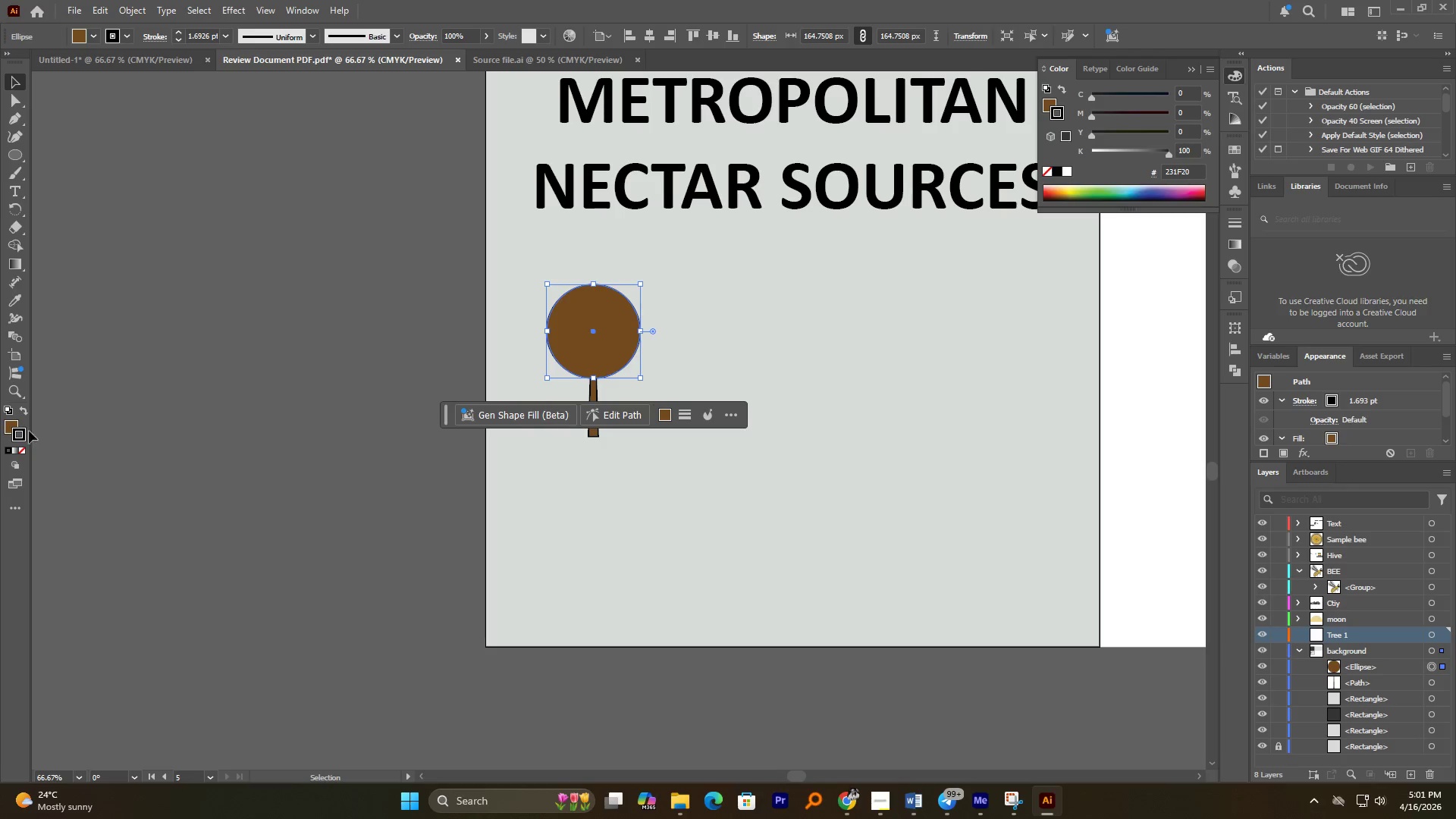 
mouse_move([49, 413])
 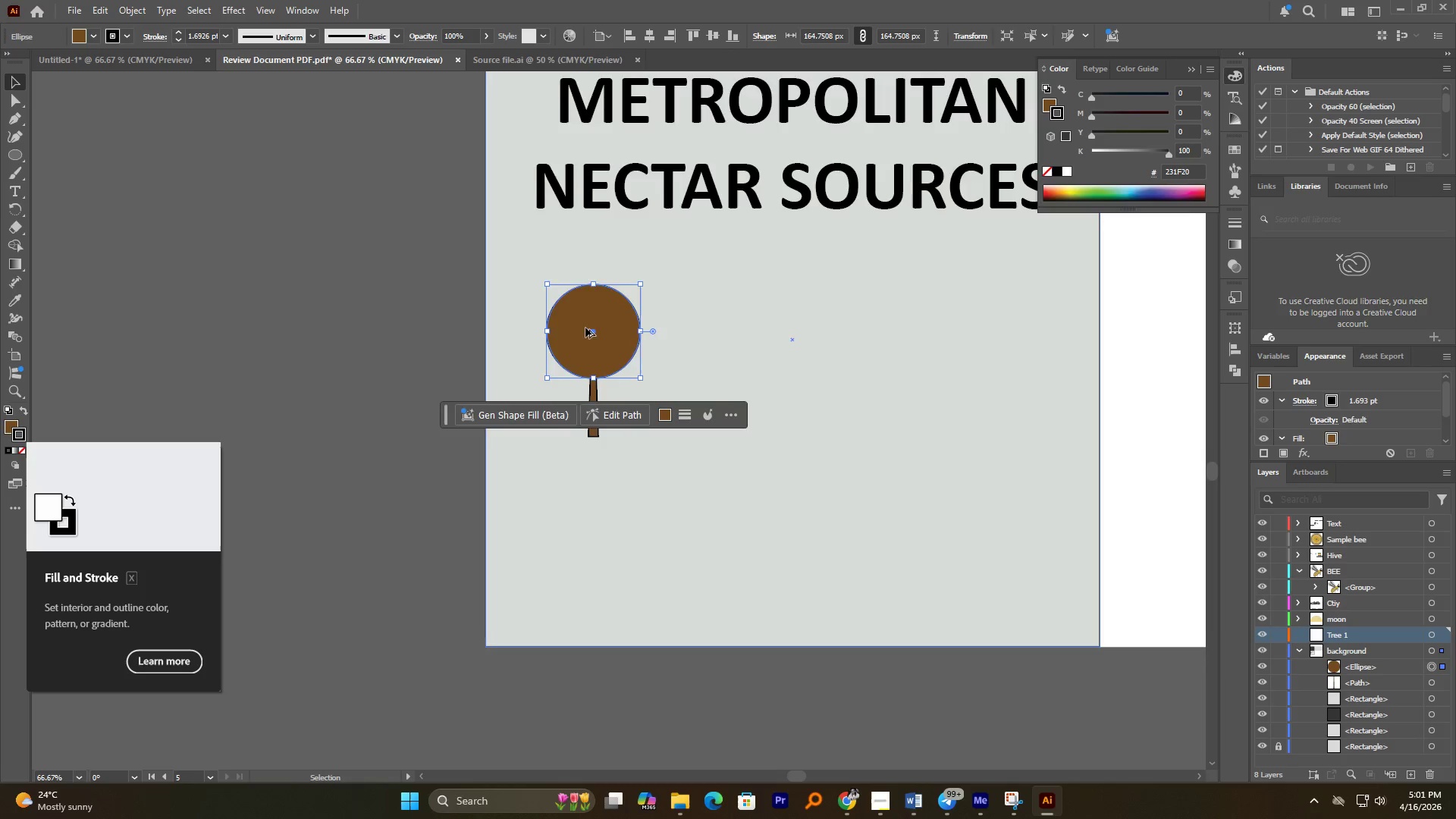 
hold_key(key=AltLeft, duration=1.5)
scroll: coordinate [618, 322], scroll_direction: down, amount: 4.0
 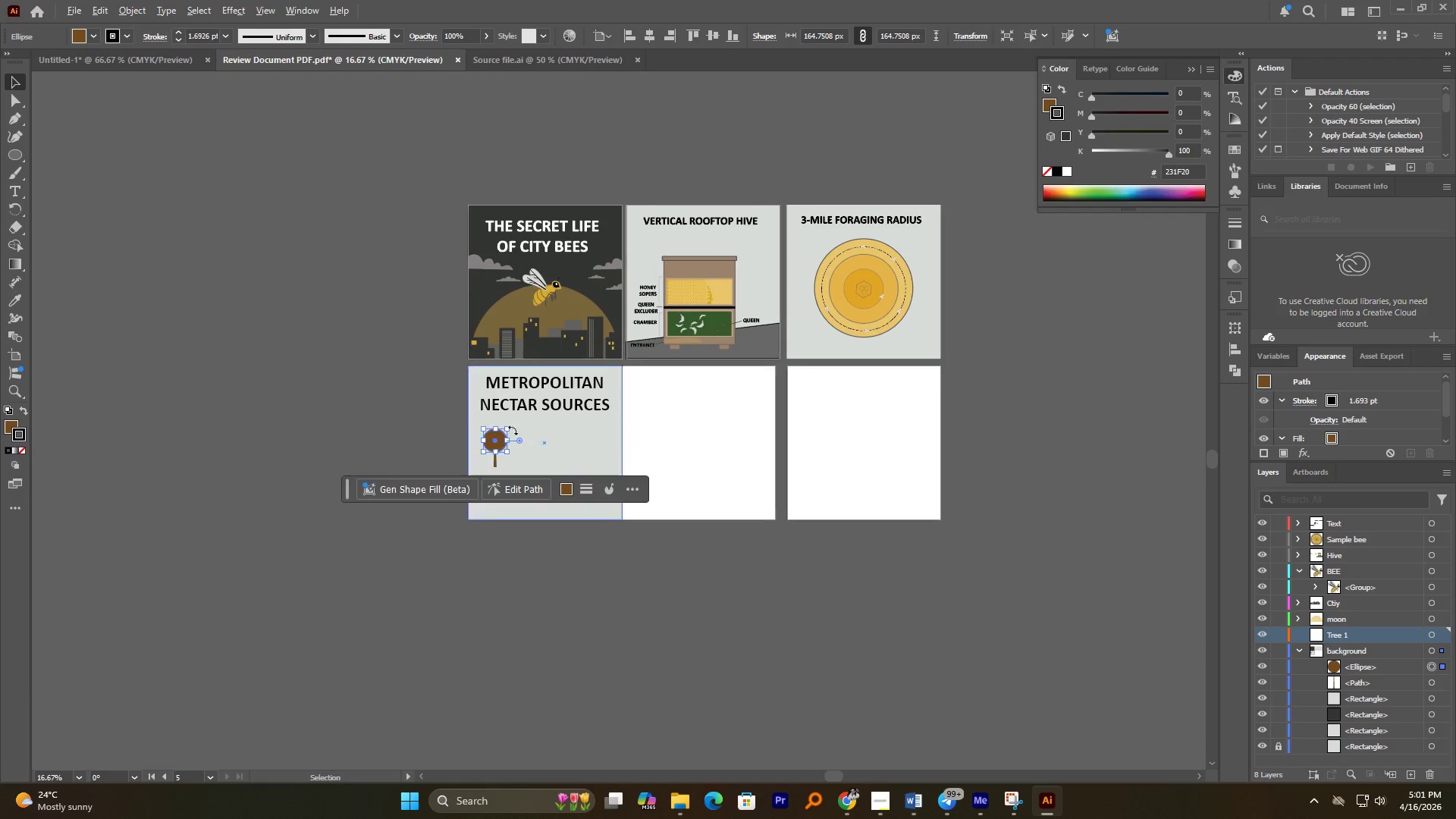 
scroll: coordinate [613, 366], scroll_direction: up, amount: 2.0
 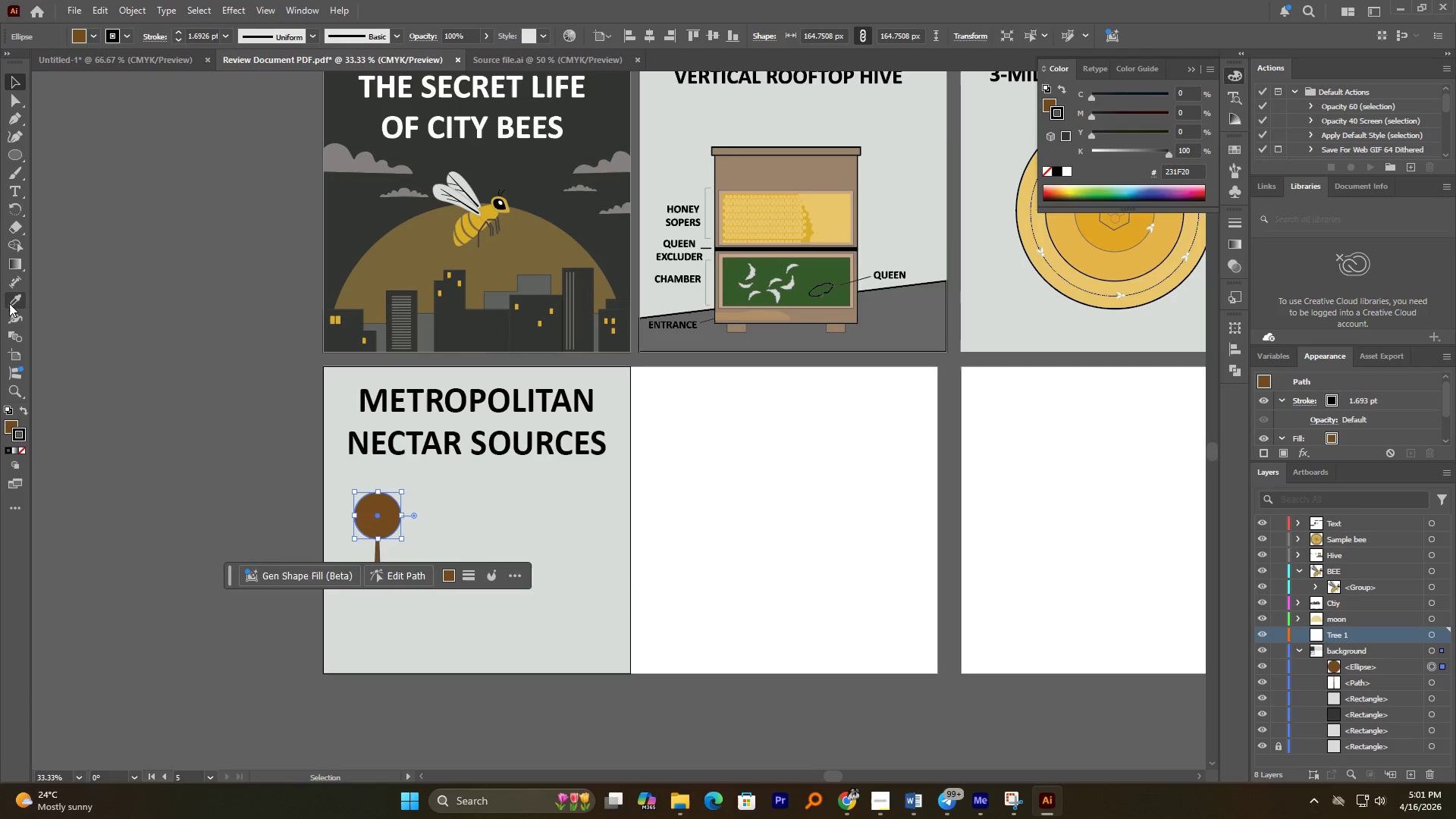 
left_click([10, 301])
 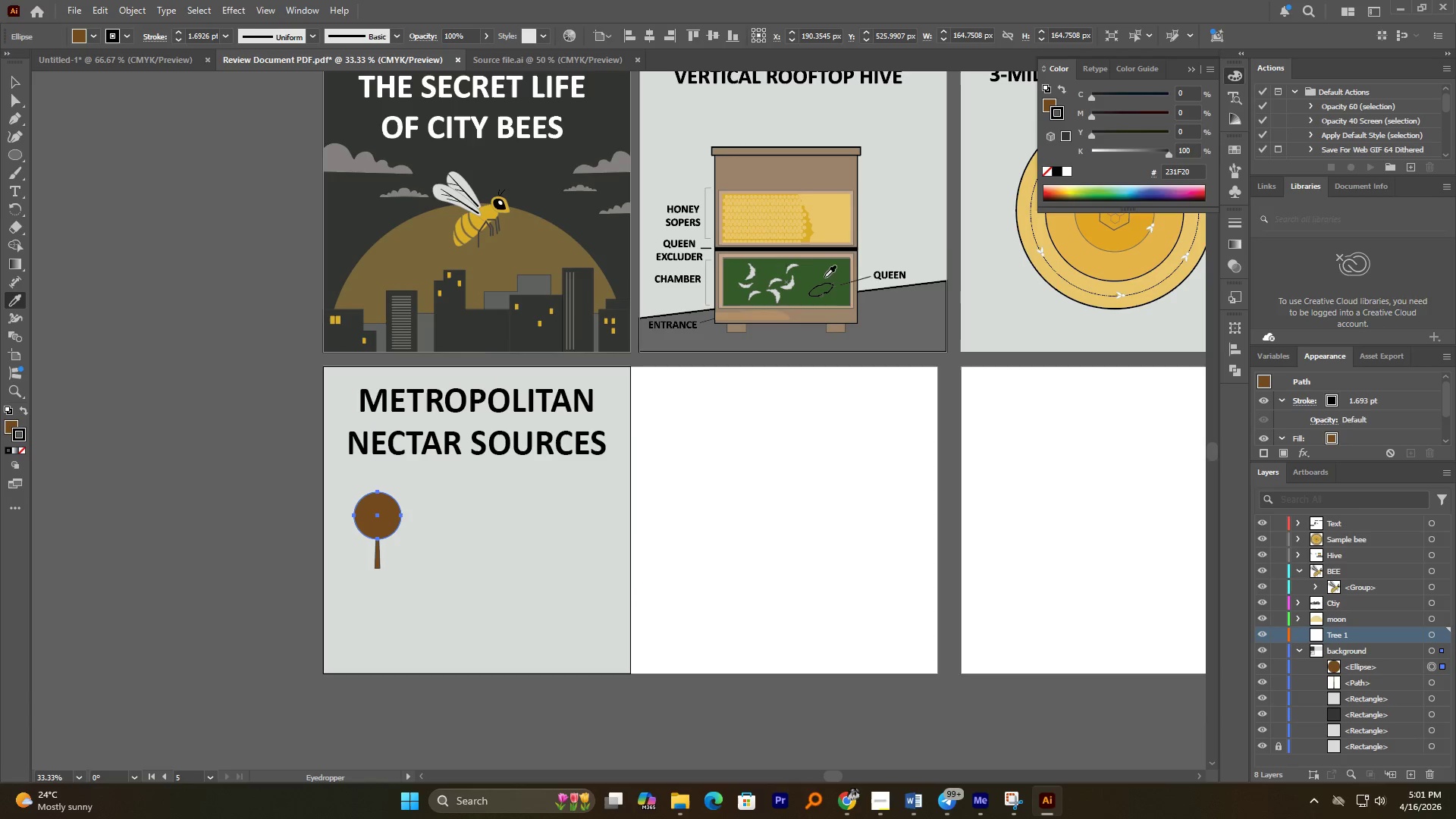 
left_click([814, 267])
 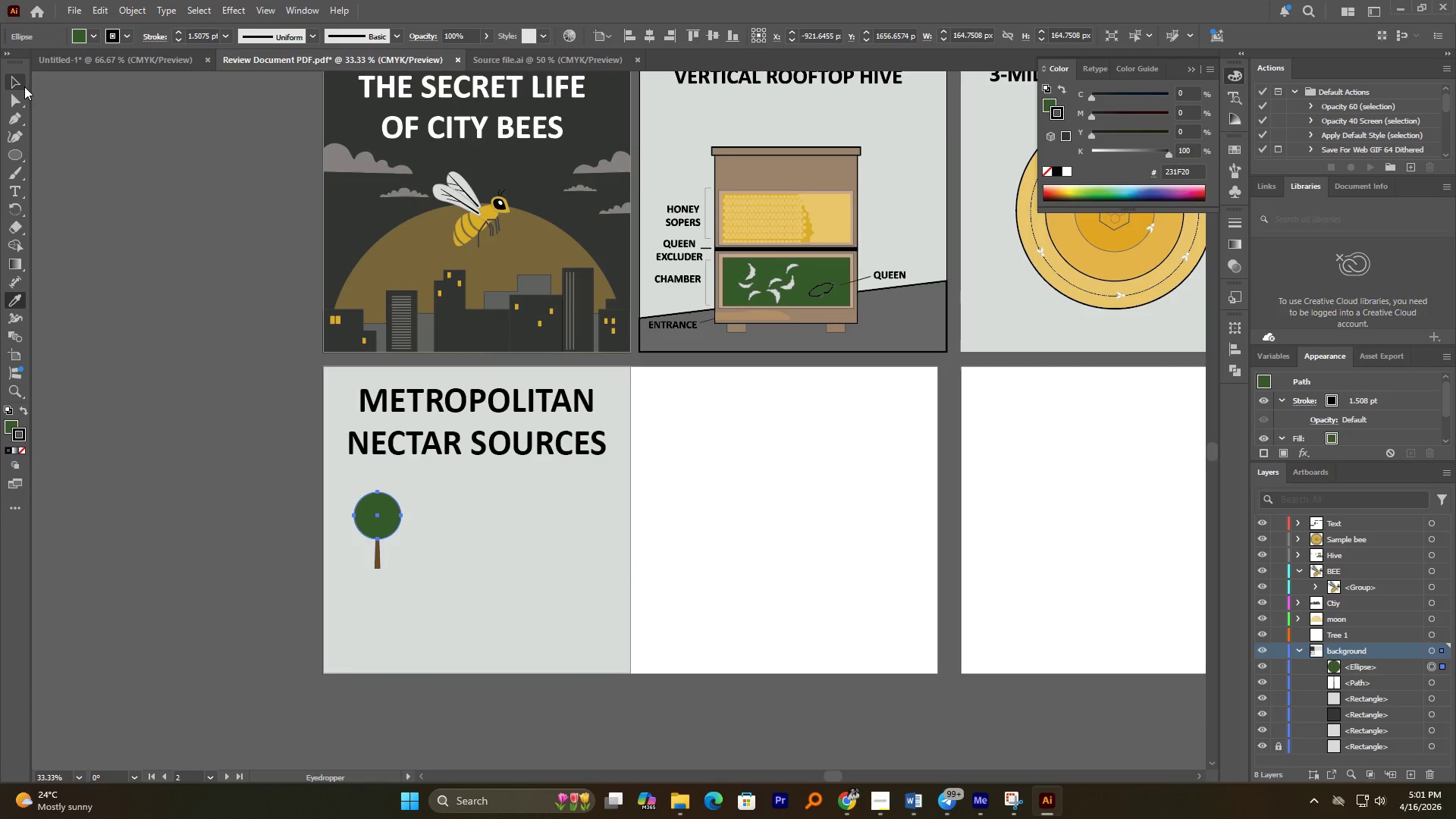 
left_click([10, 84])
 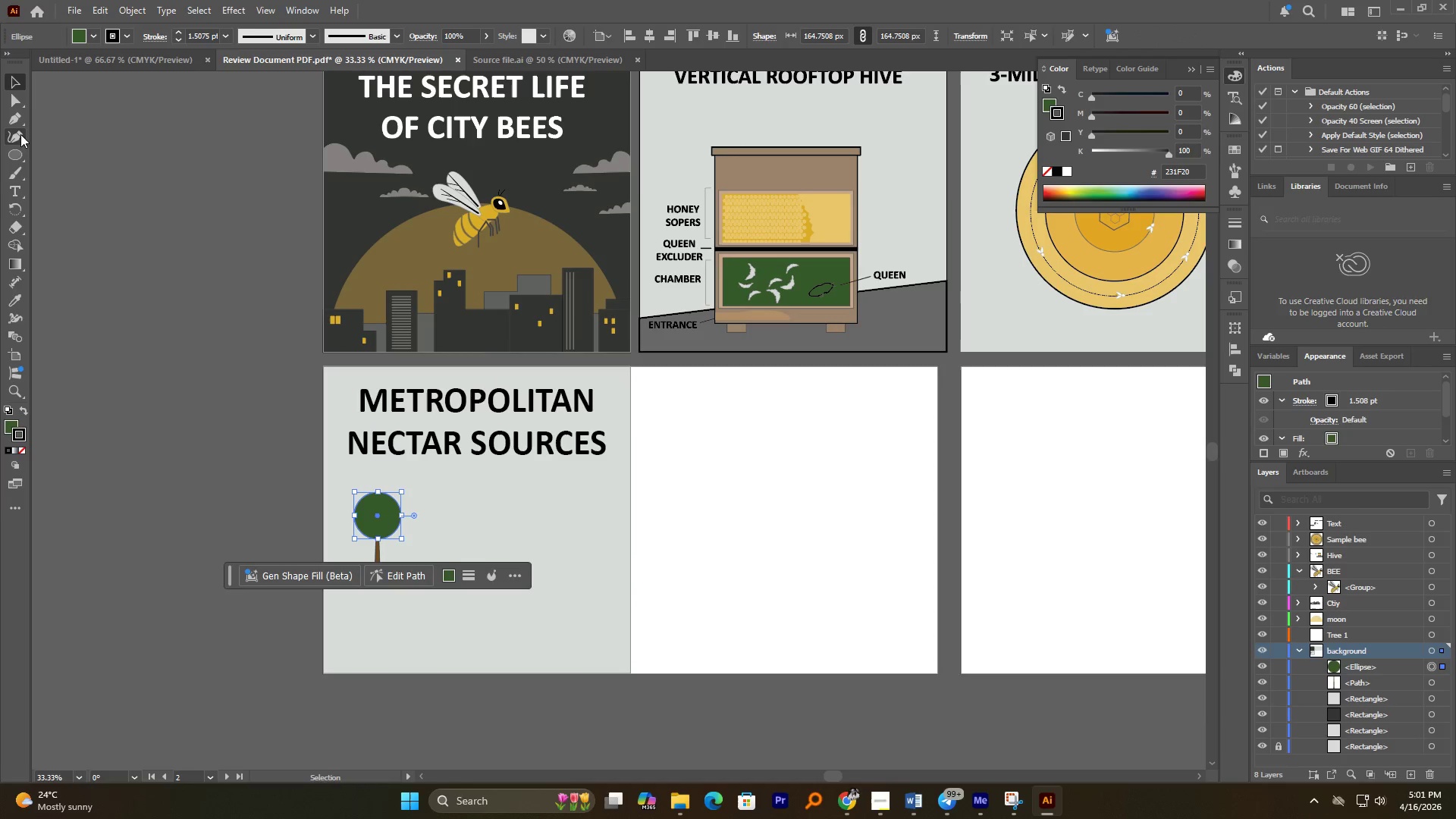 
left_click([18, 133])
 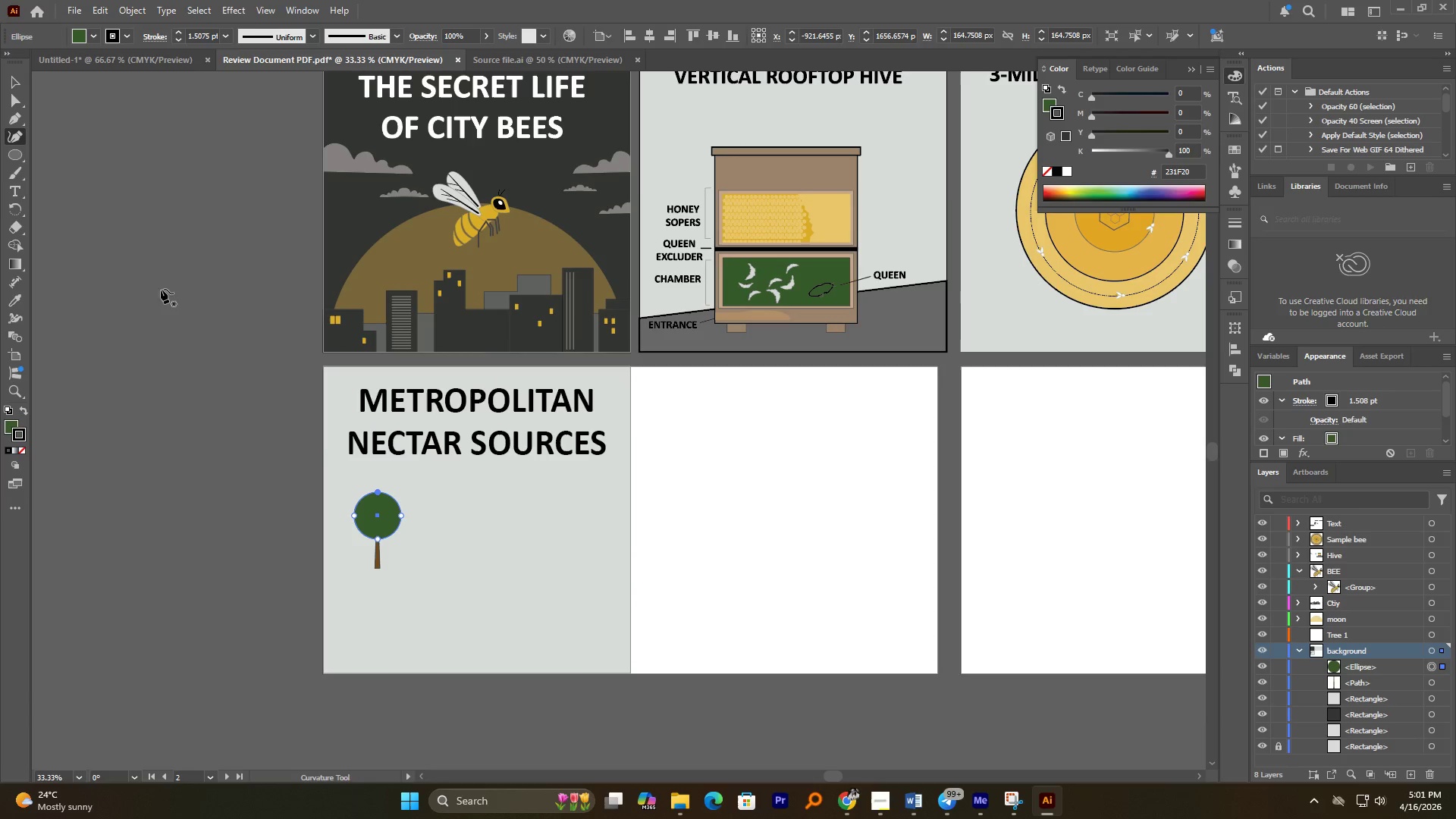 
hold_key(key=AltLeft, duration=3.56)
scroll: coordinate [397, 498], scroll_direction: up, amount: 4.0
 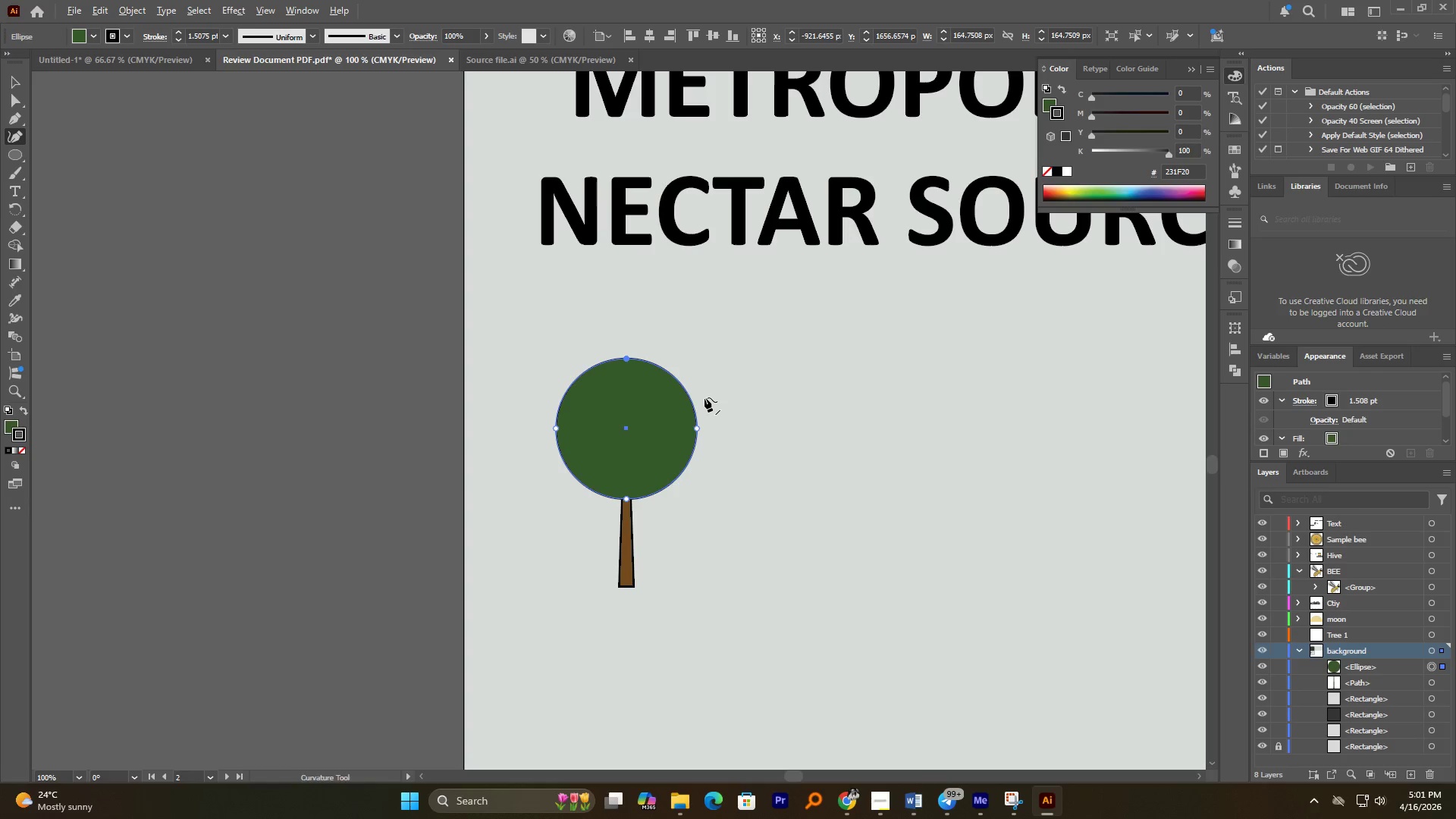 
scroll: coordinate [704, 397], scroll_direction: none, amount: 0.0
 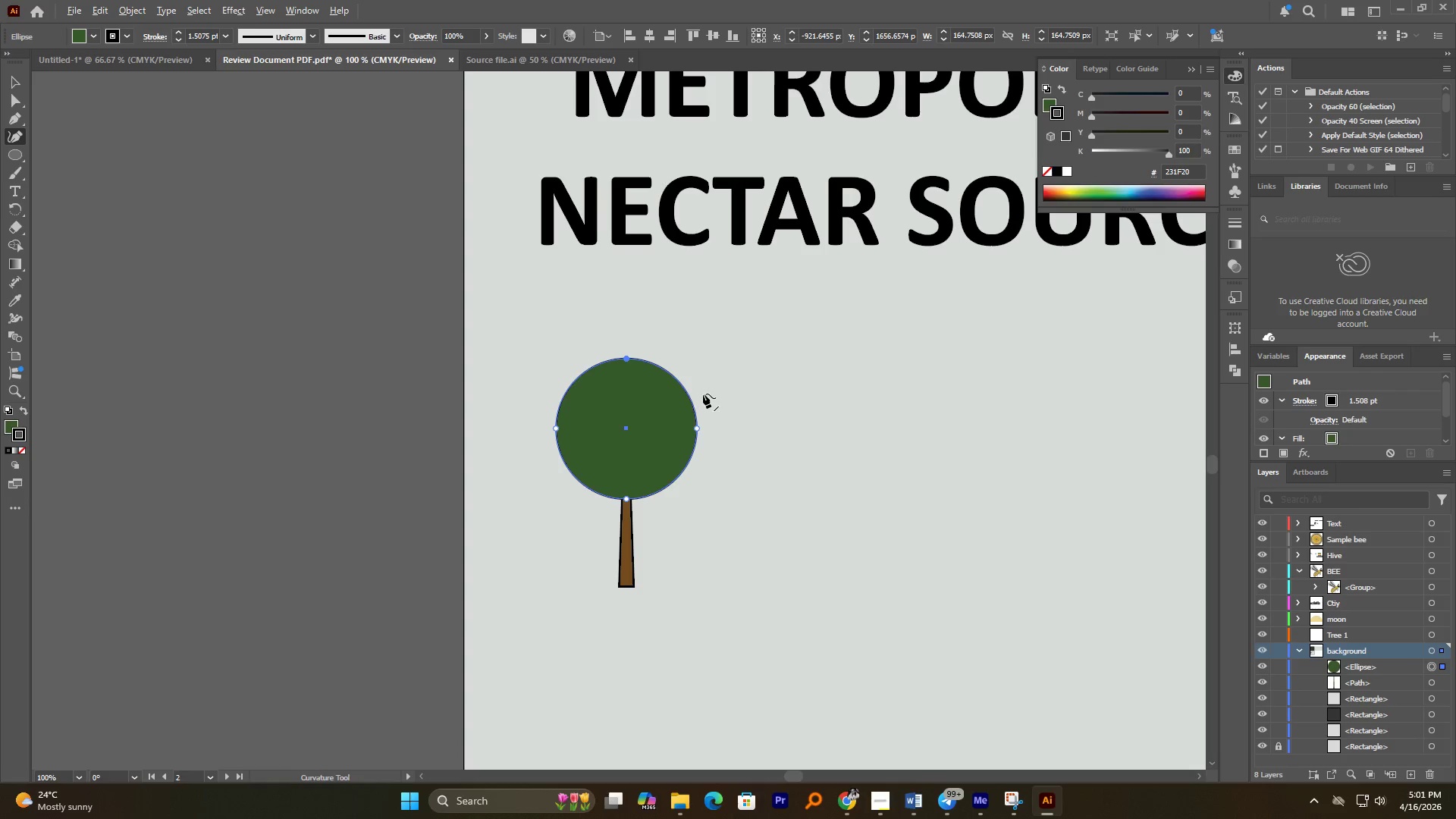 
scroll: coordinate [601, 497], scroll_direction: up, amount: 3.0
 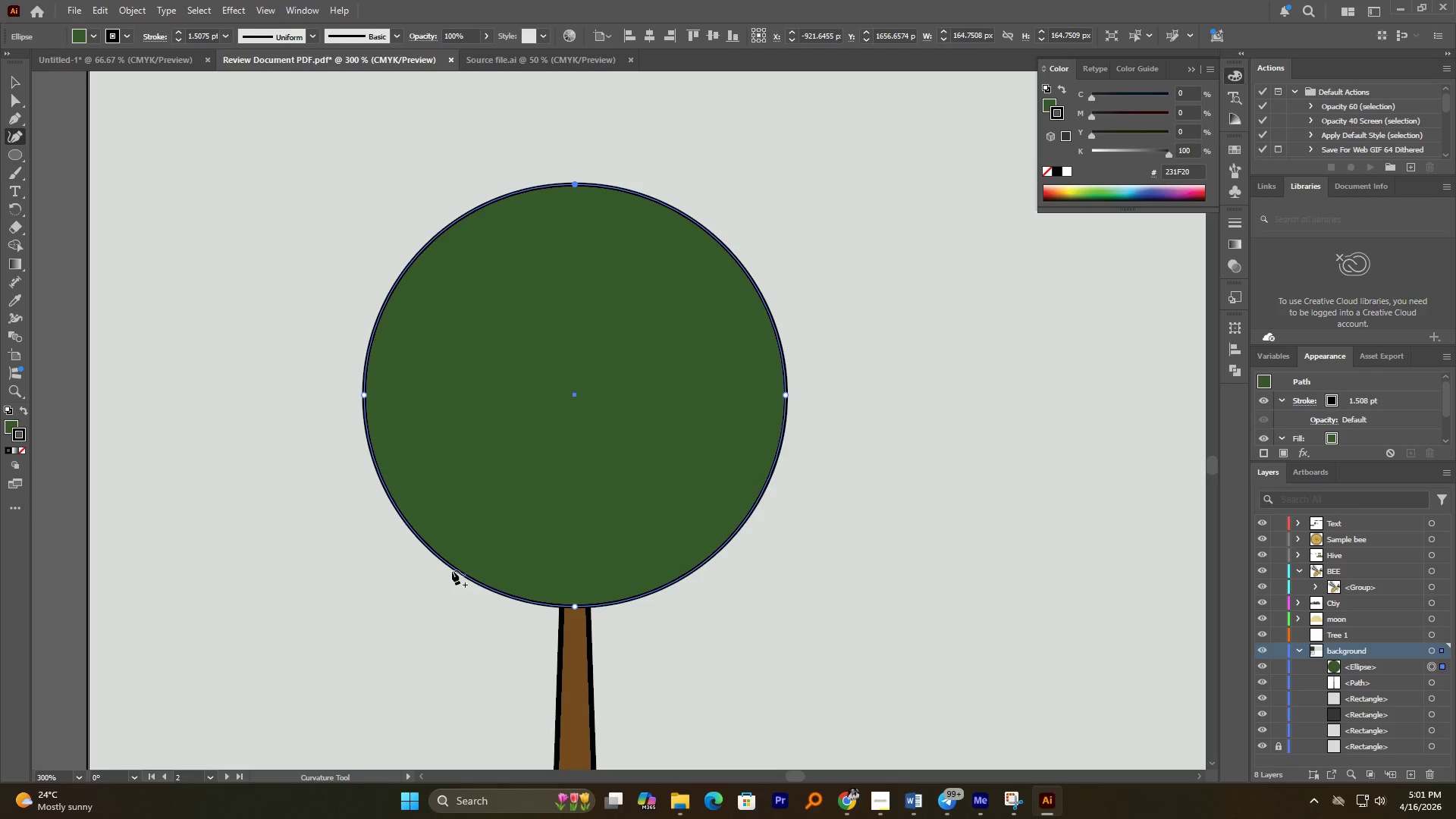 
left_click_drag(start_coordinate=[458, 570], to_coordinate=[454, 628])
 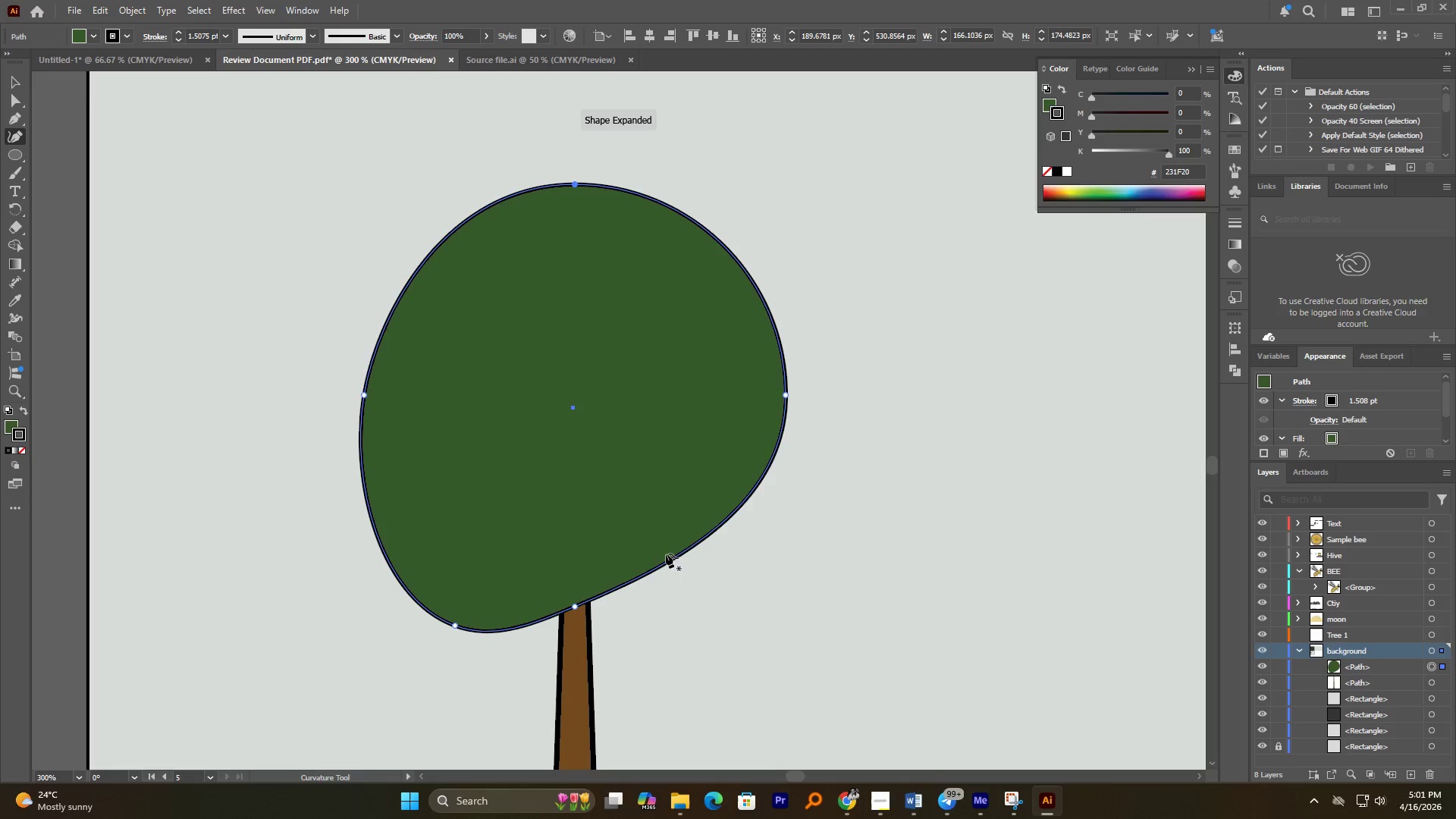 
left_click_drag(start_coordinate=[667, 559], to_coordinate=[674, 643])
 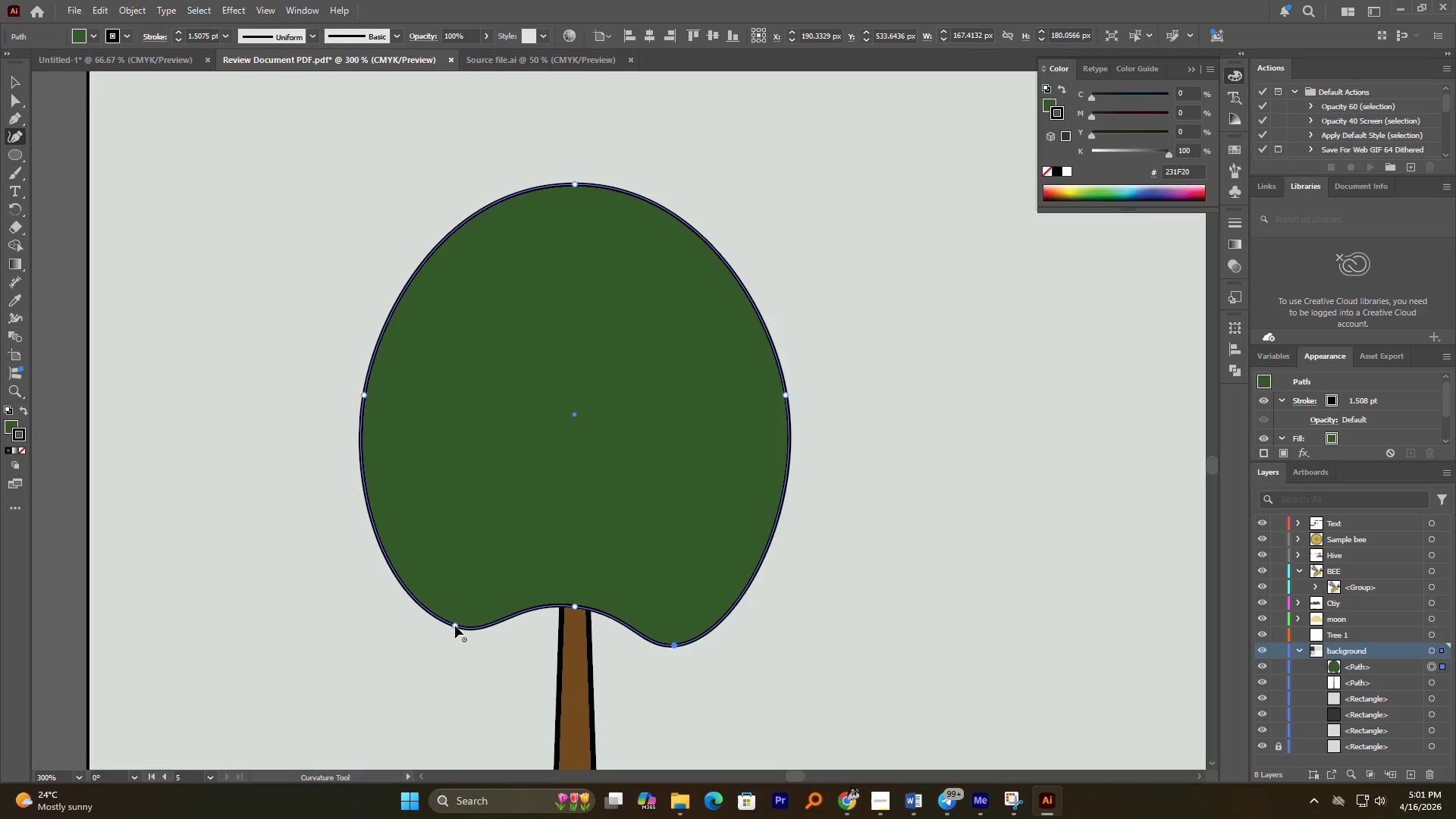 
left_click_drag(start_coordinate=[454, 626], to_coordinate=[460, 653])
 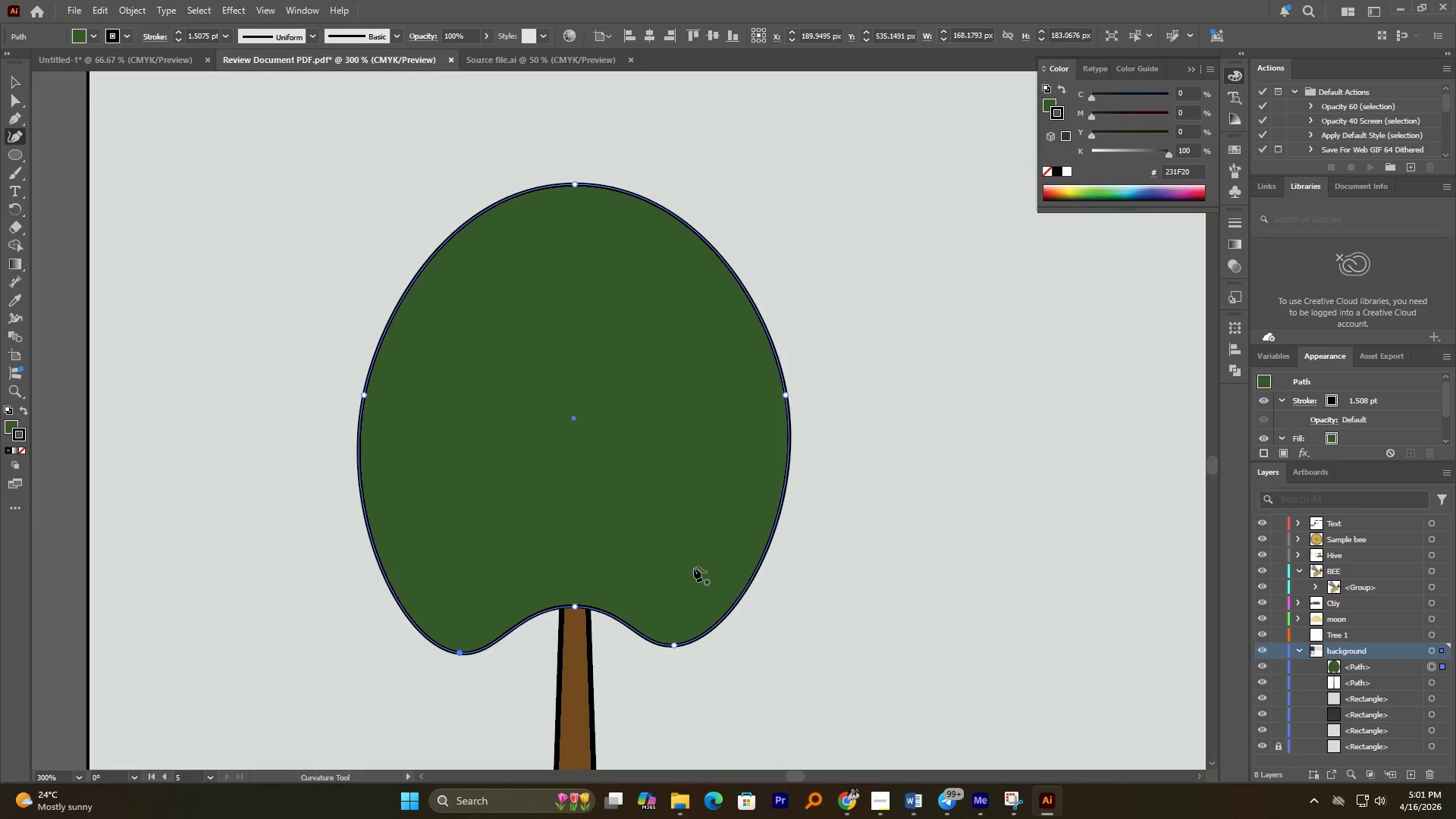 
hold_key(key=AltLeft, duration=0.72)
 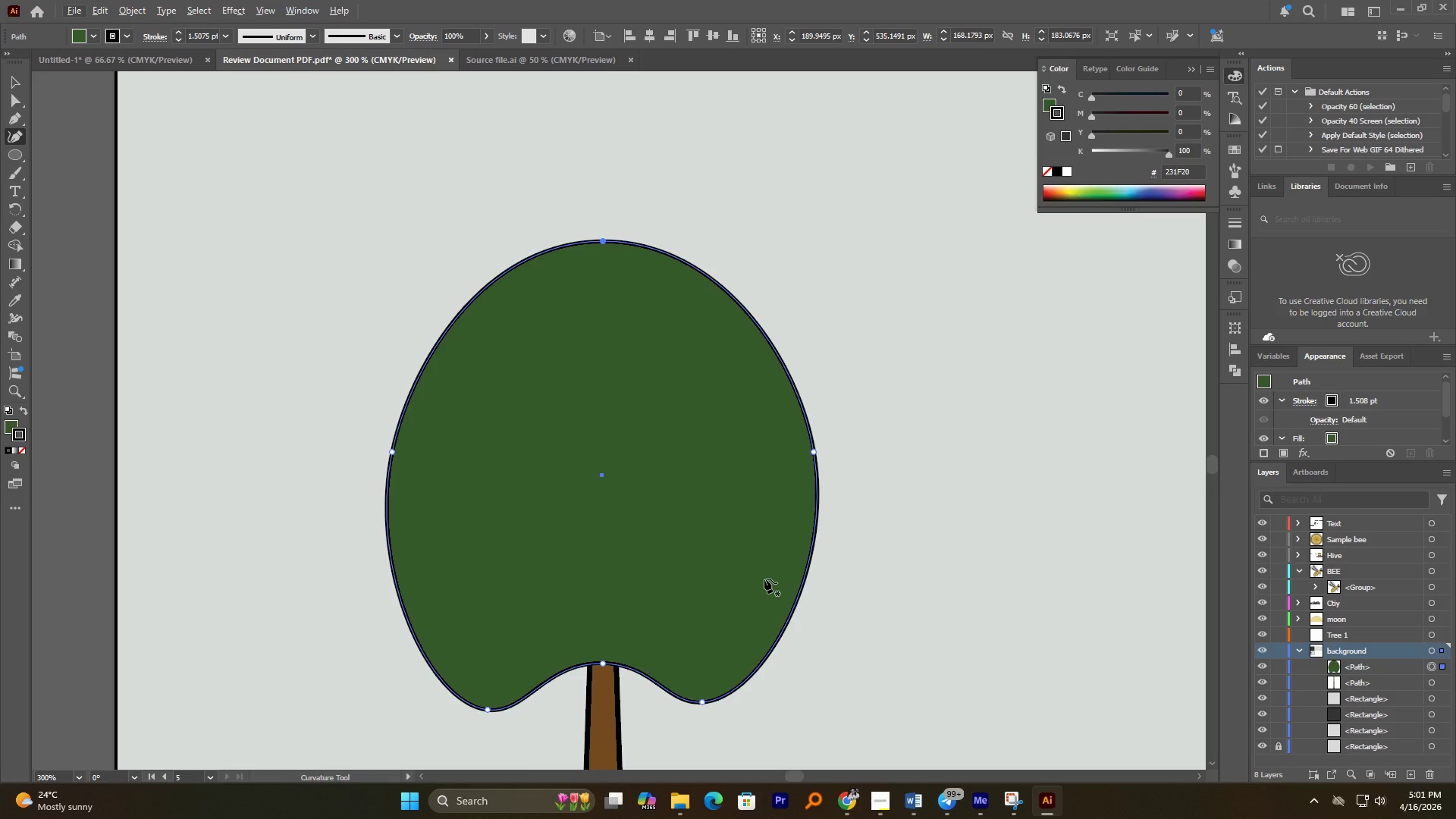 
hold_key(key=AltLeft, duration=1.03)
 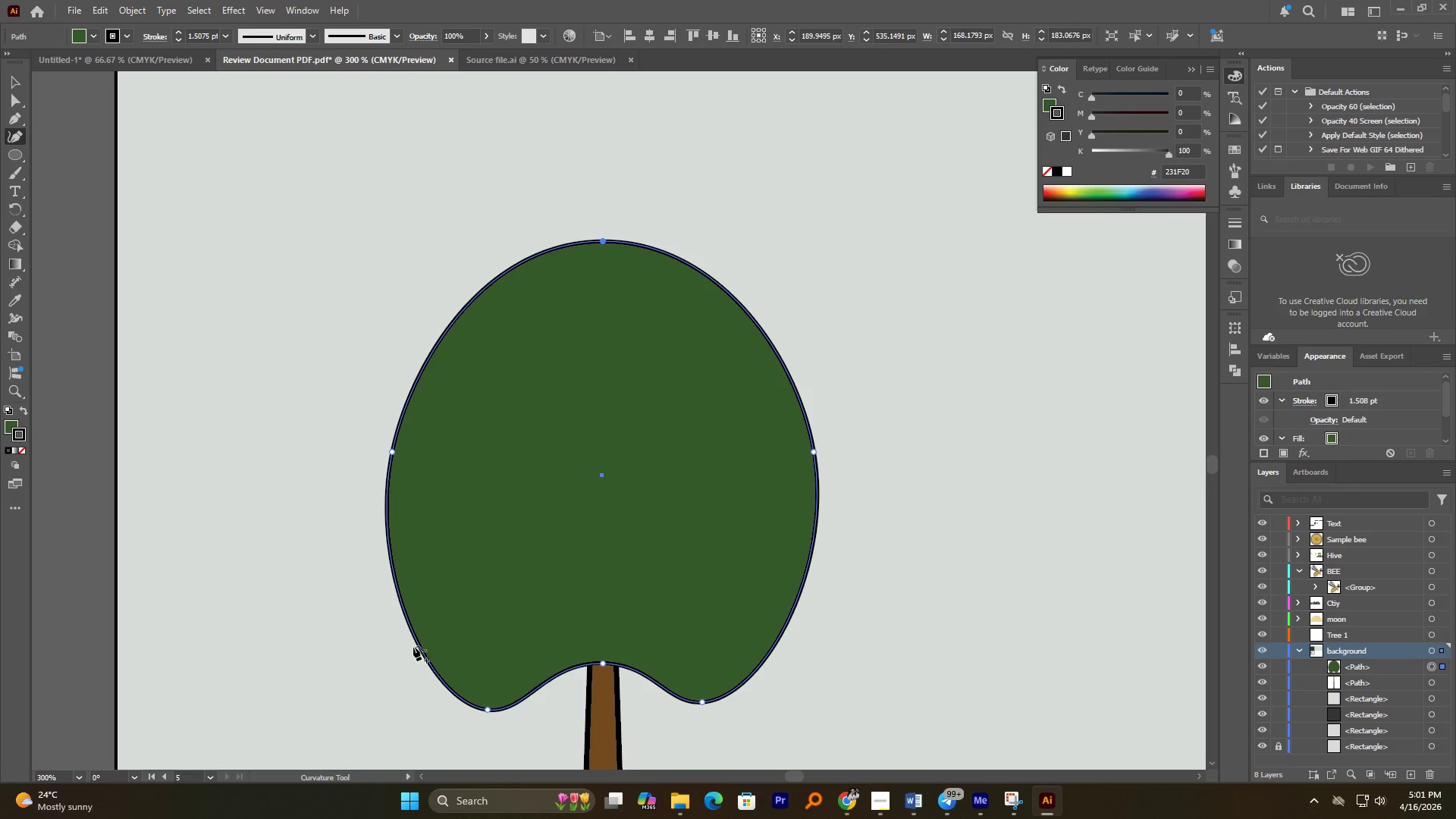 
left_click_drag(start_coordinate=[416, 645], to_coordinate=[436, 635])
 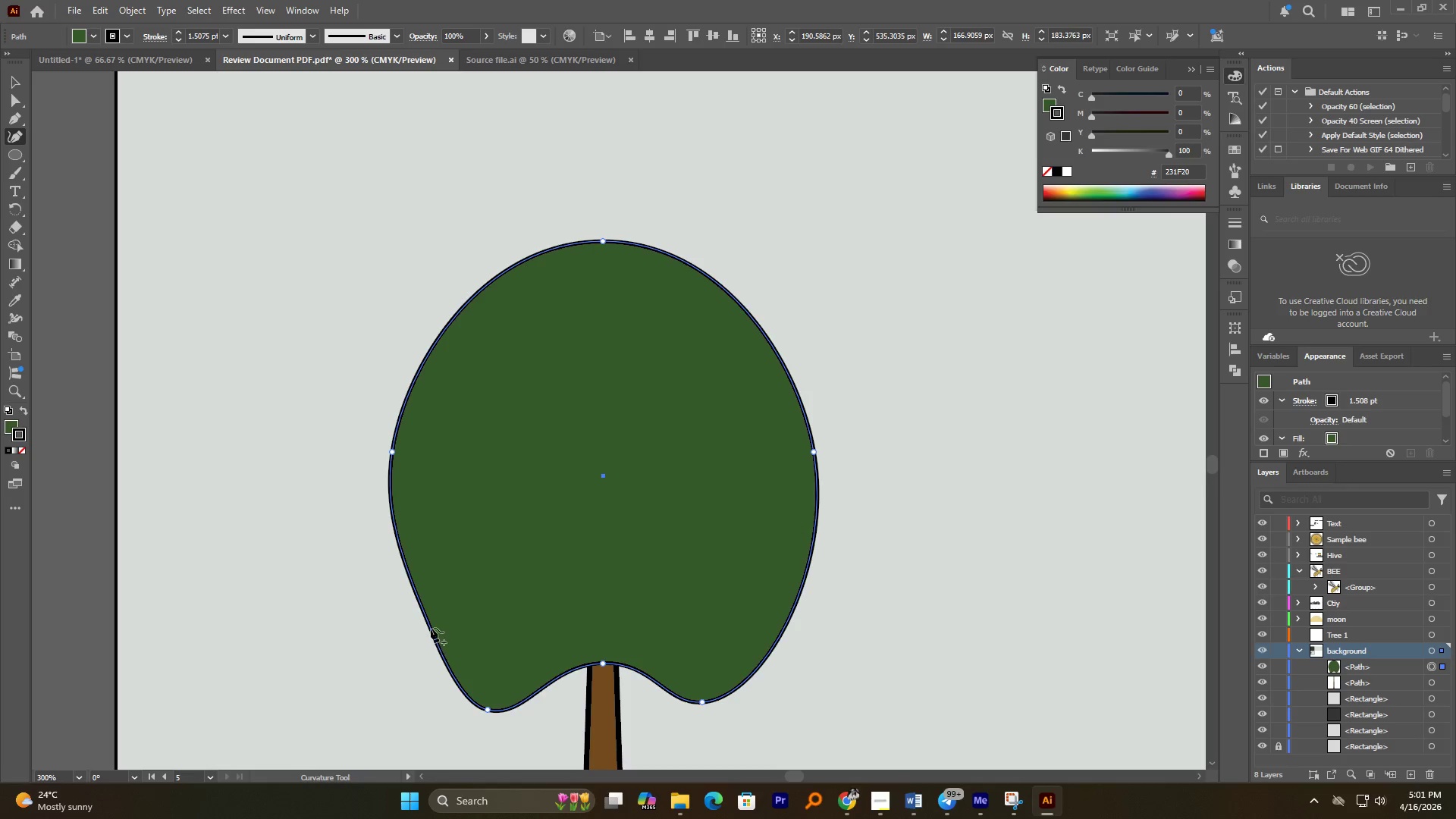 
left_click_drag(start_coordinate=[428, 623], to_coordinate=[418, 639])
 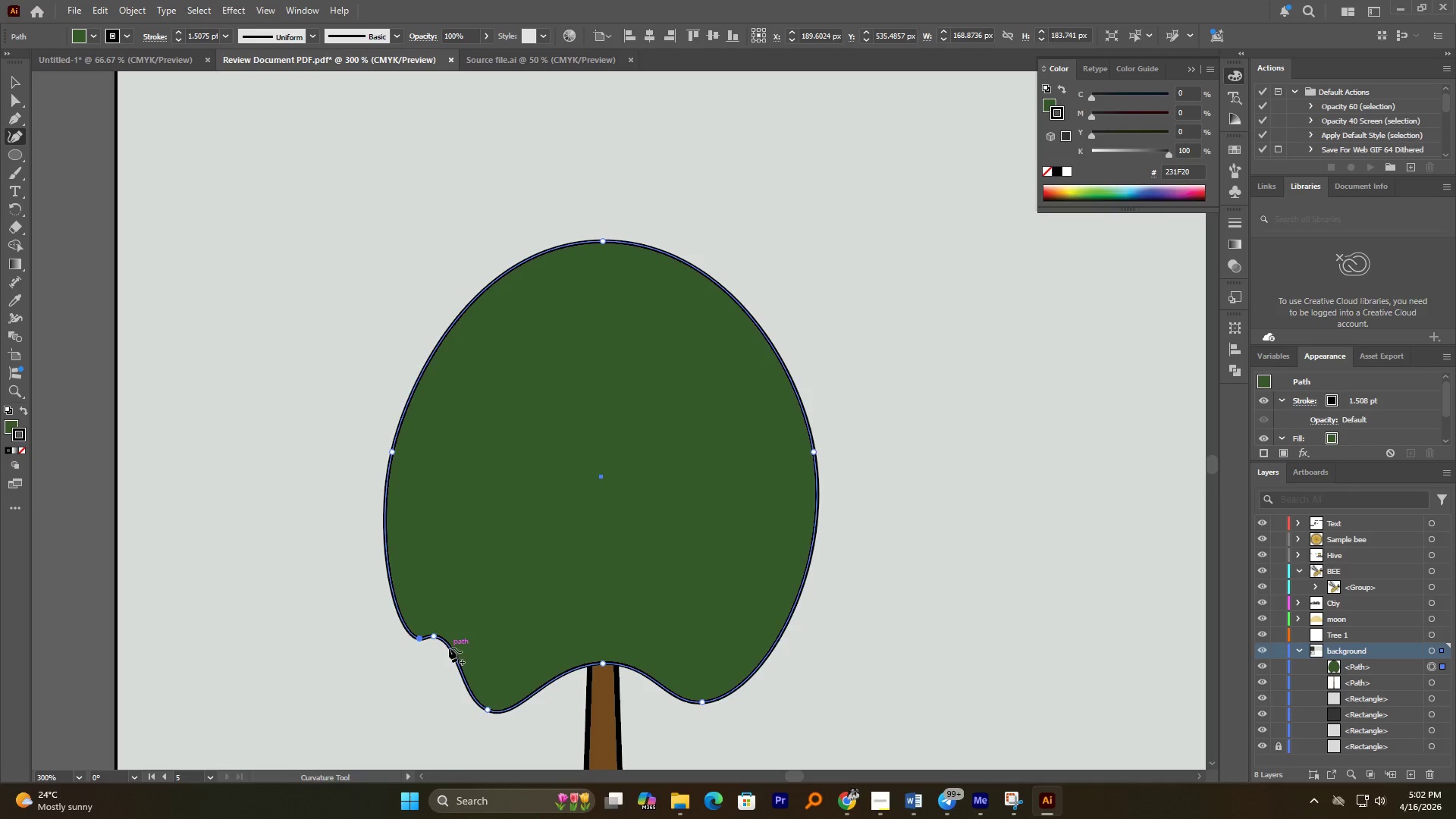 
left_click_drag(start_coordinate=[453, 657], to_coordinate=[435, 670])
 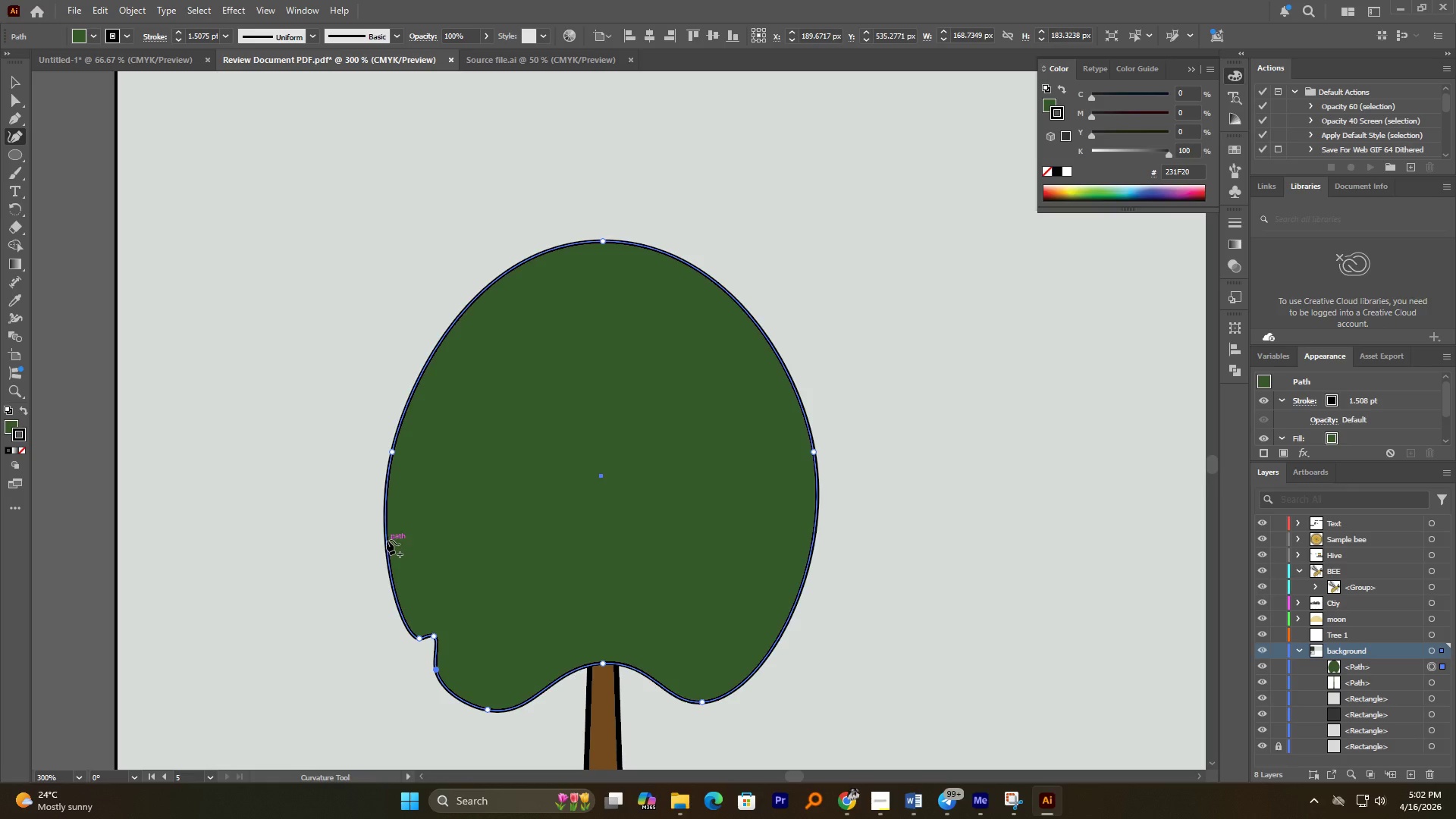 
left_click_drag(start_coordinate=[386, 475], to_coordinate=[396, 480])
 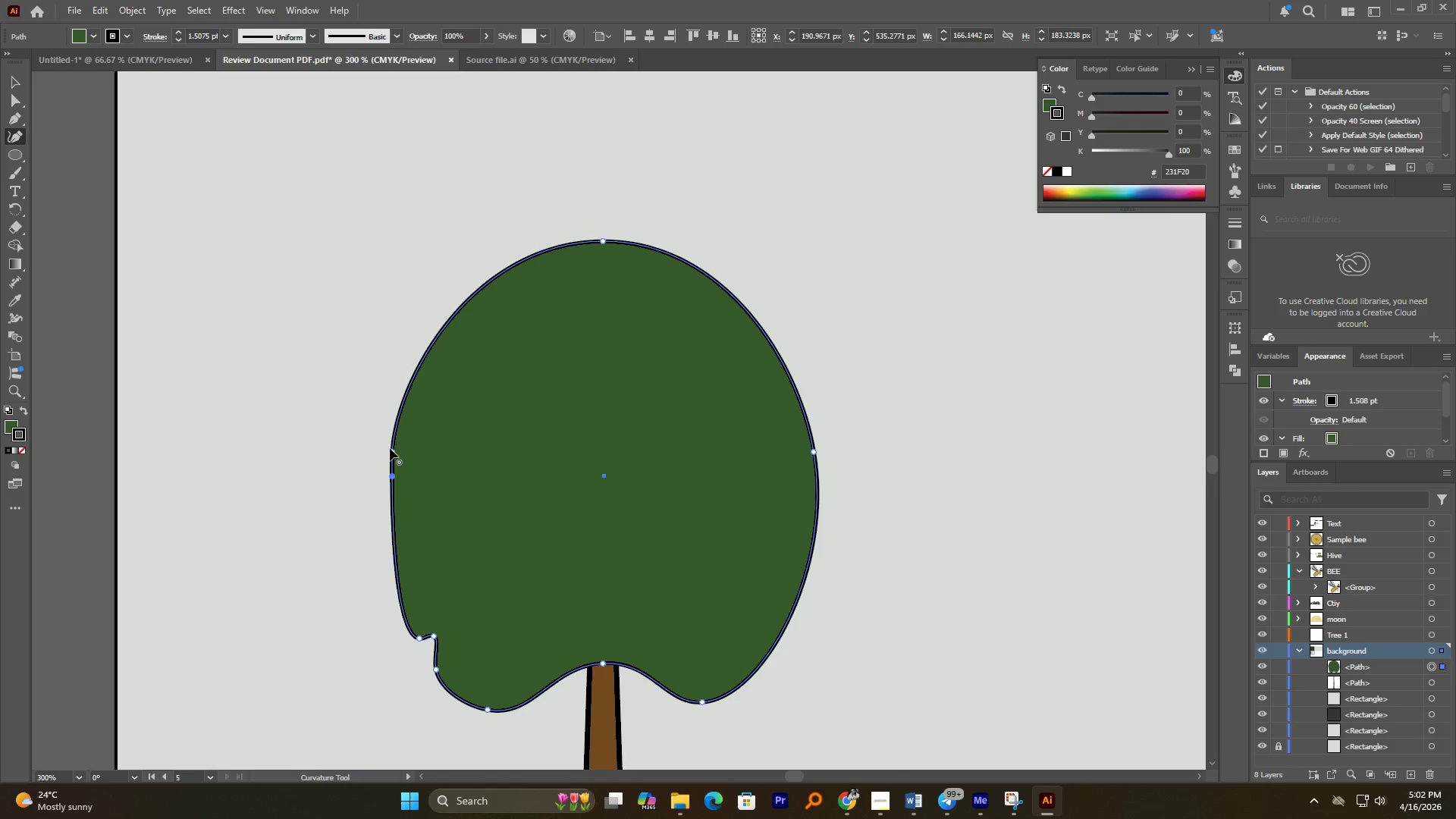 
left_click_drag(start_coordinate=[390, 448], to_coordinate=[399, 463])
 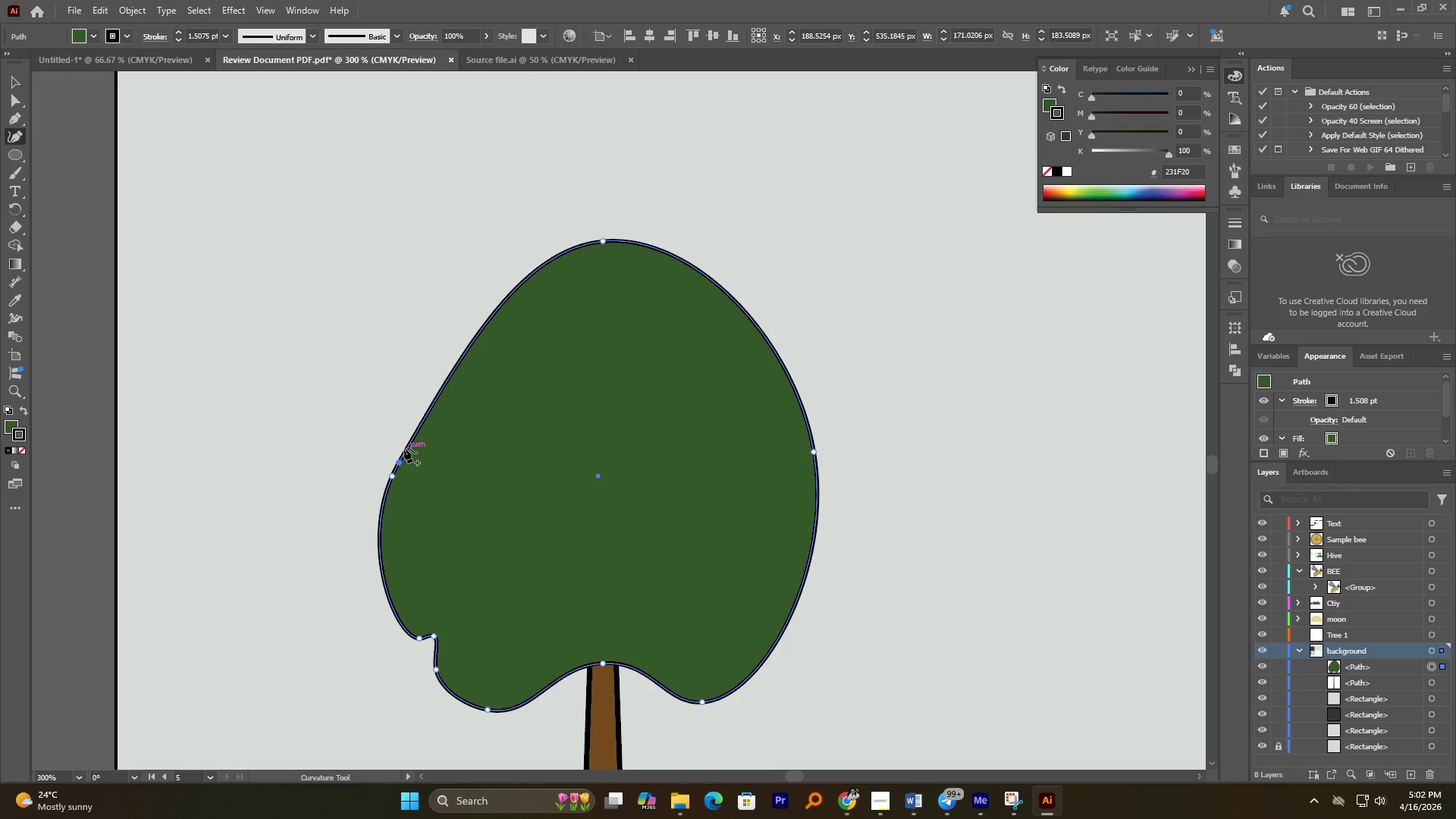 
left_click_drag(start_coordinate=[404, 448], to_coordinate=[385, 447])
 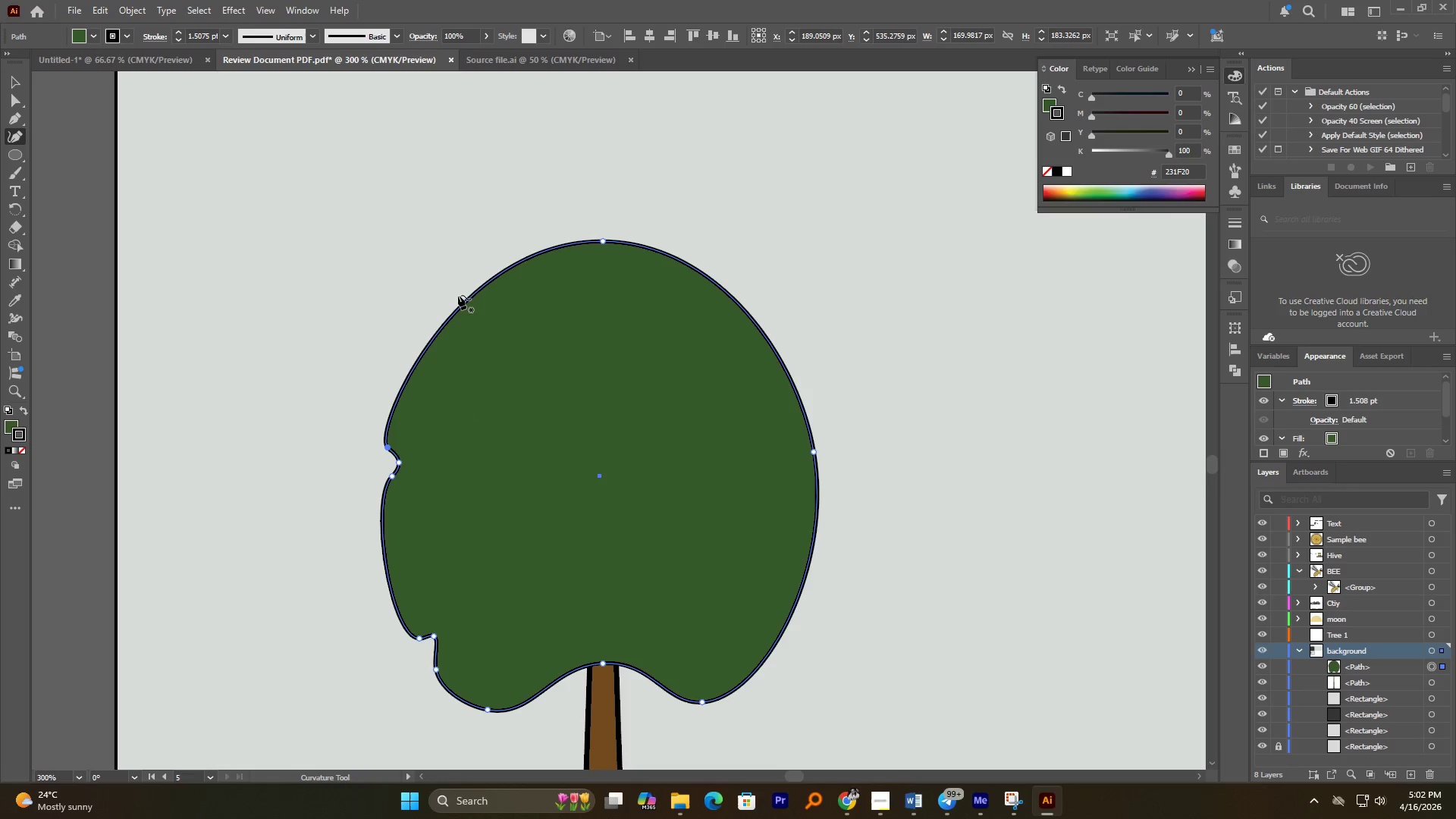 
left_click_drag(start_coordinate=[475, 292], to_coordinate=[478, 303])
 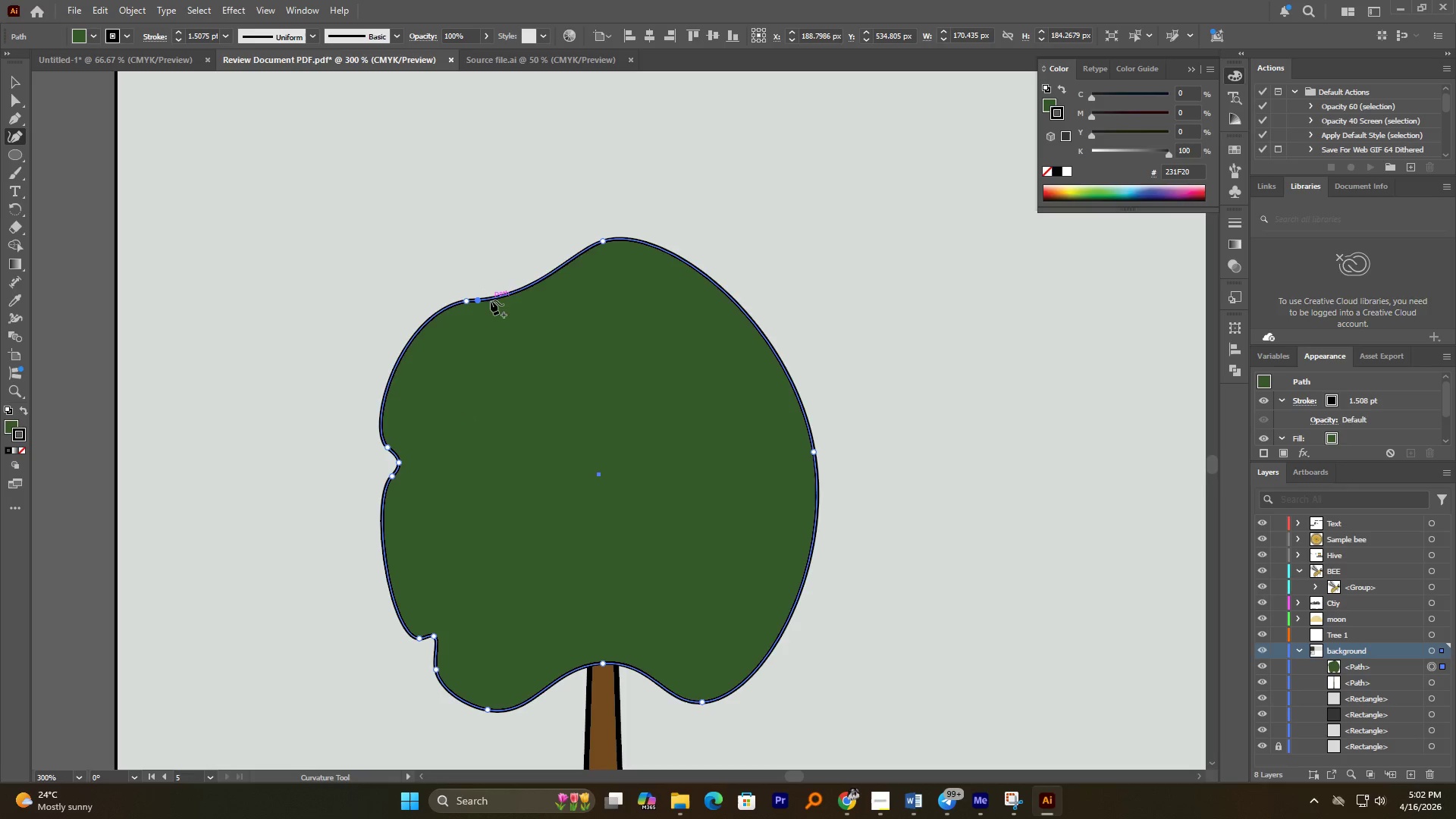 
left_click_drag(start_coordinate=[491, 300], to_coordinate=[488, 281])
 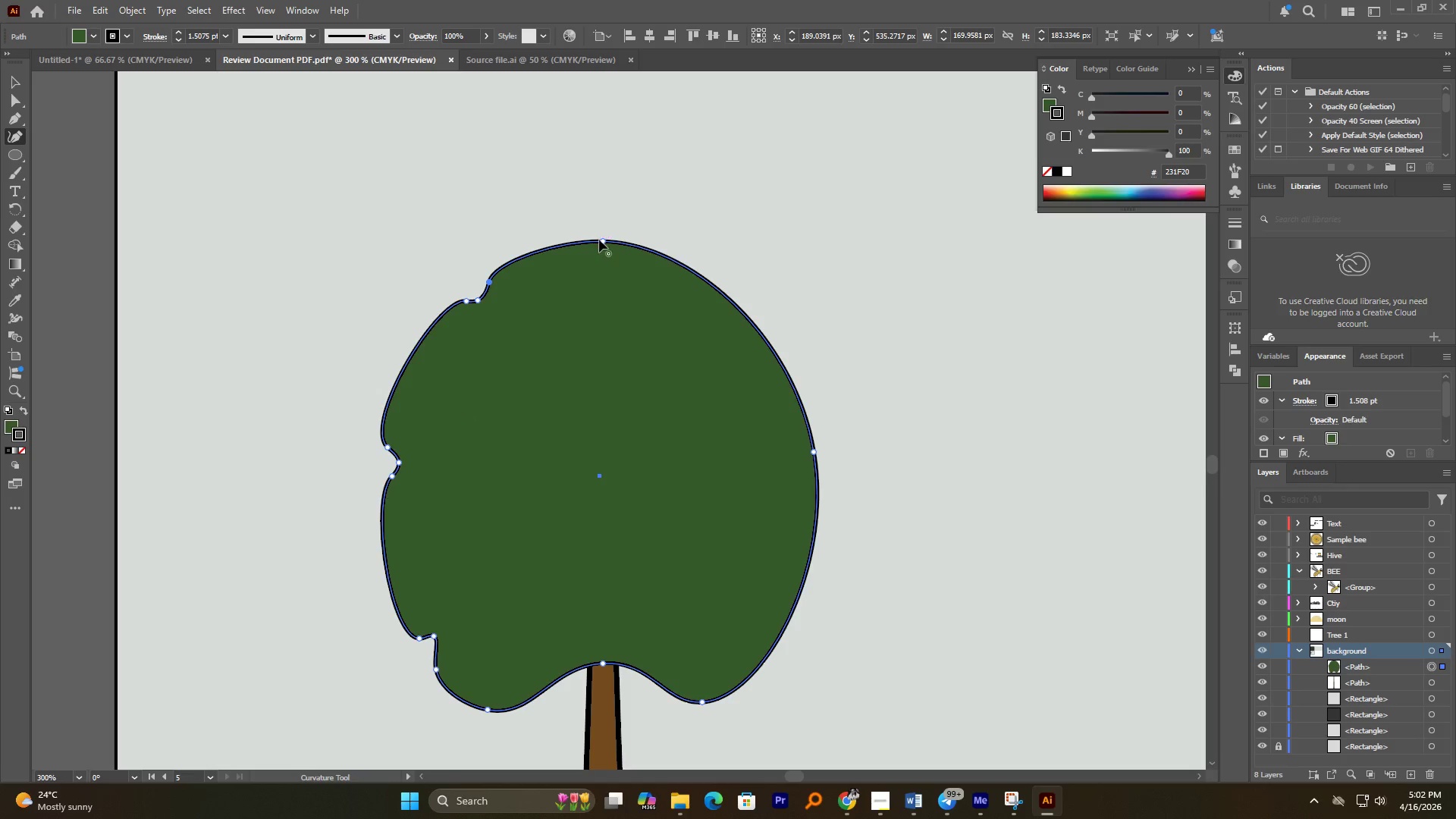 
left_click_drag(start_coordinate=[603, 241], to_coordinate=[585, 240])
 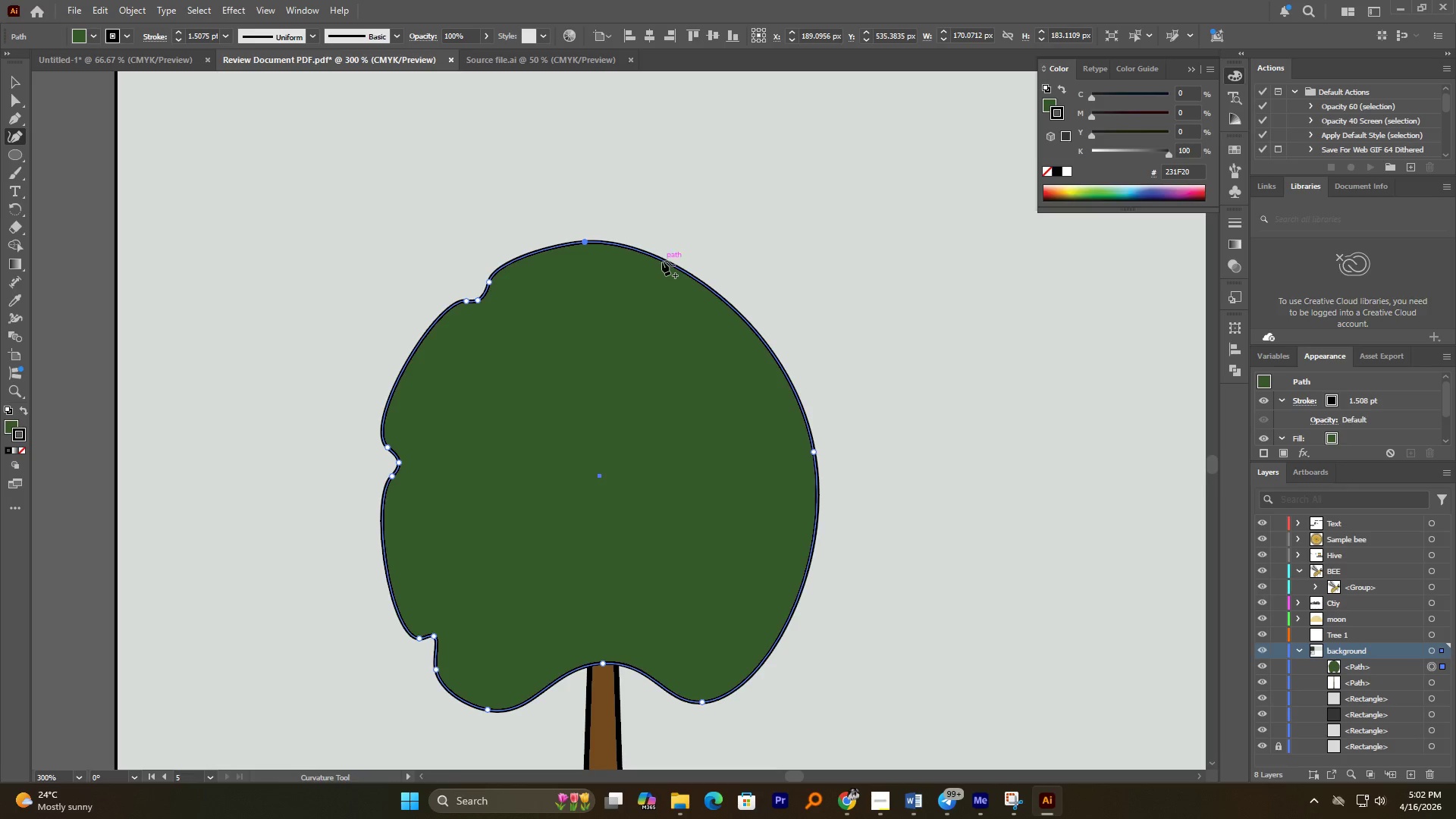 
left_click([662, 260])
 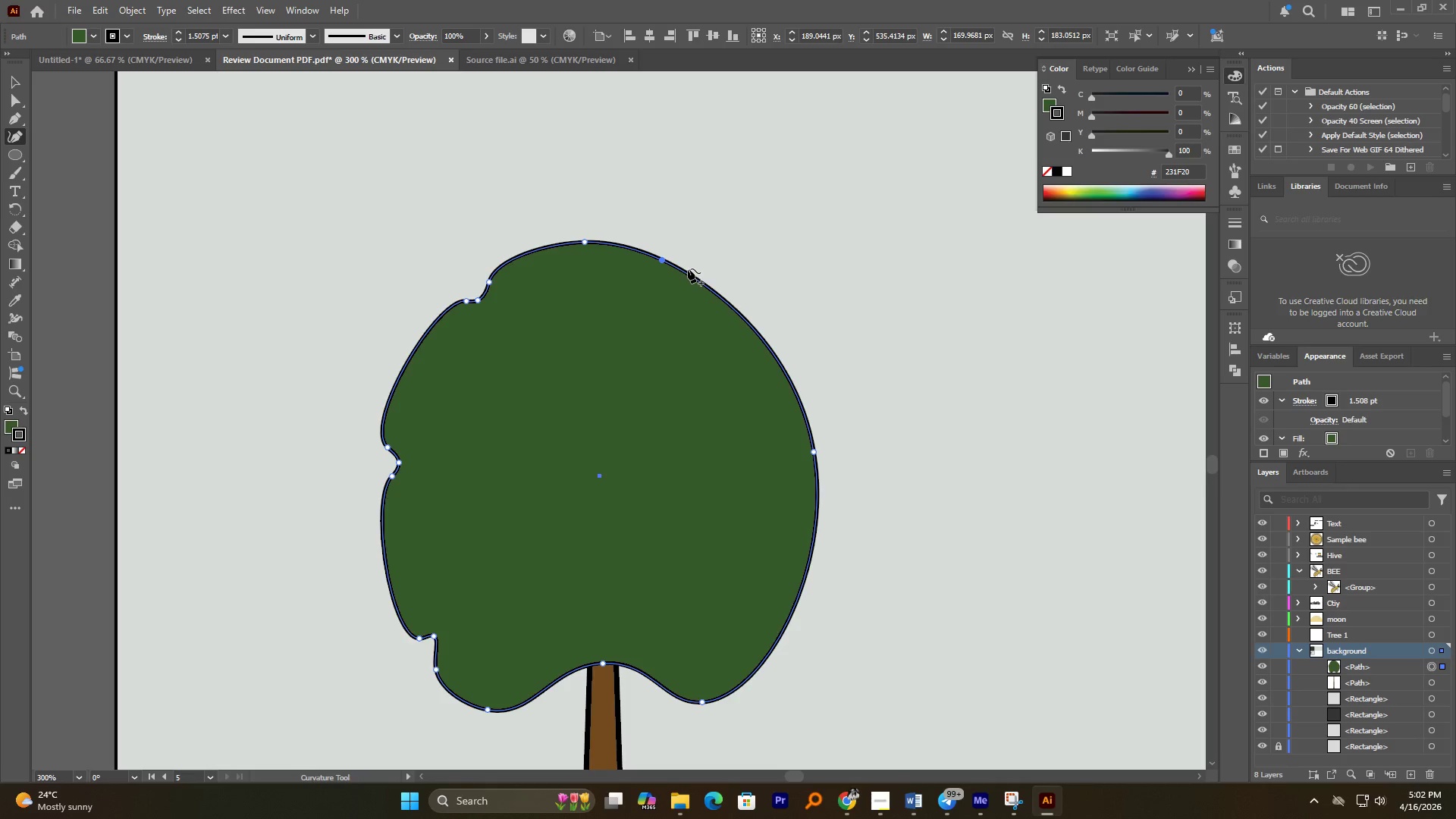 
left_click([697, 280])
 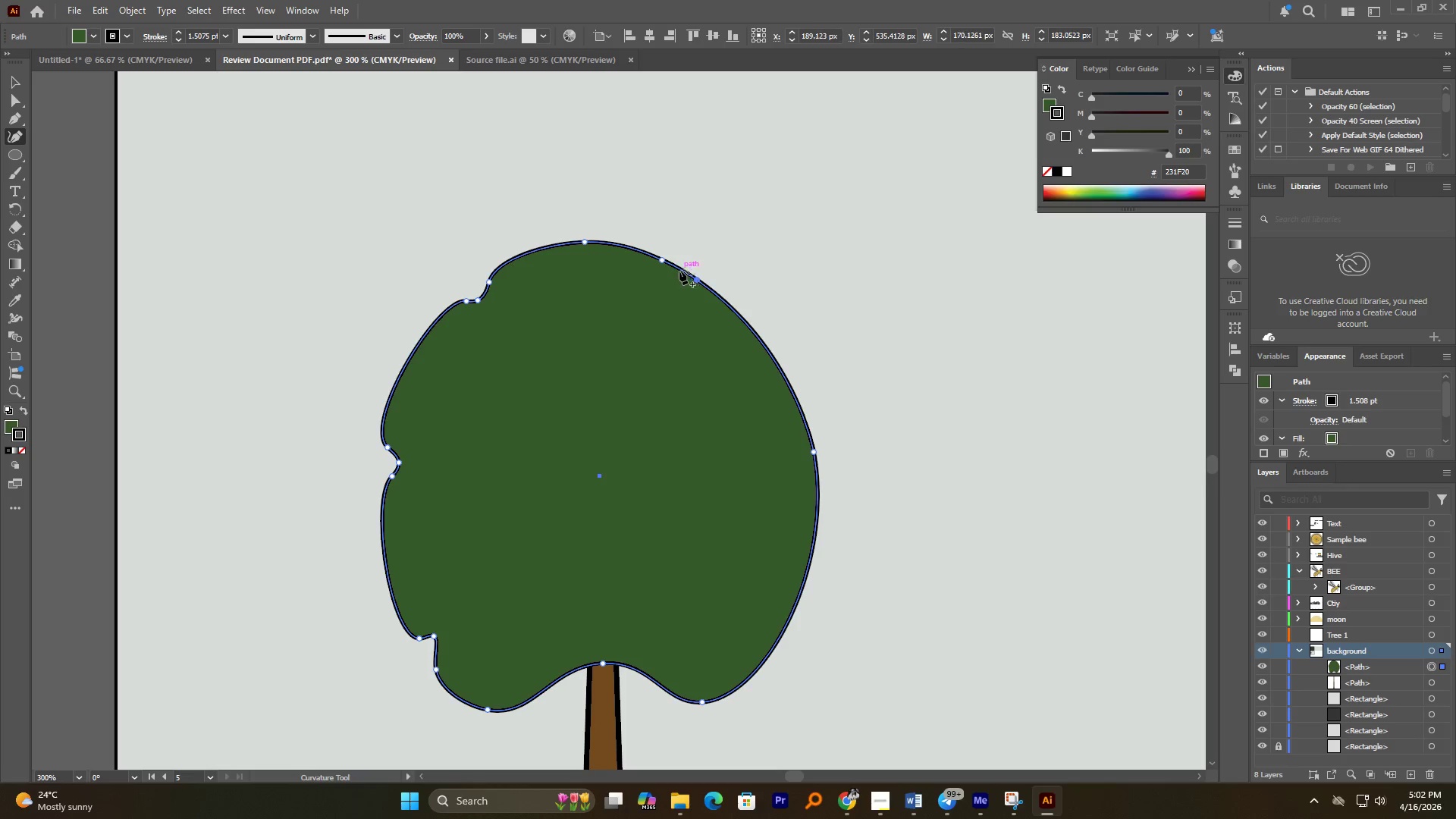 
left_click_drag(start_coordinate=[678, 269], to_coordinate=[673, 280])
 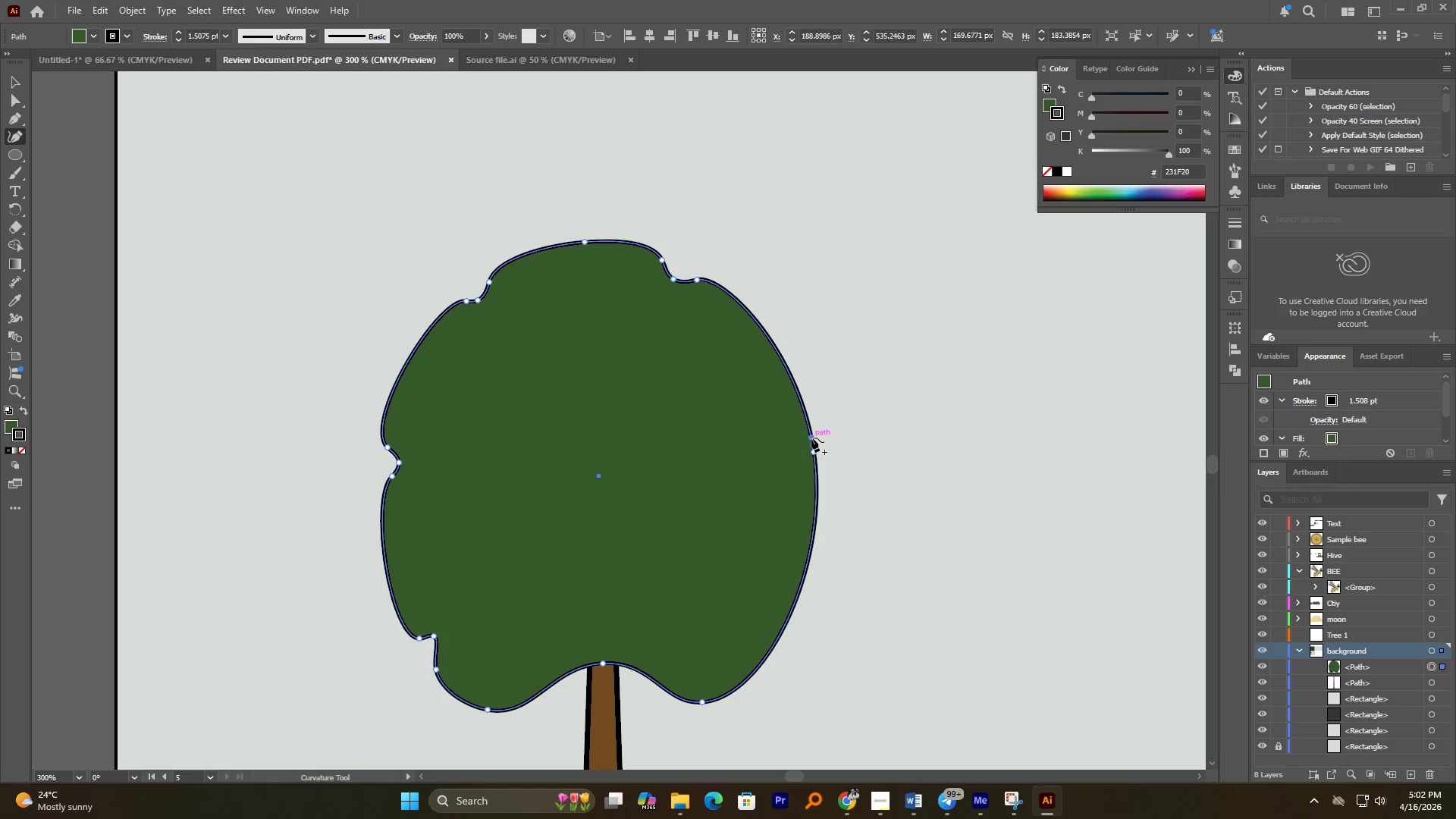 
double_click([819, 469])
 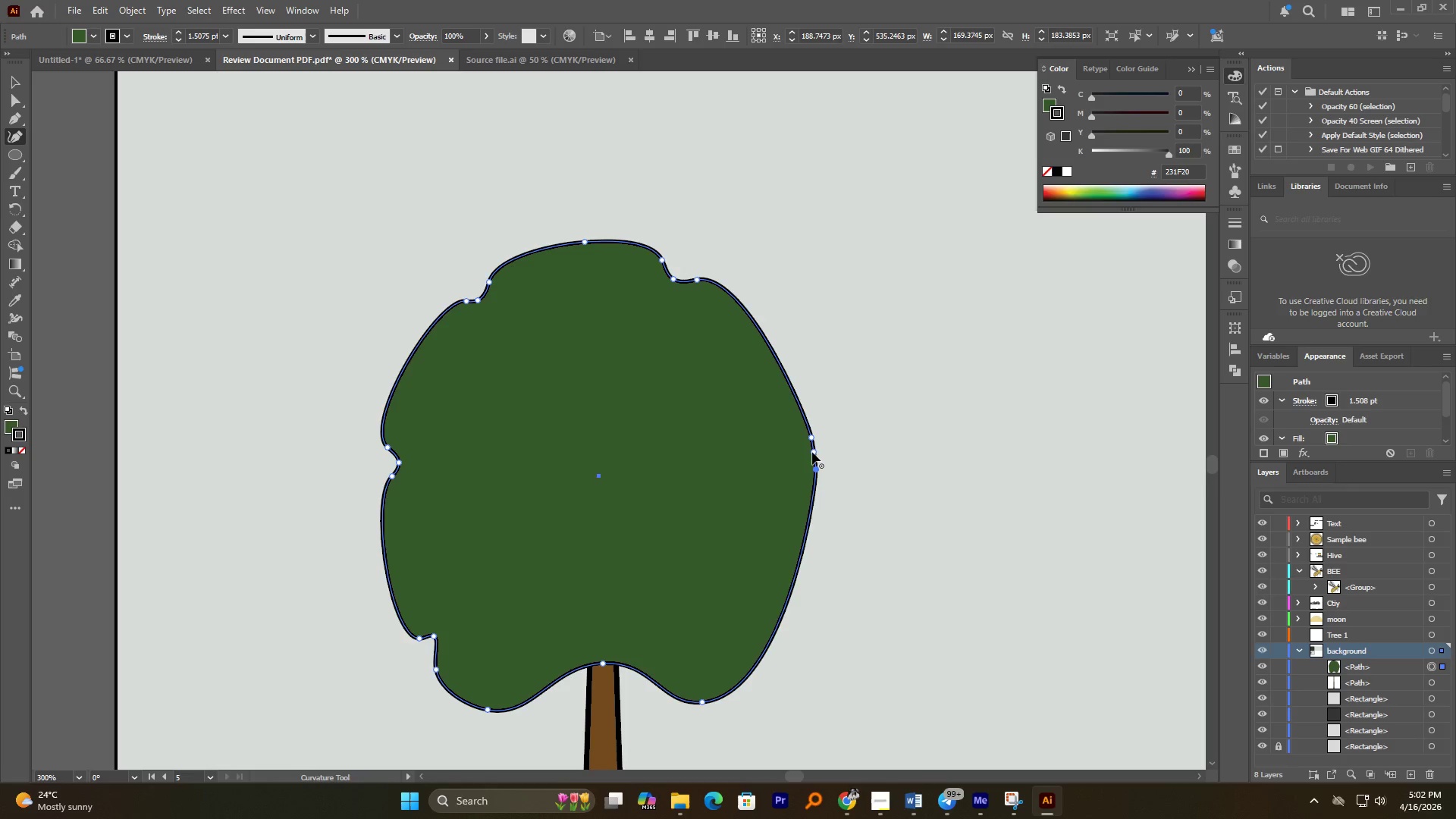 
left_click_drag(start_coordinate=[811, 451], to_coordinate=[803, 452])
 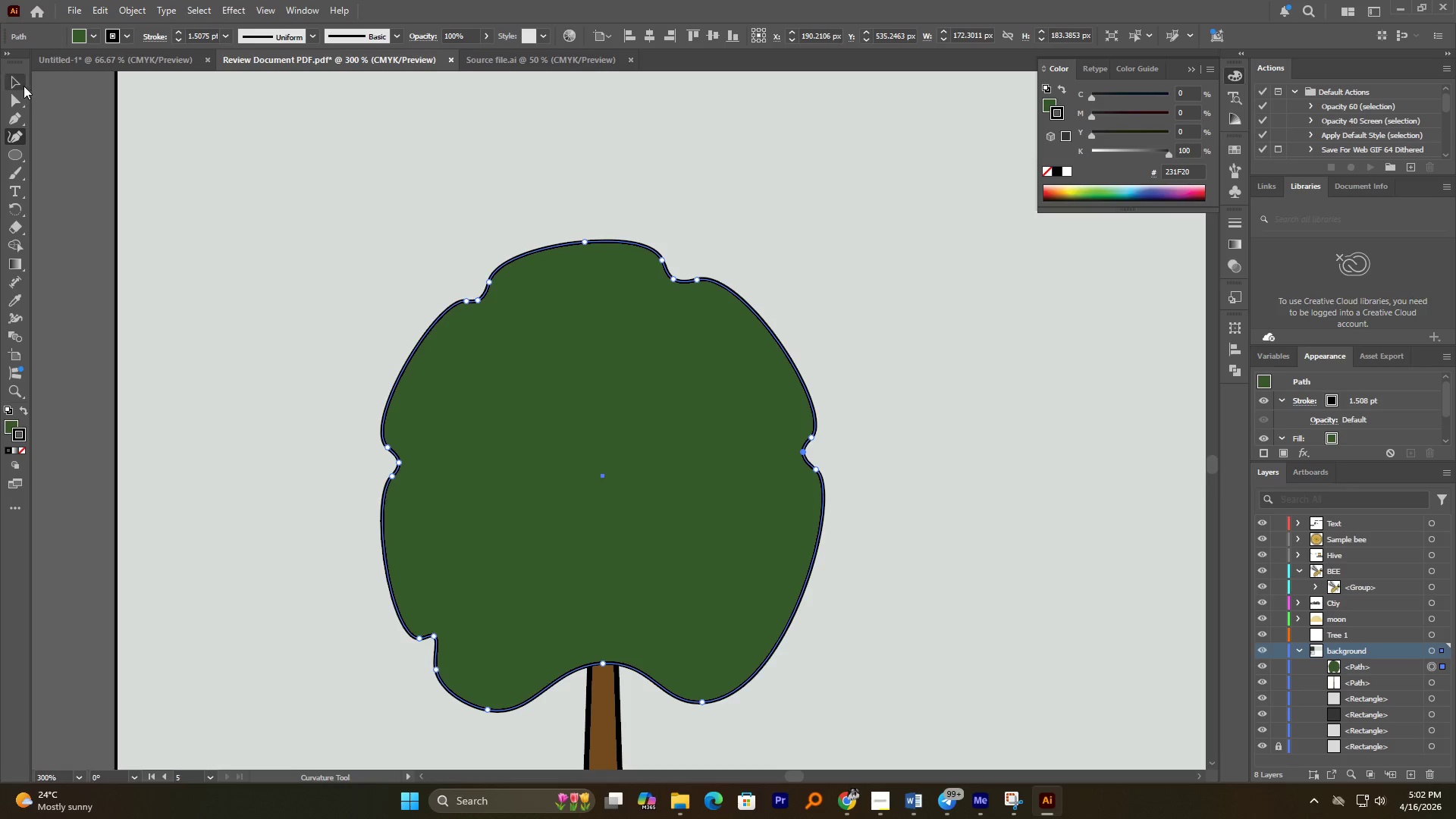 
double_click([63, 126])
 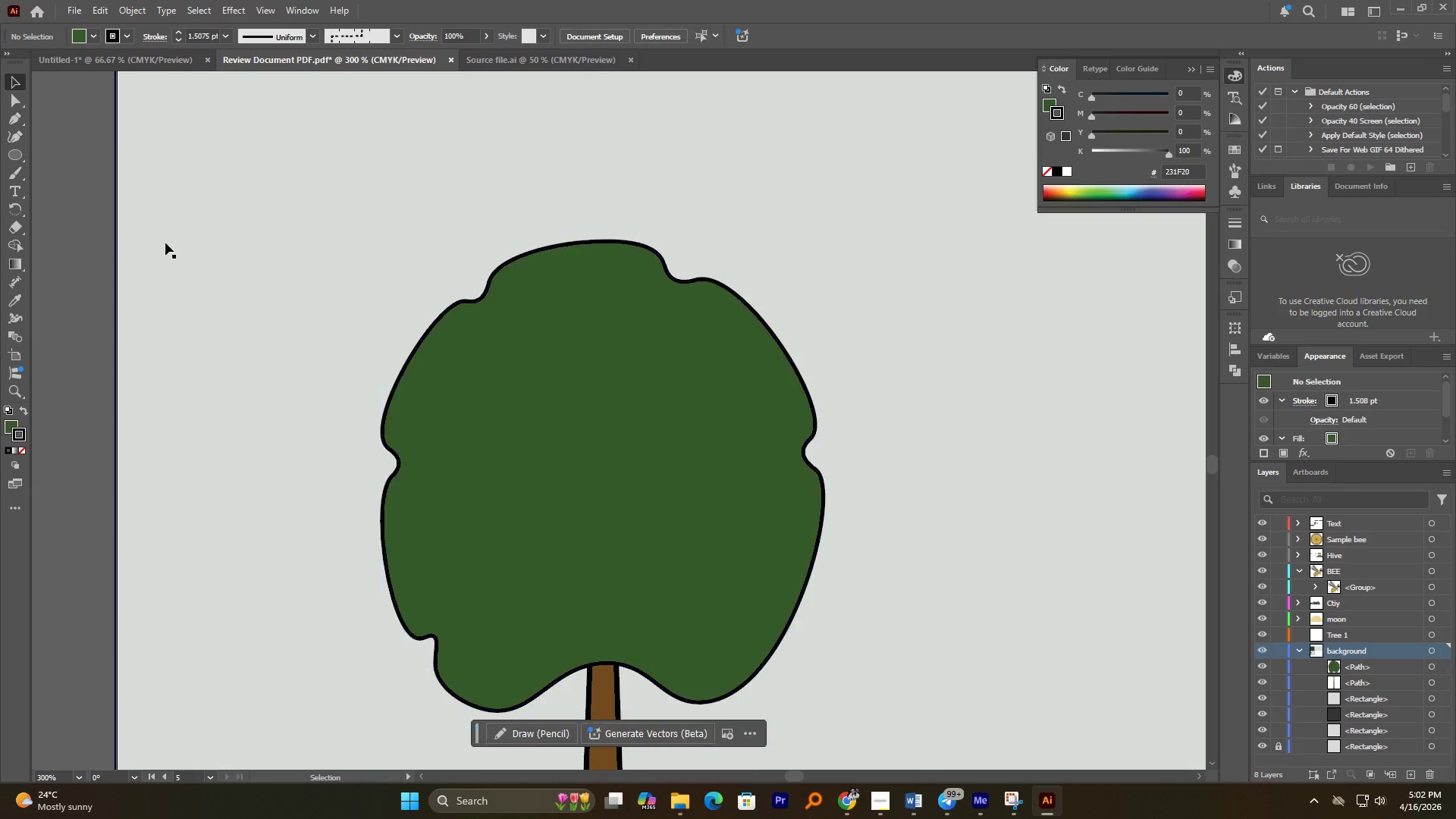 
hold_key(key=AltLeft, duration=4.11)
scroll: coordinate [450, 391], scroll_direction: down, amount: 3.0
 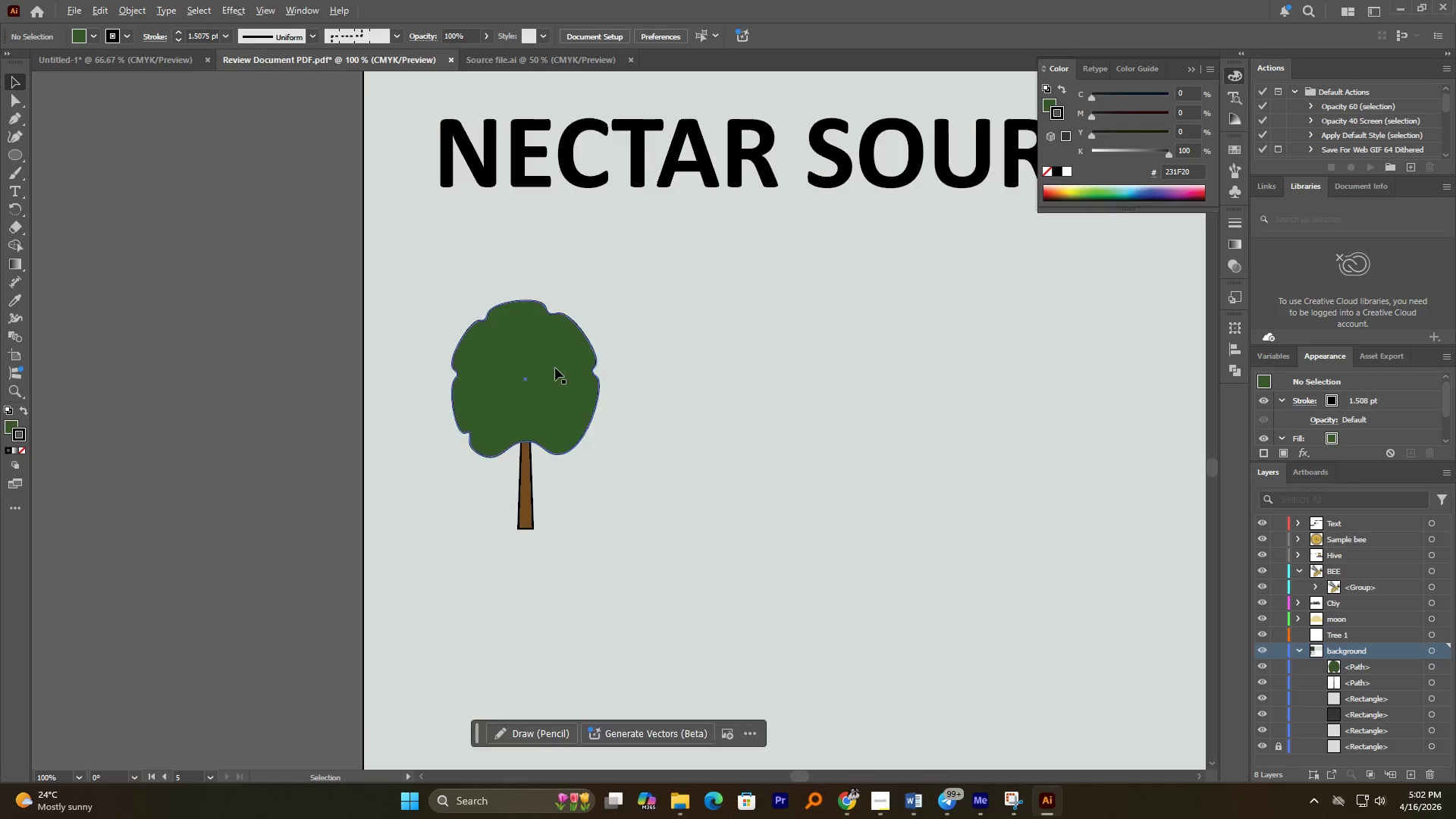 
scroll: coordinate [558, 384], scroll_direction: up, amount: 3.0
 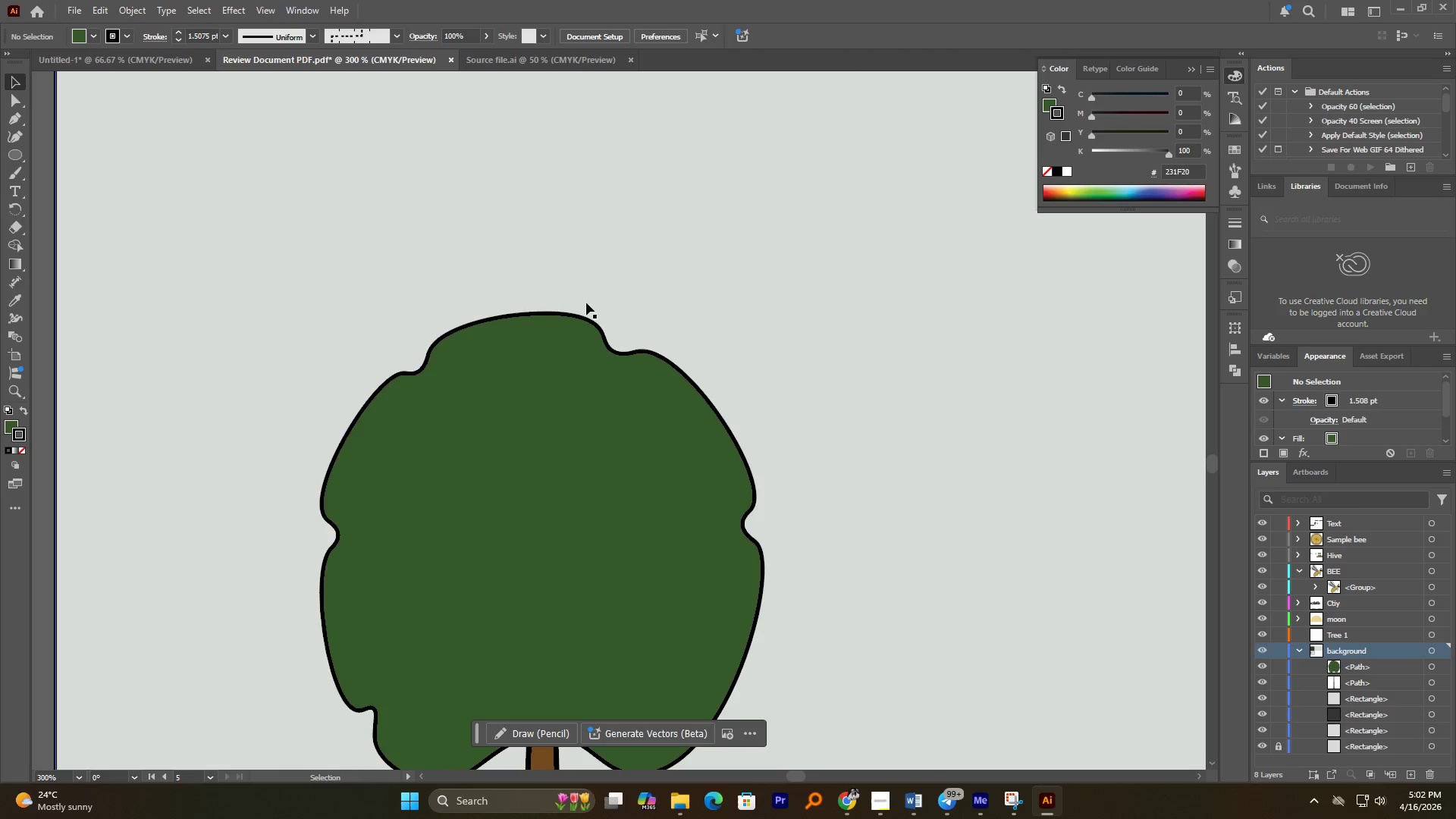 
left_click([586, 320])
 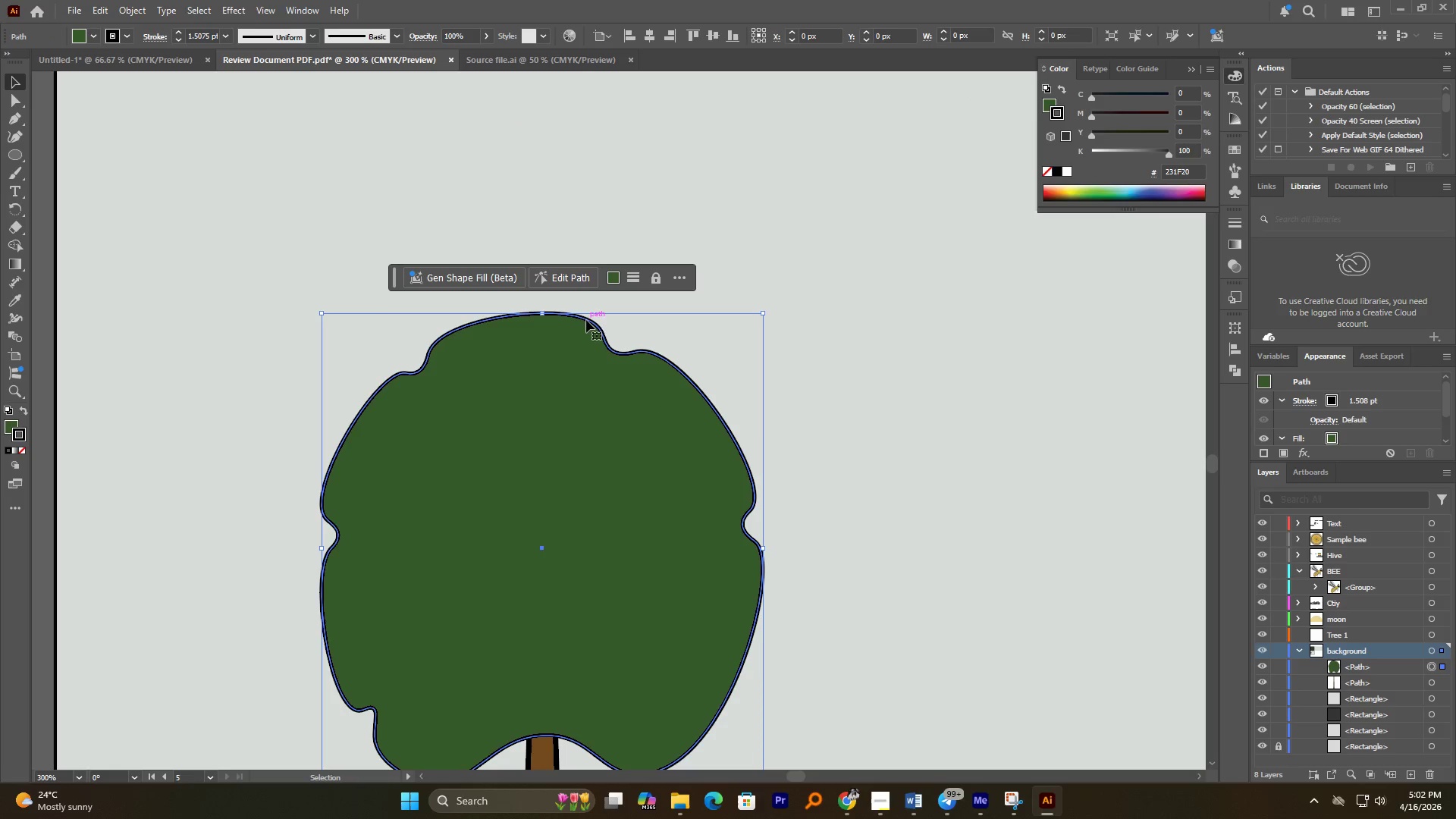 
hold_key(key=AltLeft, duration=1.03)
scroll: coordinate [581, 353], scroll_direction: up, amount: 1.0
 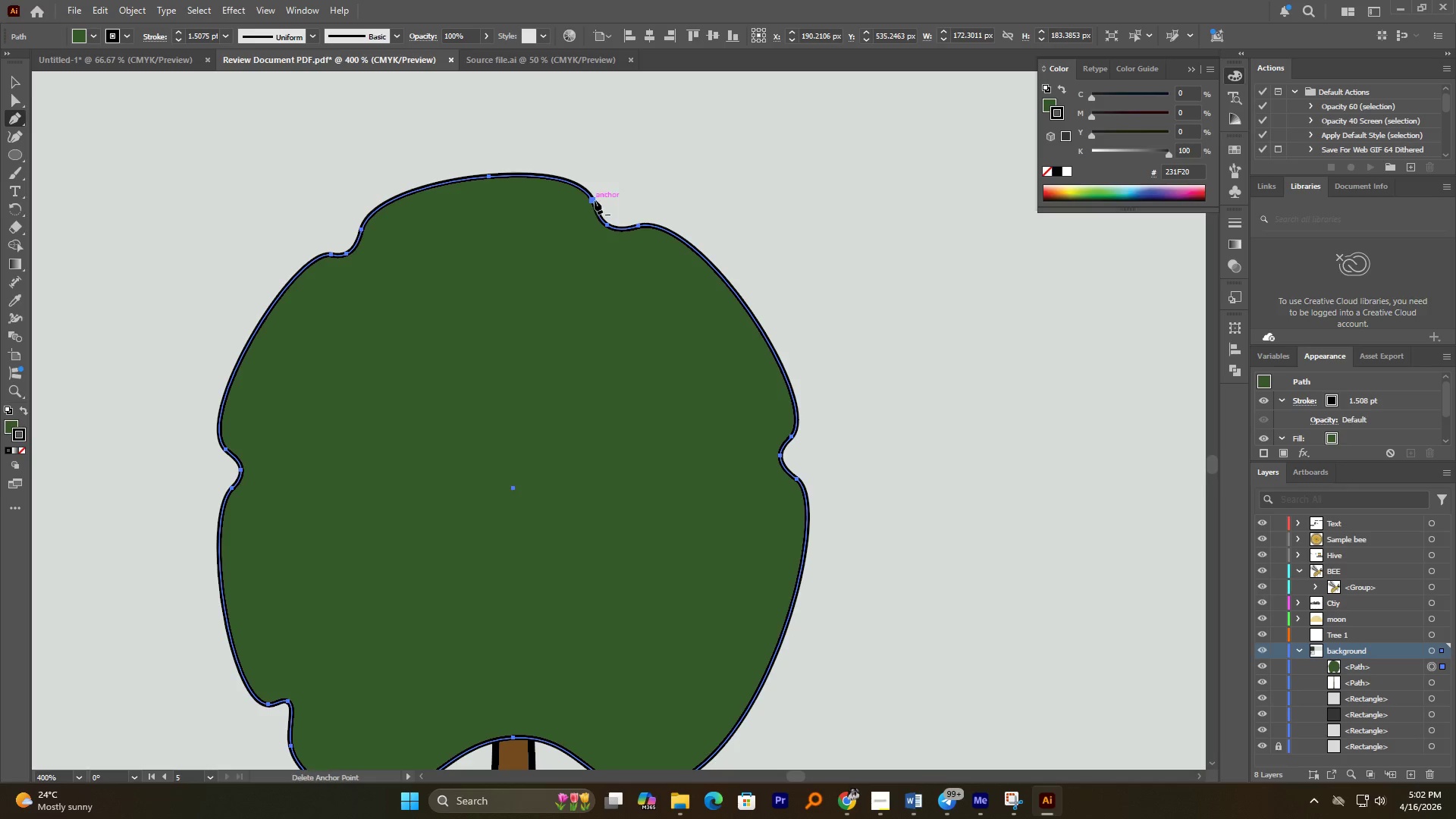 
left_click([639, 226])
 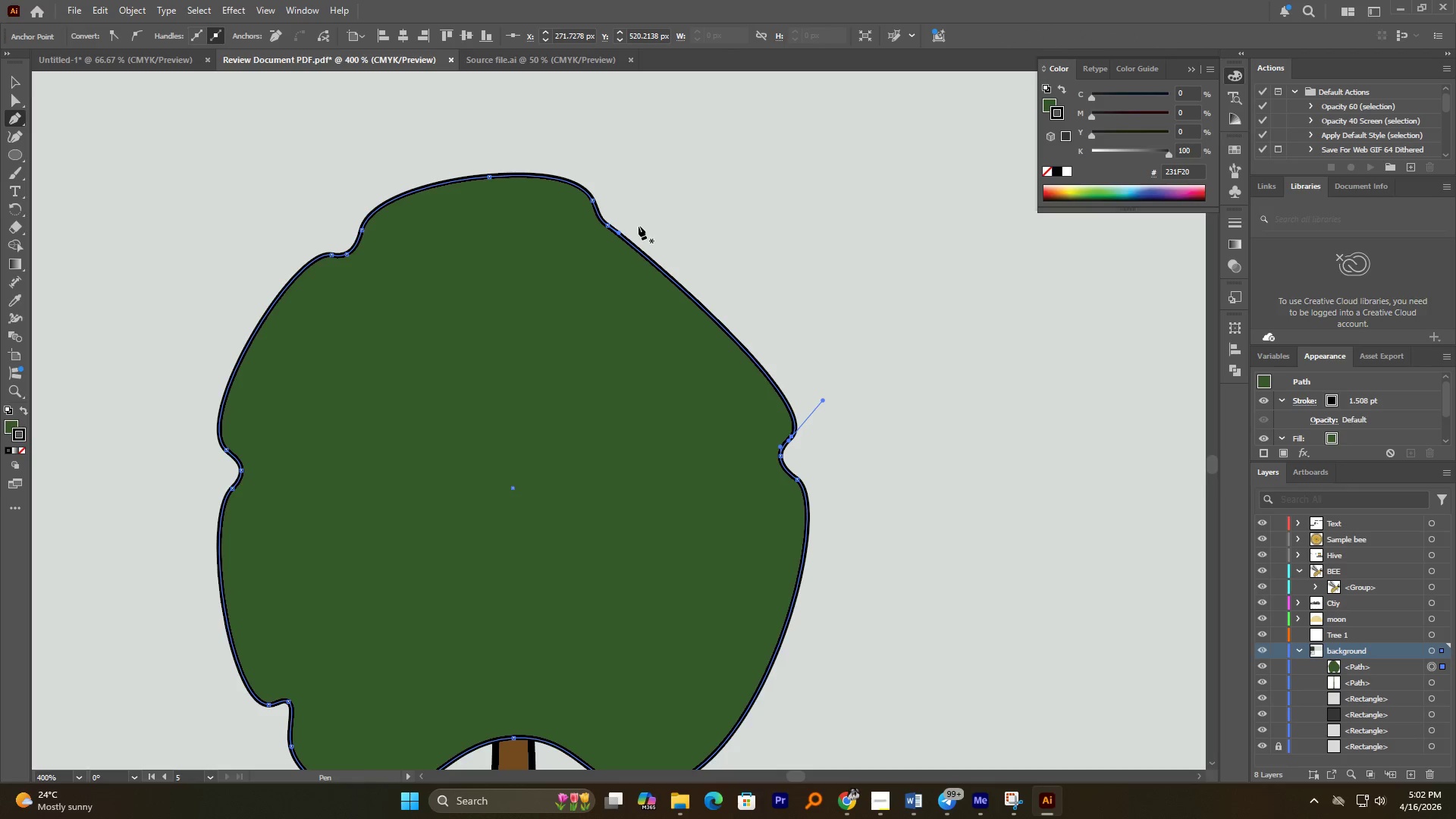 
key(Control+Z)
 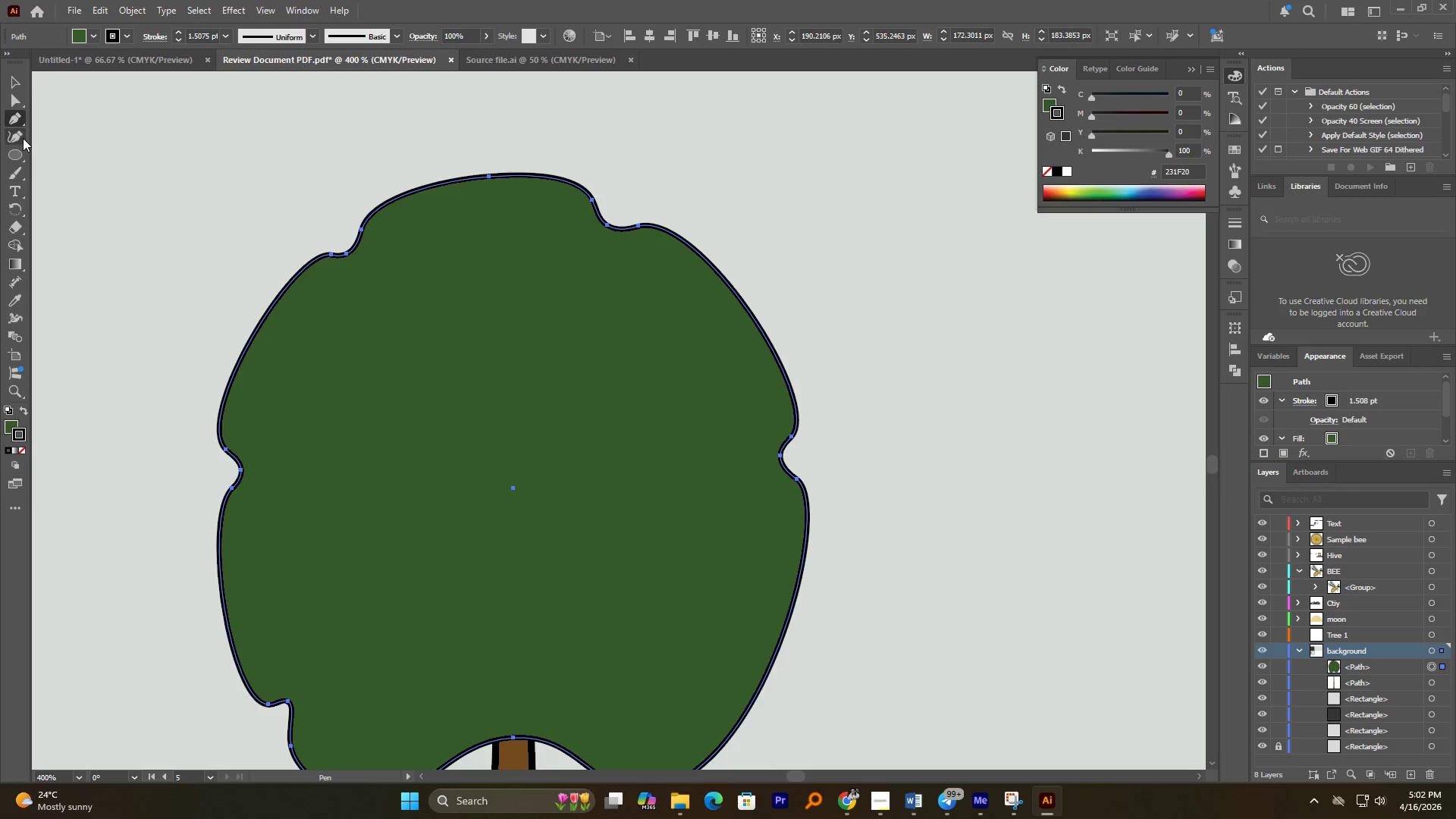 
left_click([22, 138])
 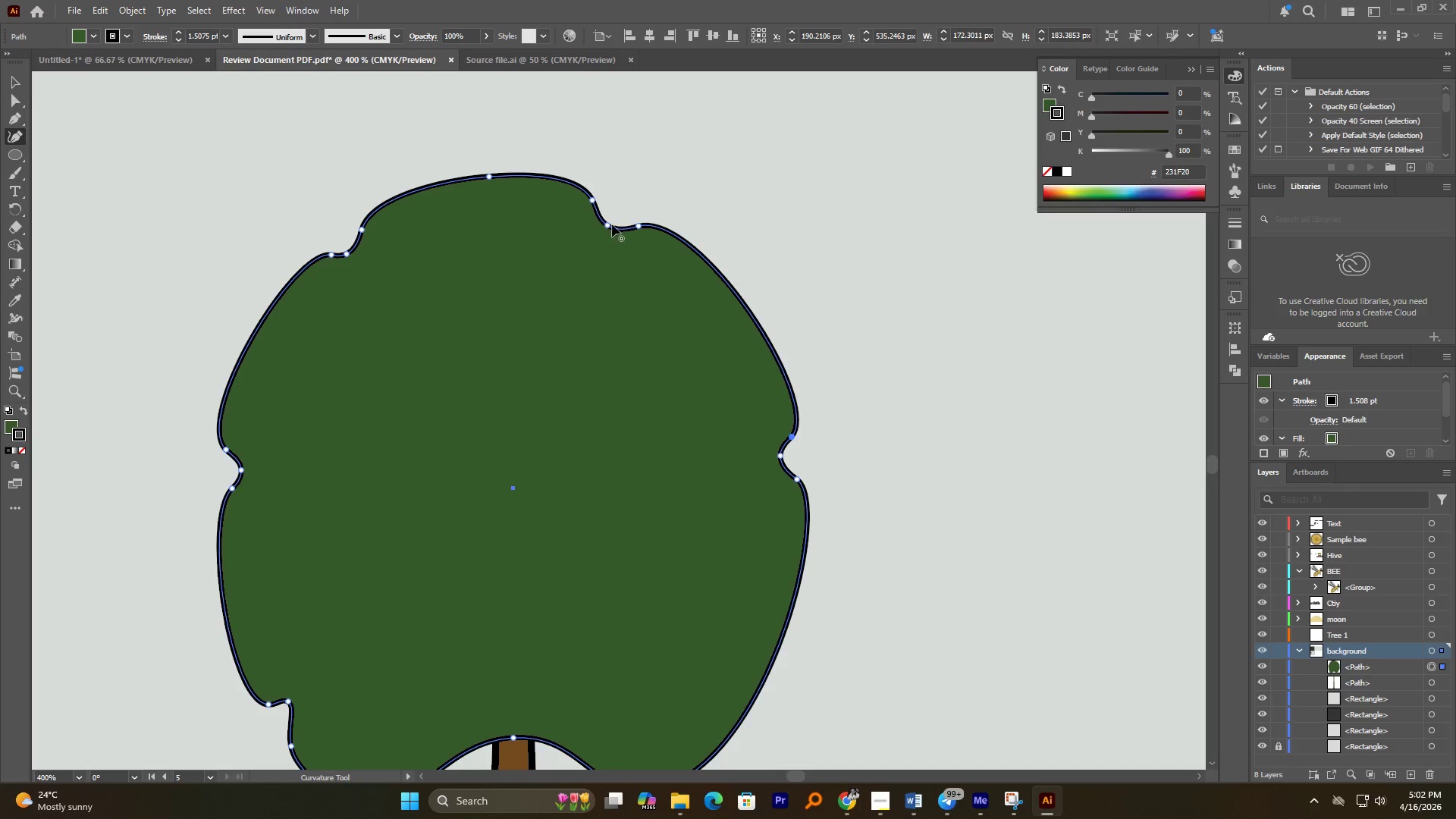 
left_click_drag(start_coordinate=[637, 225], to_coordinate=[673, 229])
 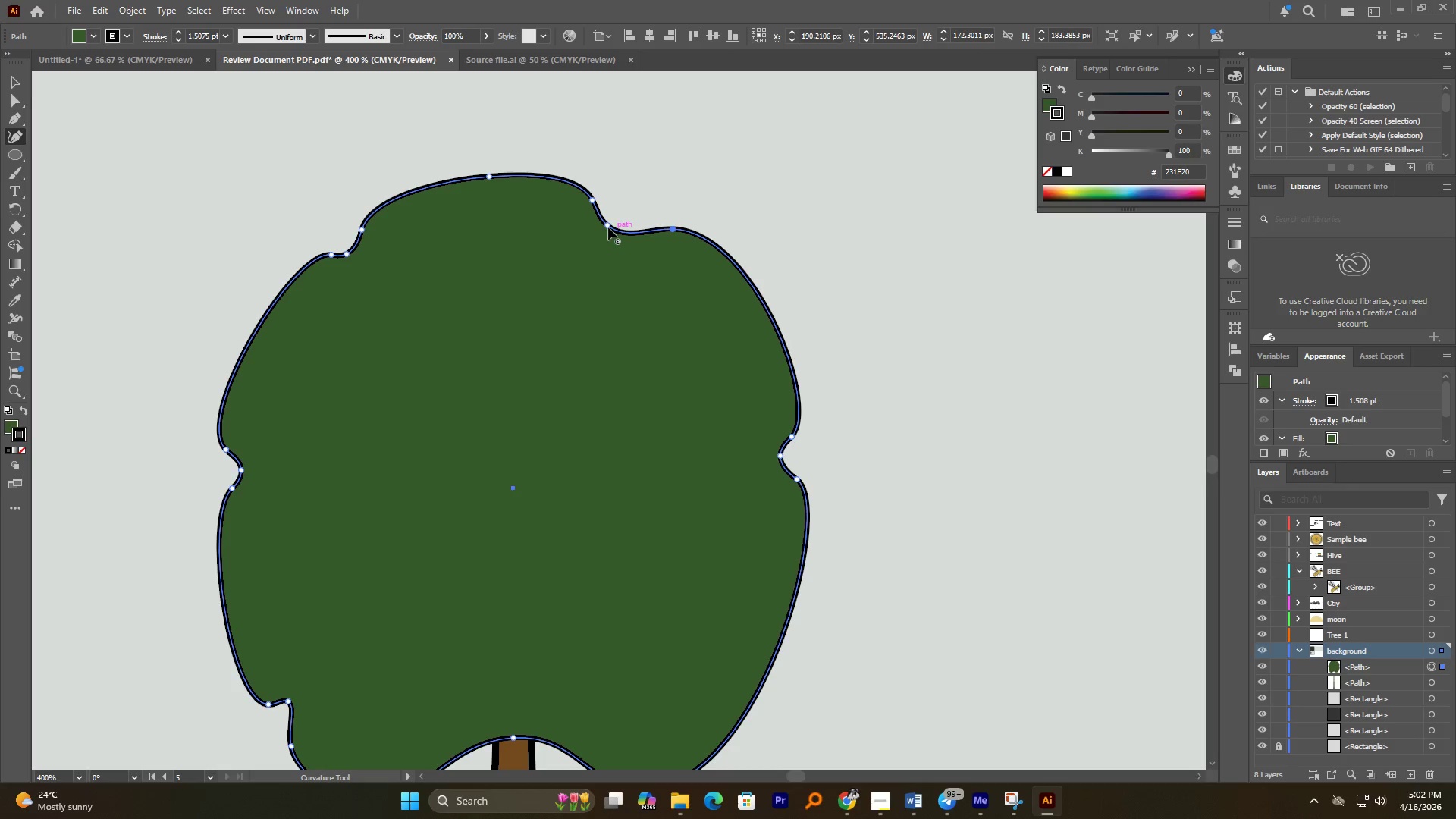 
left_click_drag(start_coordinate=[610, 228], to_coordinate=[625, 233])
 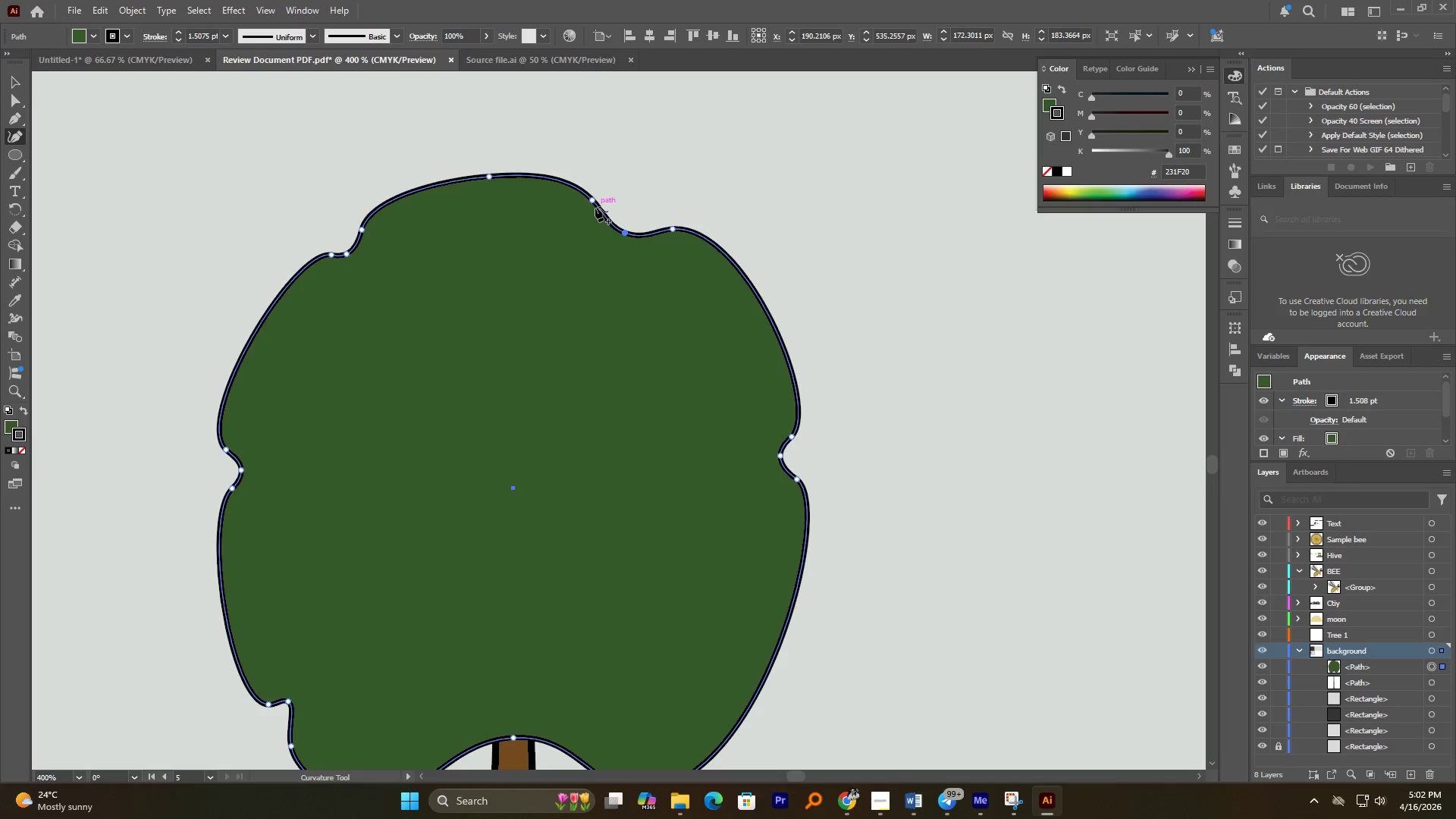 
left_click_drag(start_coordinate=[594, 204], to_coordinate=[616, 215])
 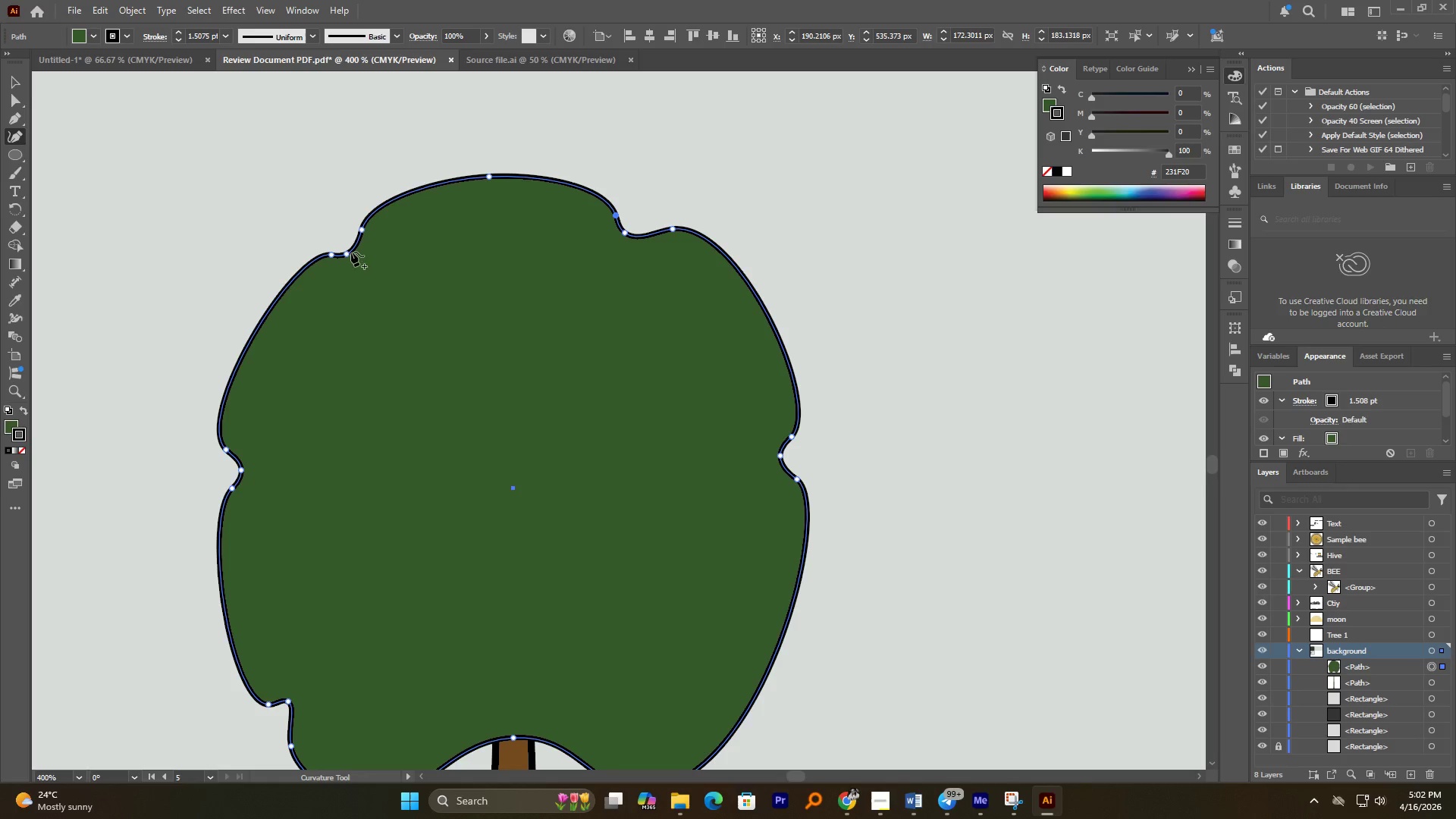 
left_click_drag(start_coordinate=[349, 252], to_coordinate=[355, 252])
 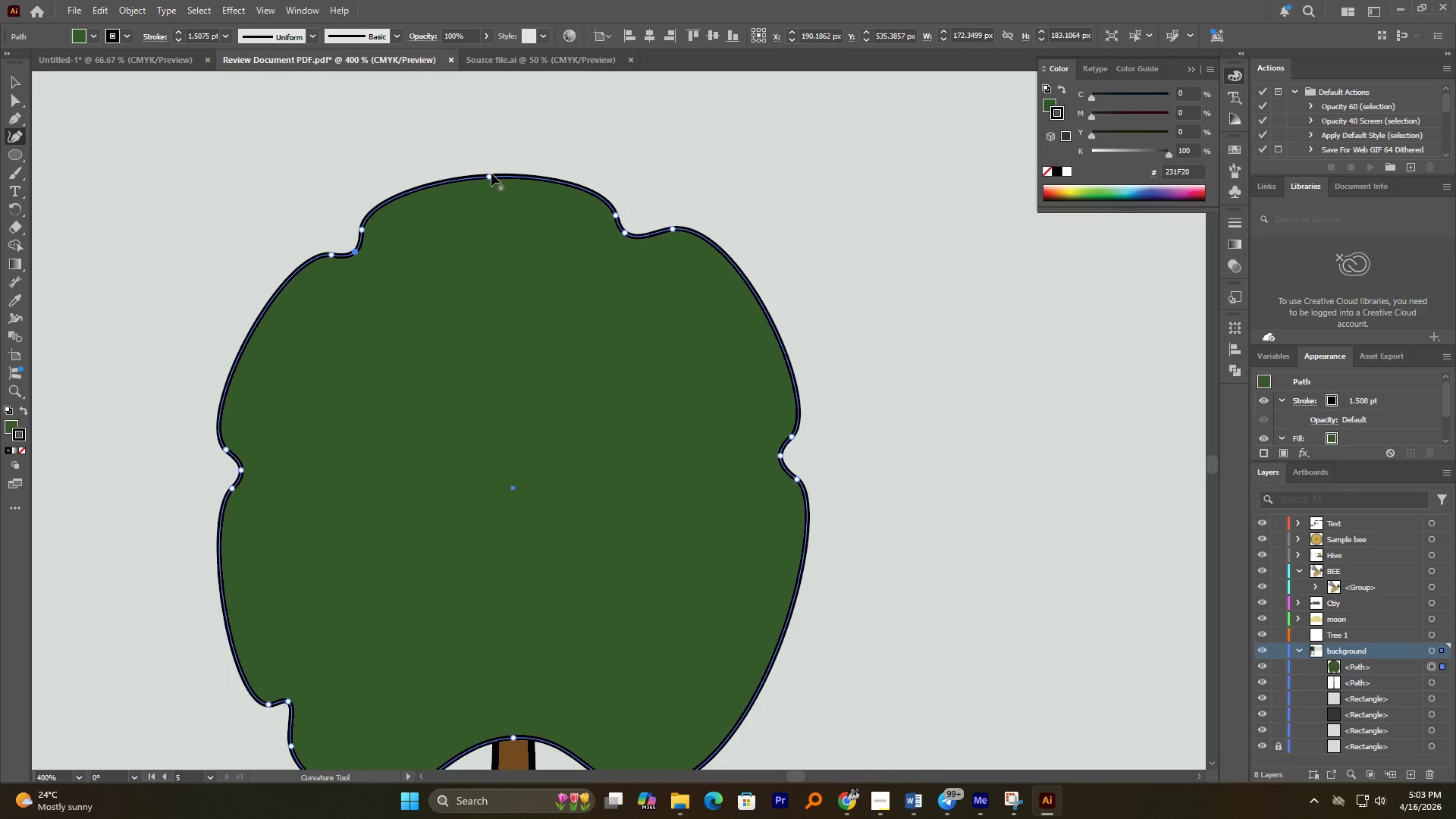 
left_click_drag(start_coordinate=[489, 177], to_coordinate=[500, 125])
 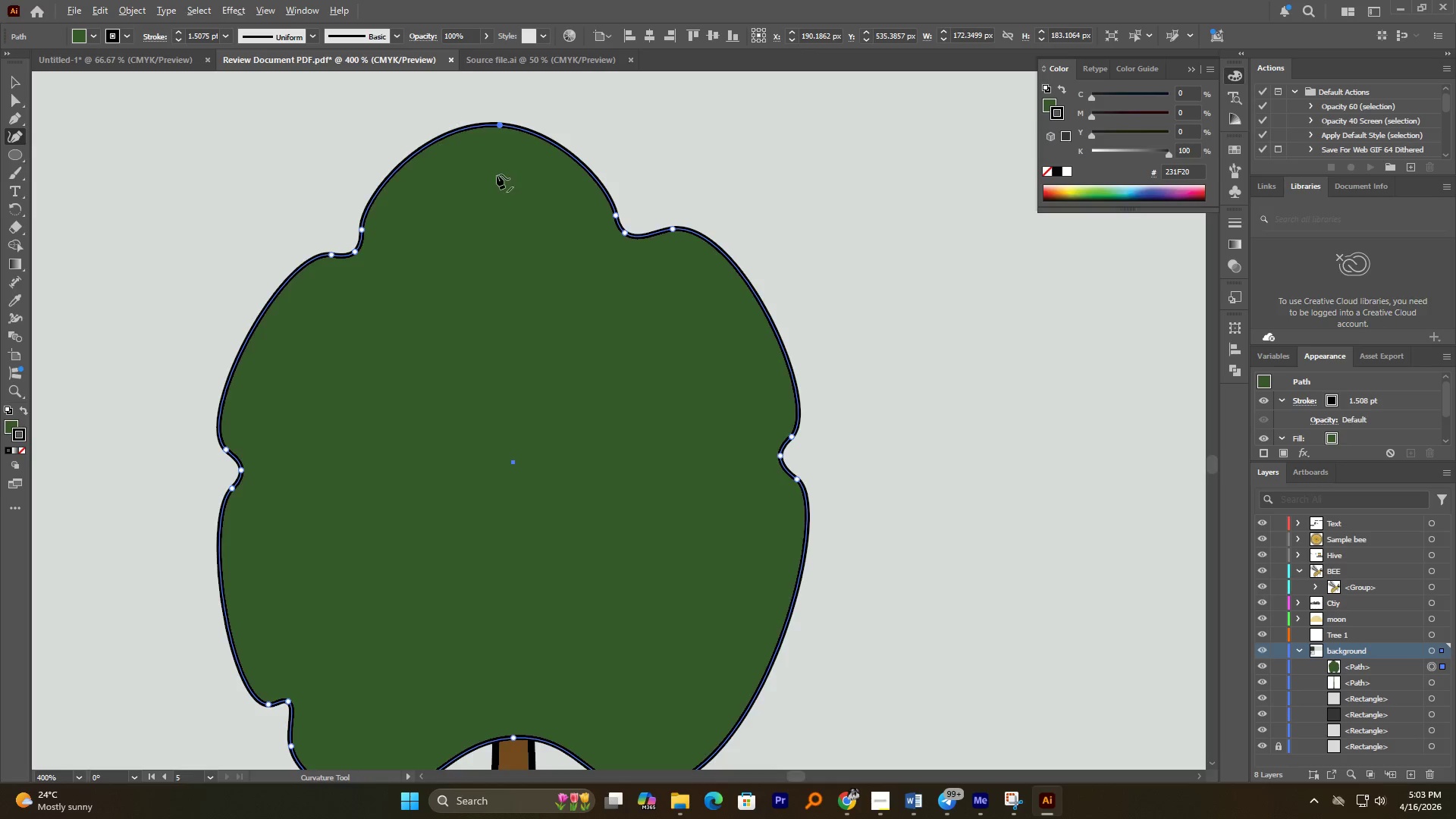 
hold_key(key=AltLeft, duration=1.09)
scroll: coordinate [497, 175], scroll_direction: down, amount: 3.0
 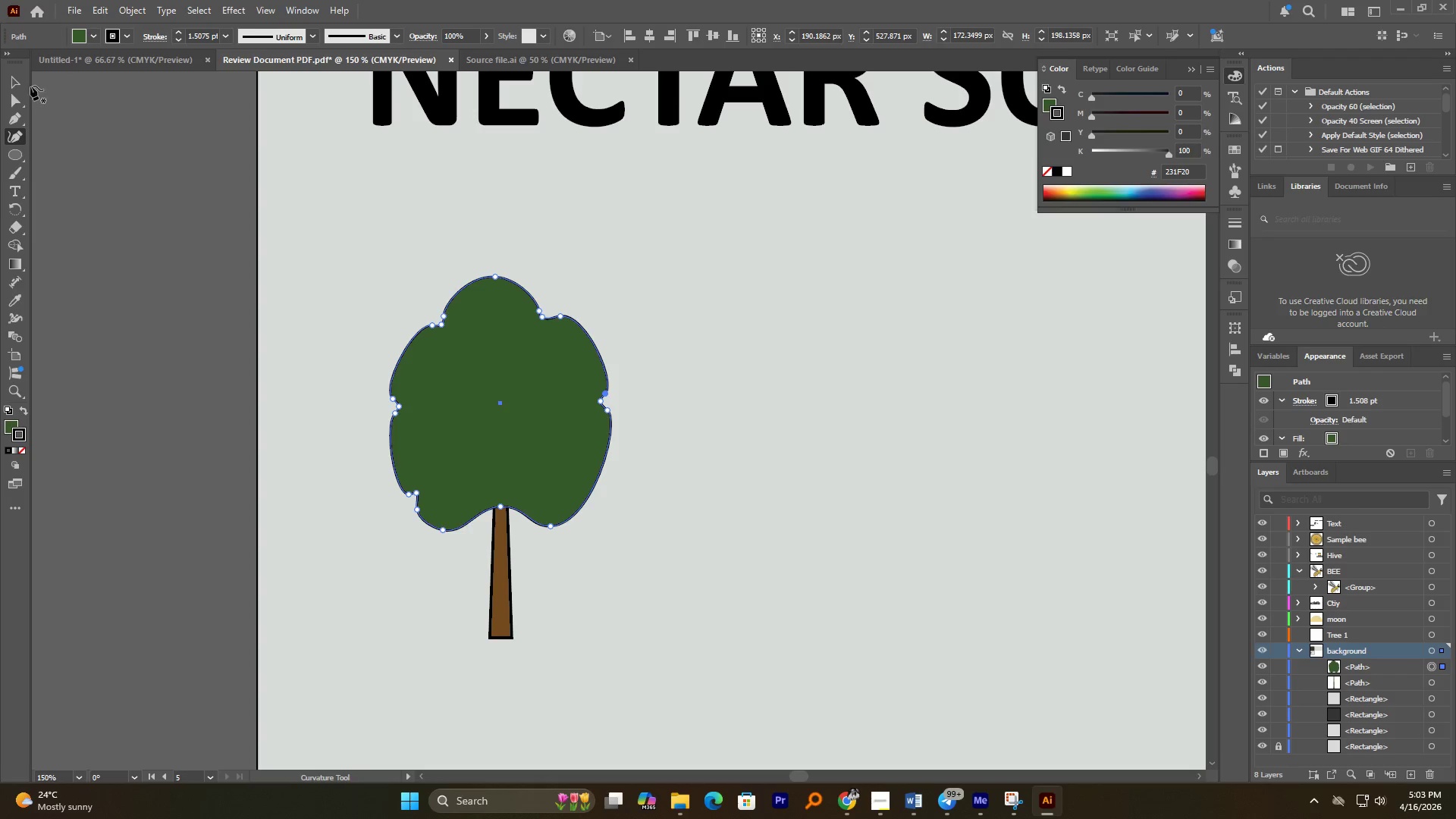 
double_click([64, 124])
 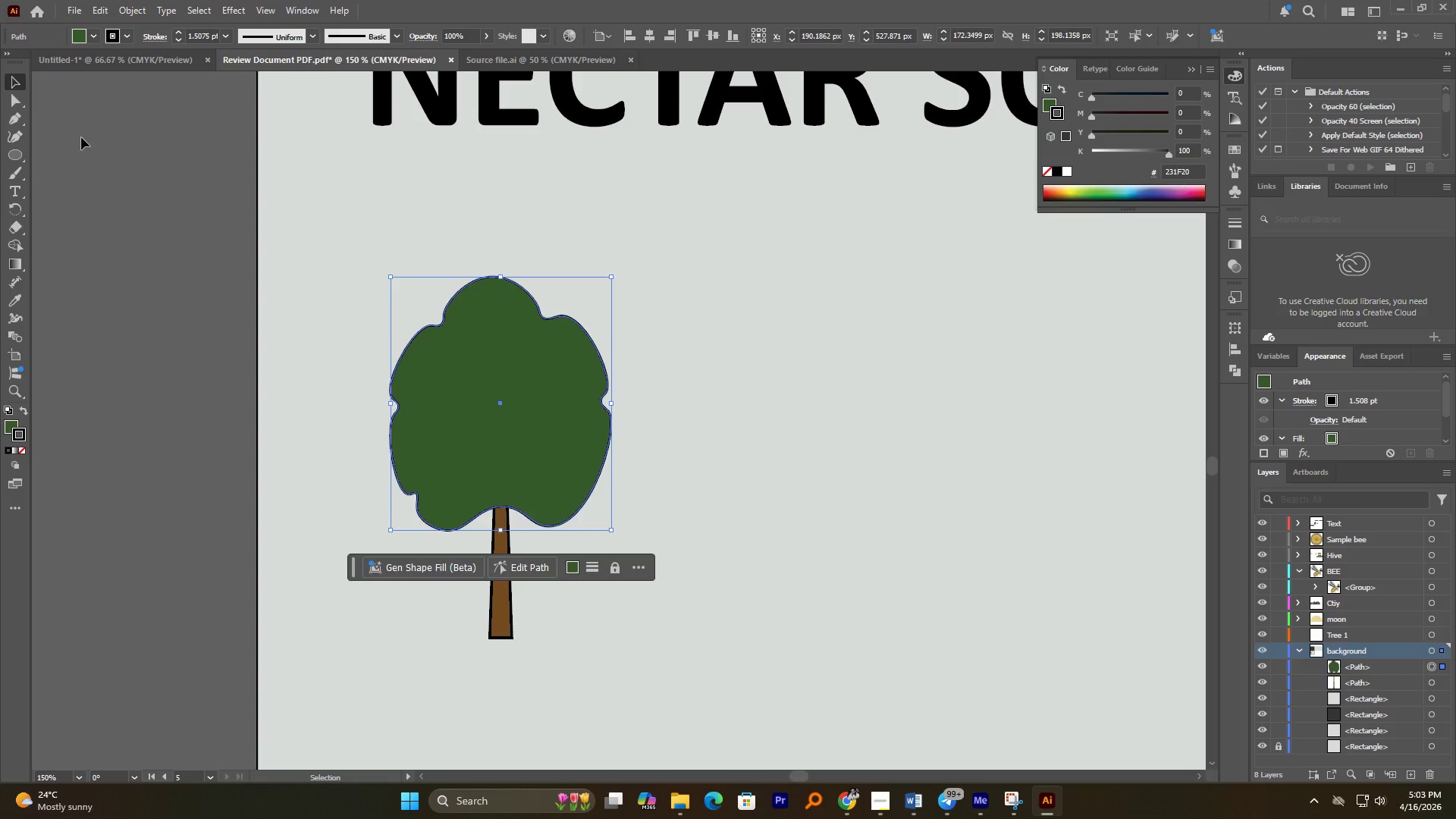 
hold_key(key=AltLeft, duration=0.8)
 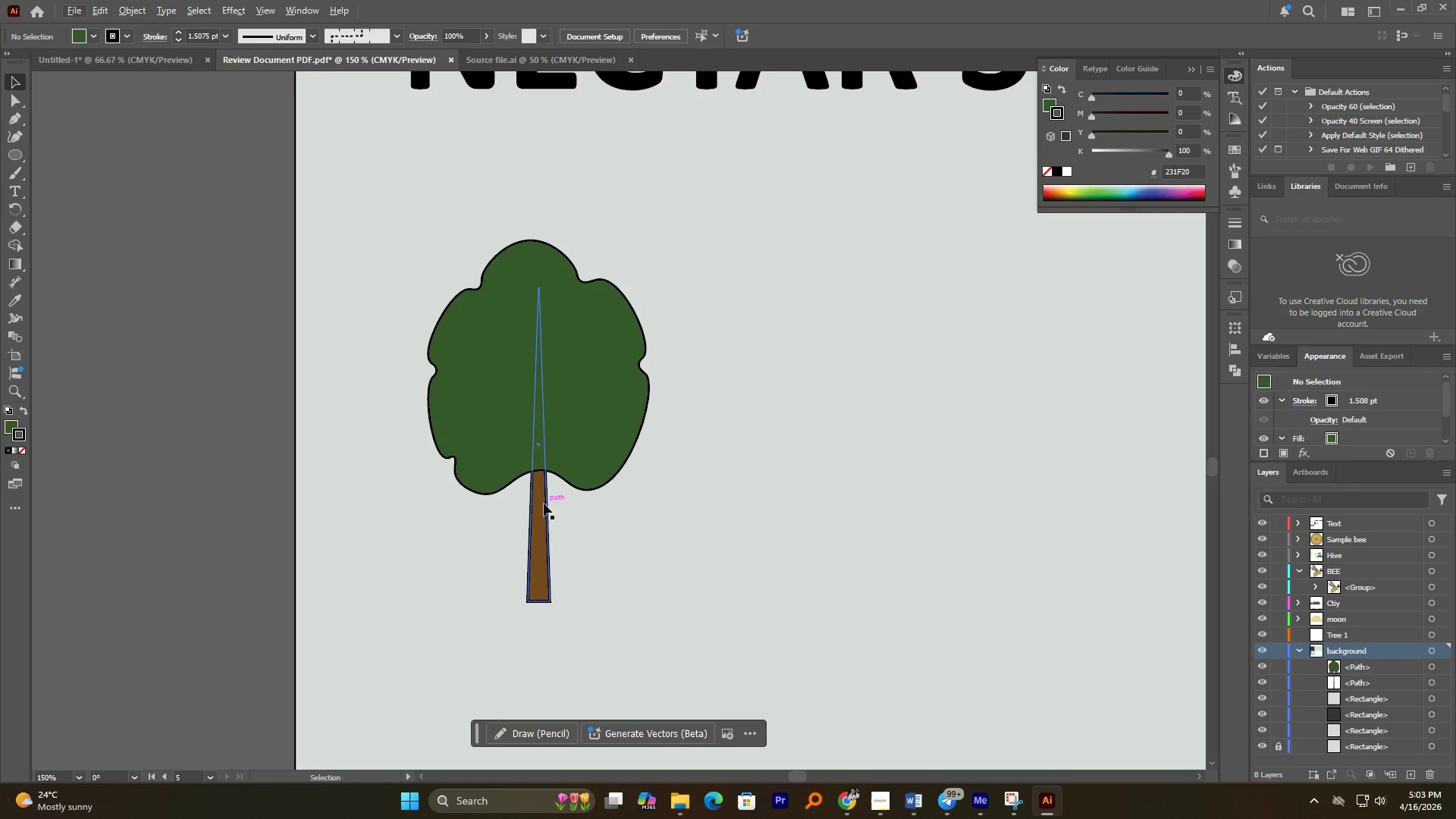 
left_click([544, 505])
 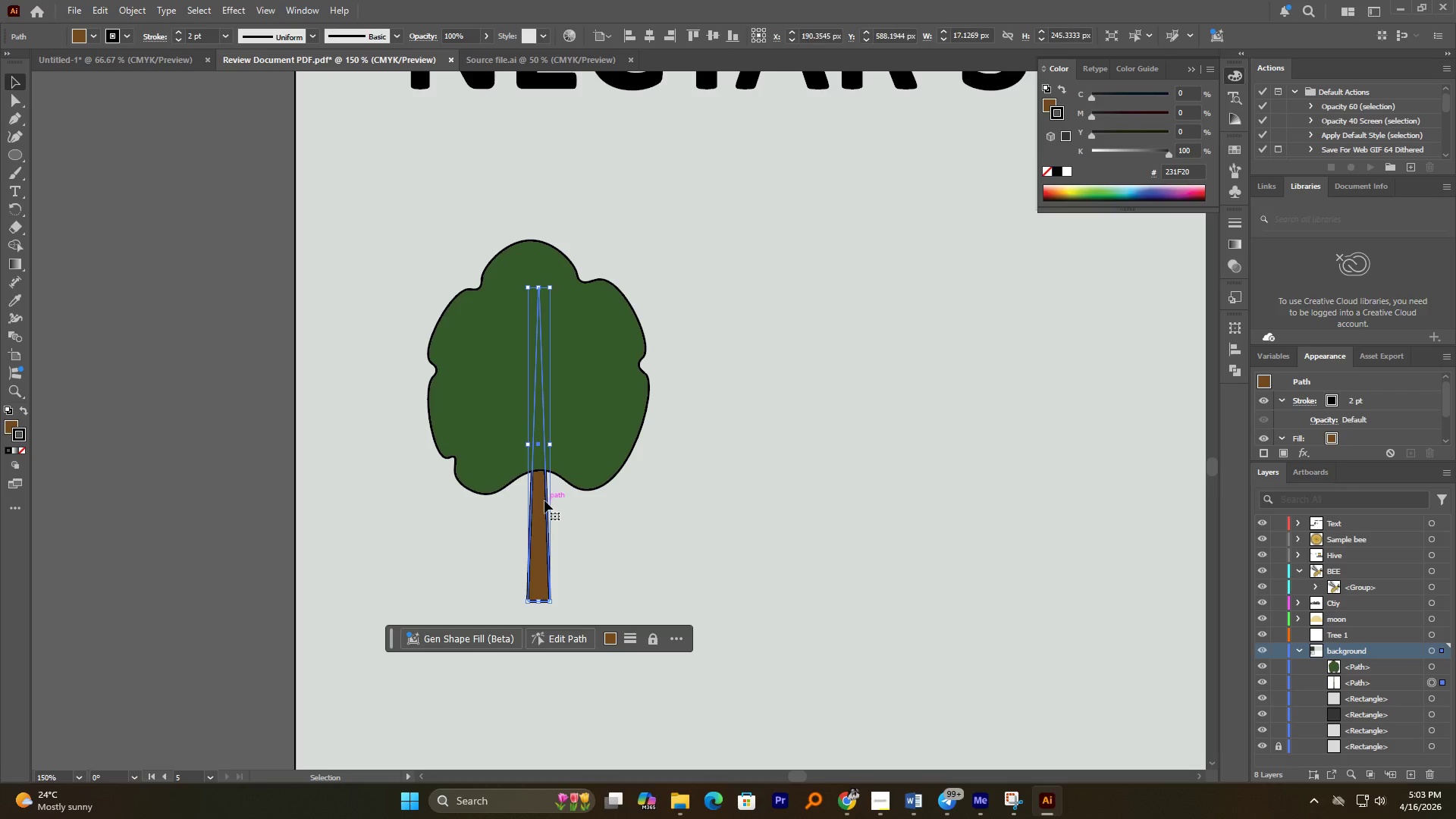 
right_click([541, 503])
 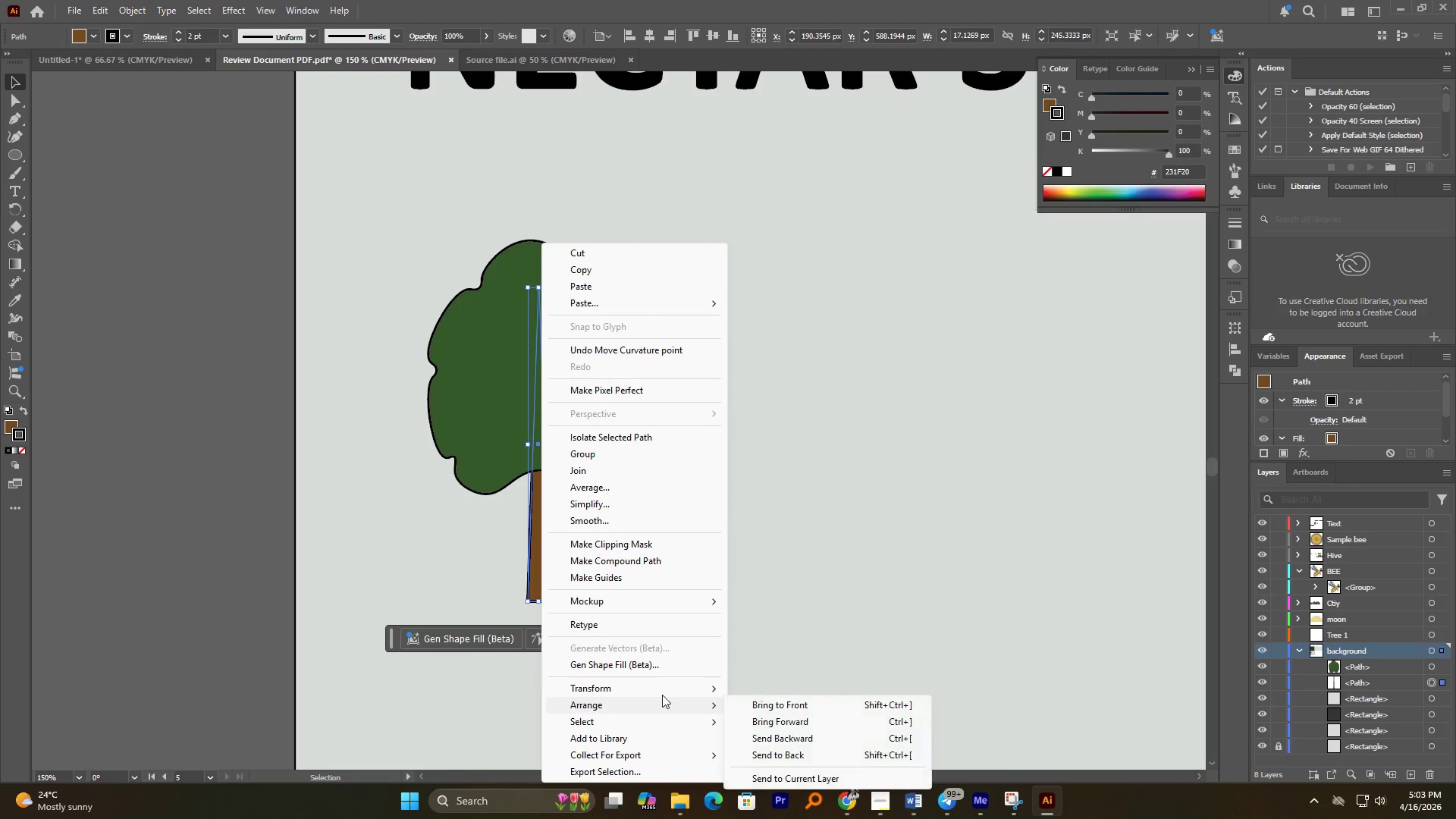 
left_click([752, 708])
 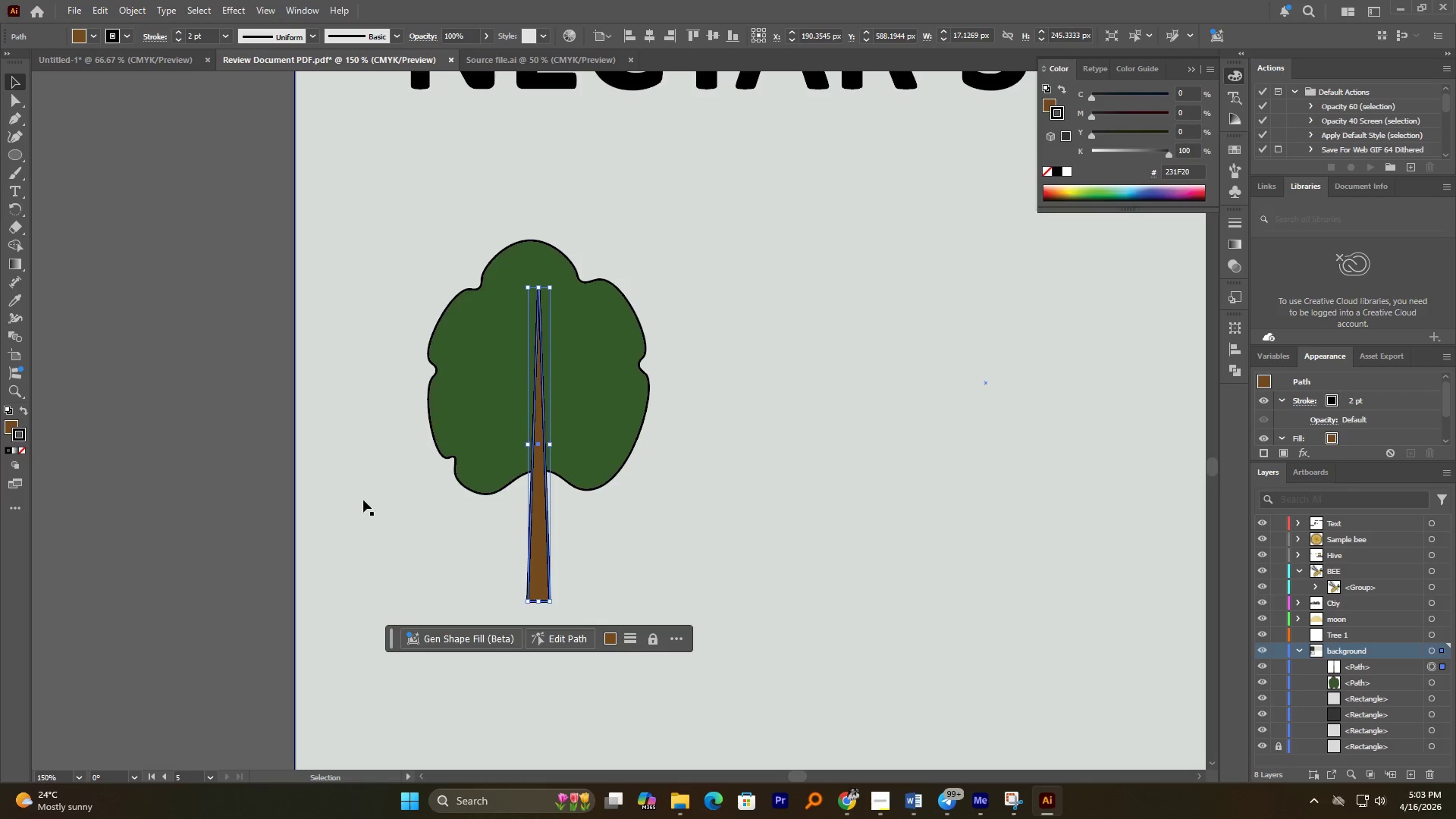 
left_click([334, 494])
 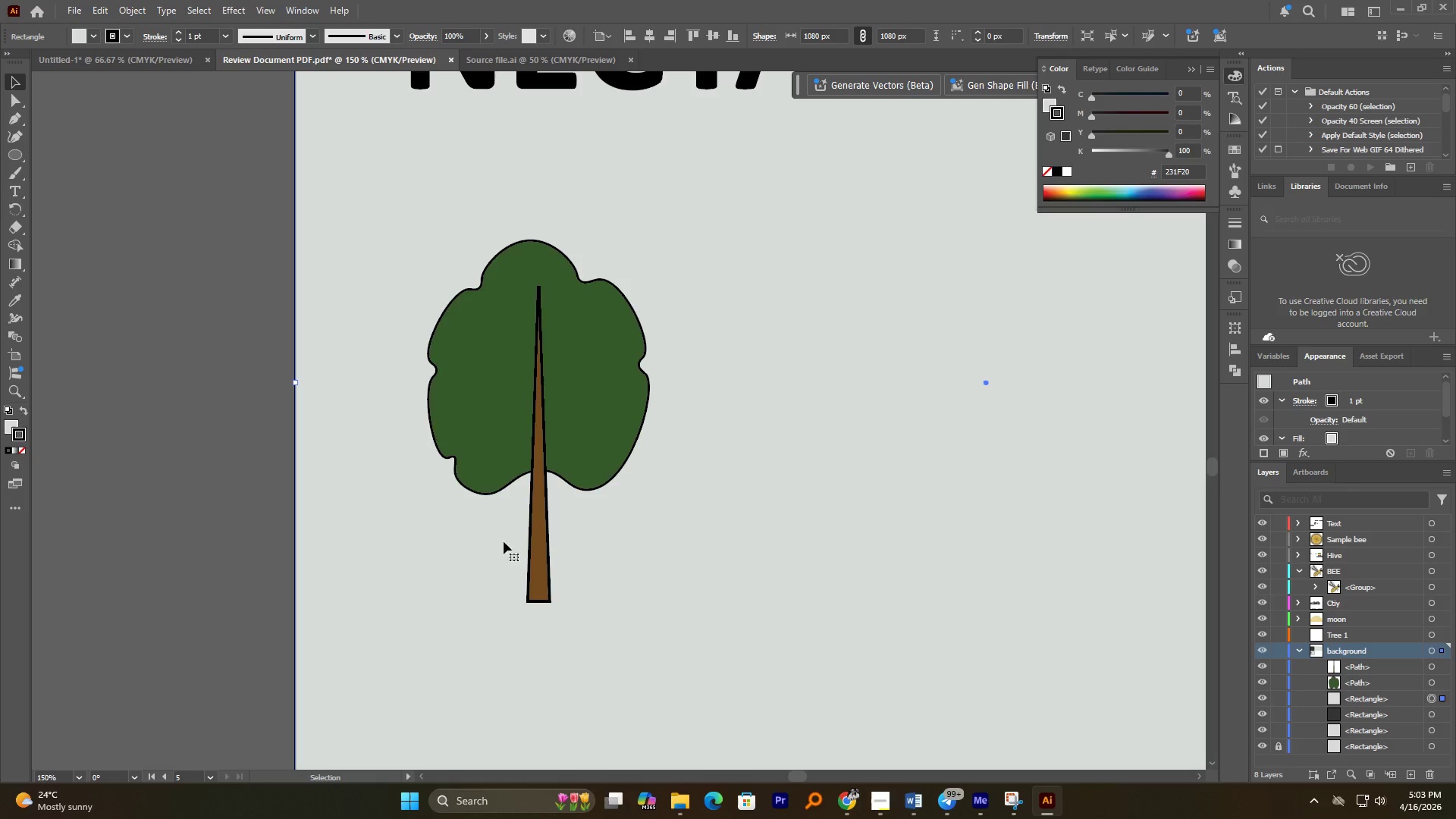 
hold_key(key=AltLeft, duration=0.58)
 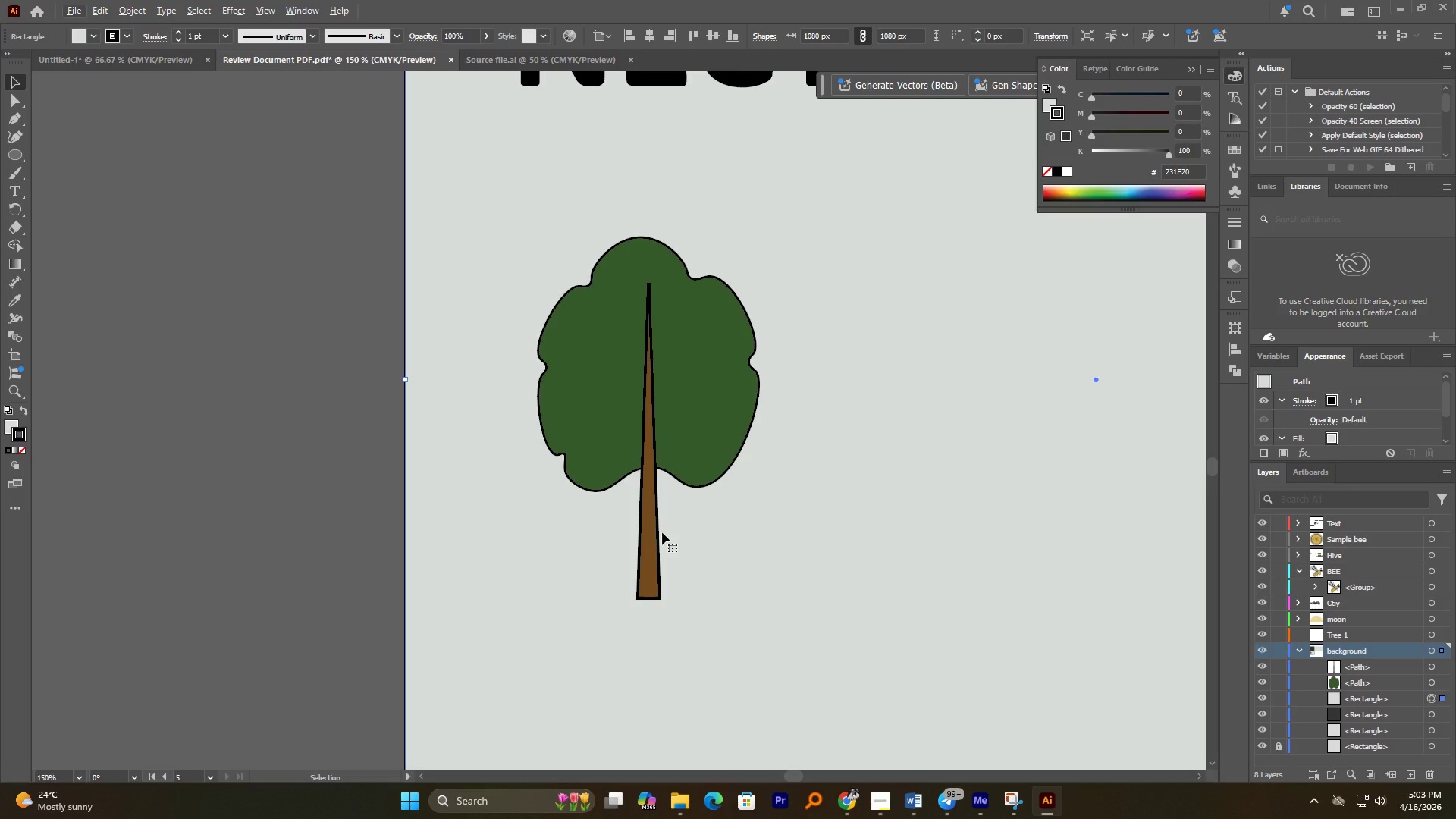 
hold_key(key=AltLeft, duration=0.77)
left_click_drag(start_coordinate=[647, 513], to_coordinate=[683, 484])
 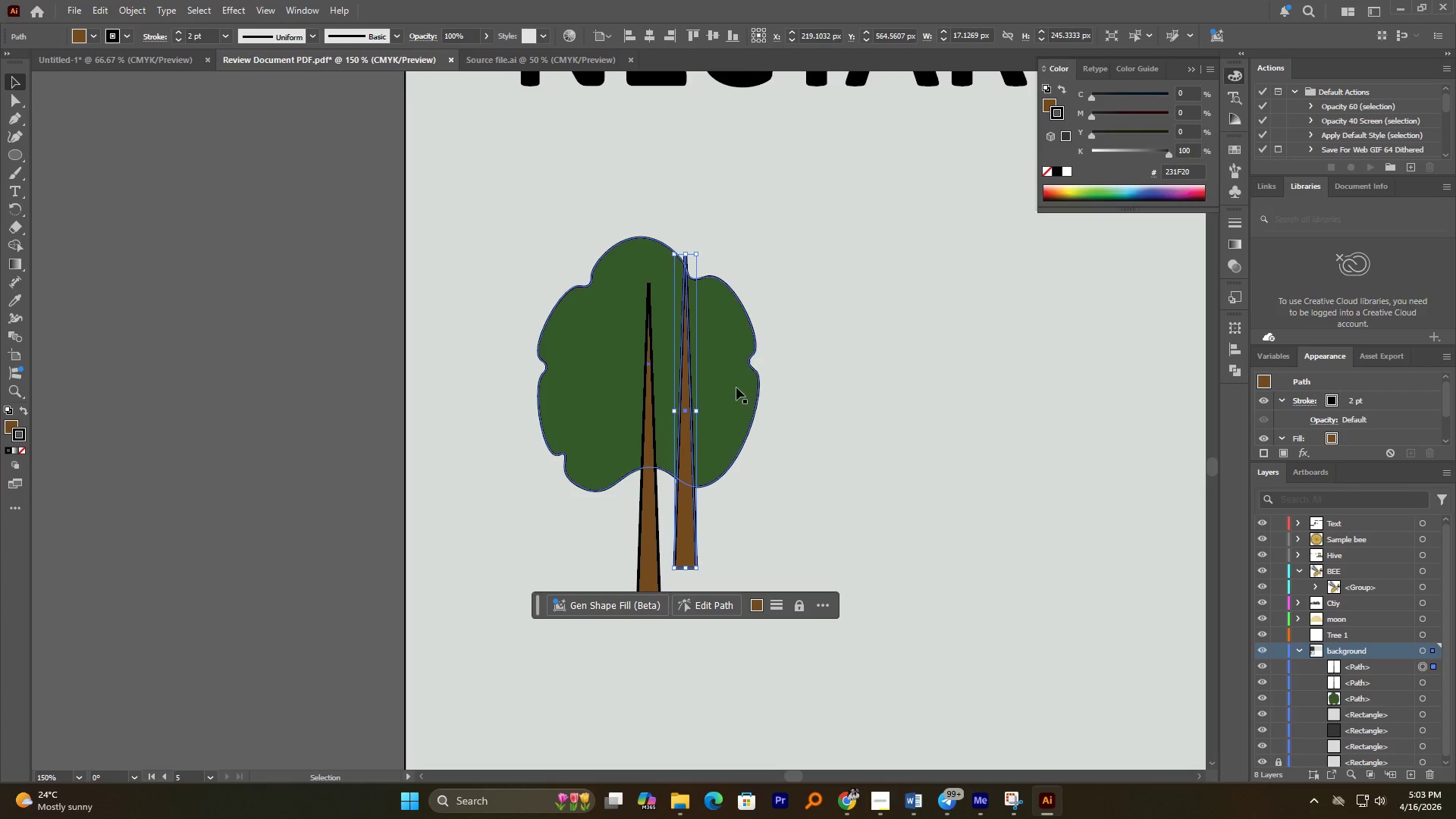 
hold_key(key=AltLeft, duration=1.27)
hold_key(key=ShiftLeft, duration=1.11)
left_click_drag(start_coordinate=[698, 412], to_coordinate=[689, 410])
 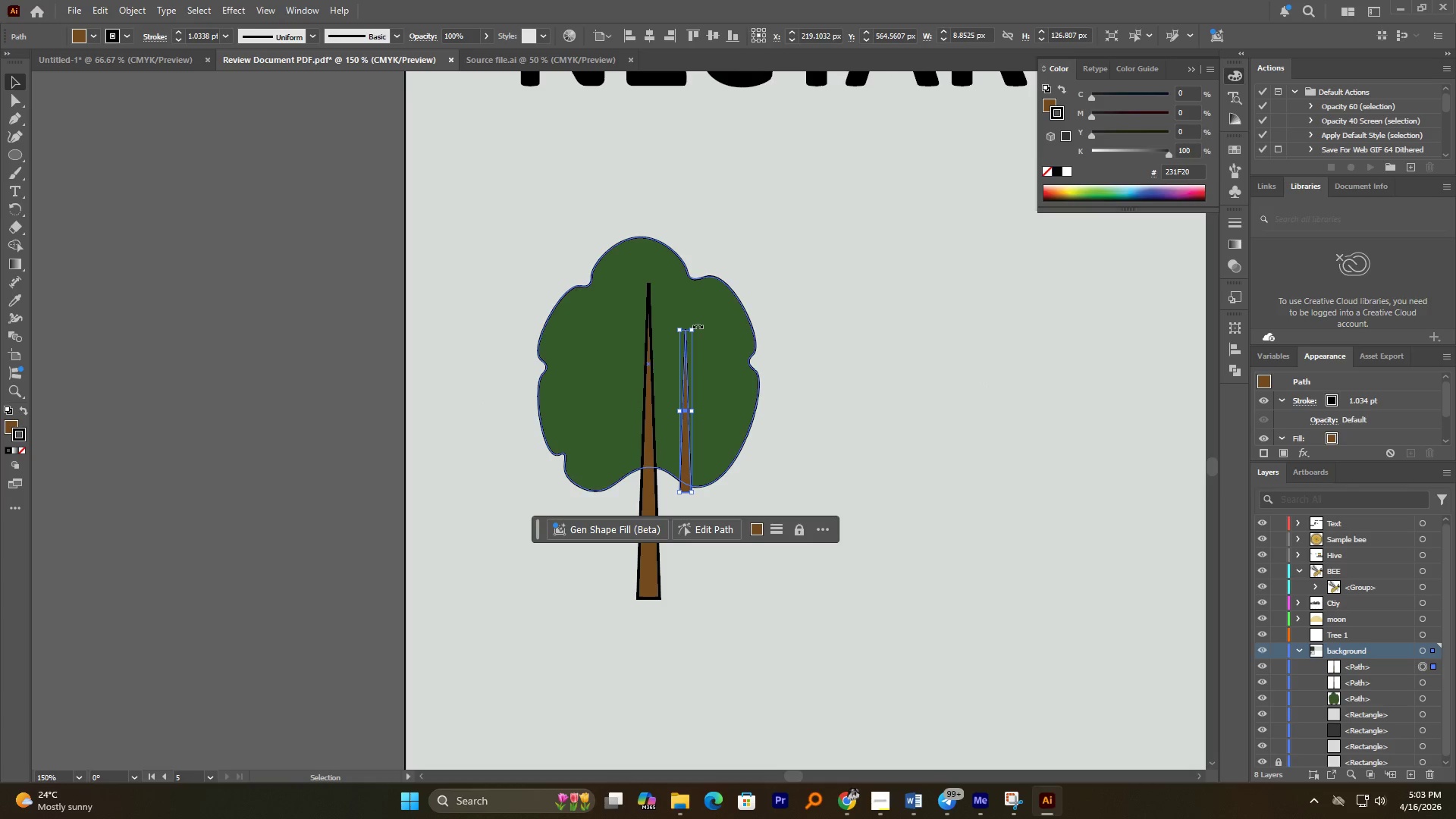 
left_click_drag(start_coordinate=[698, 325], to_coordinate=[745, 375])
 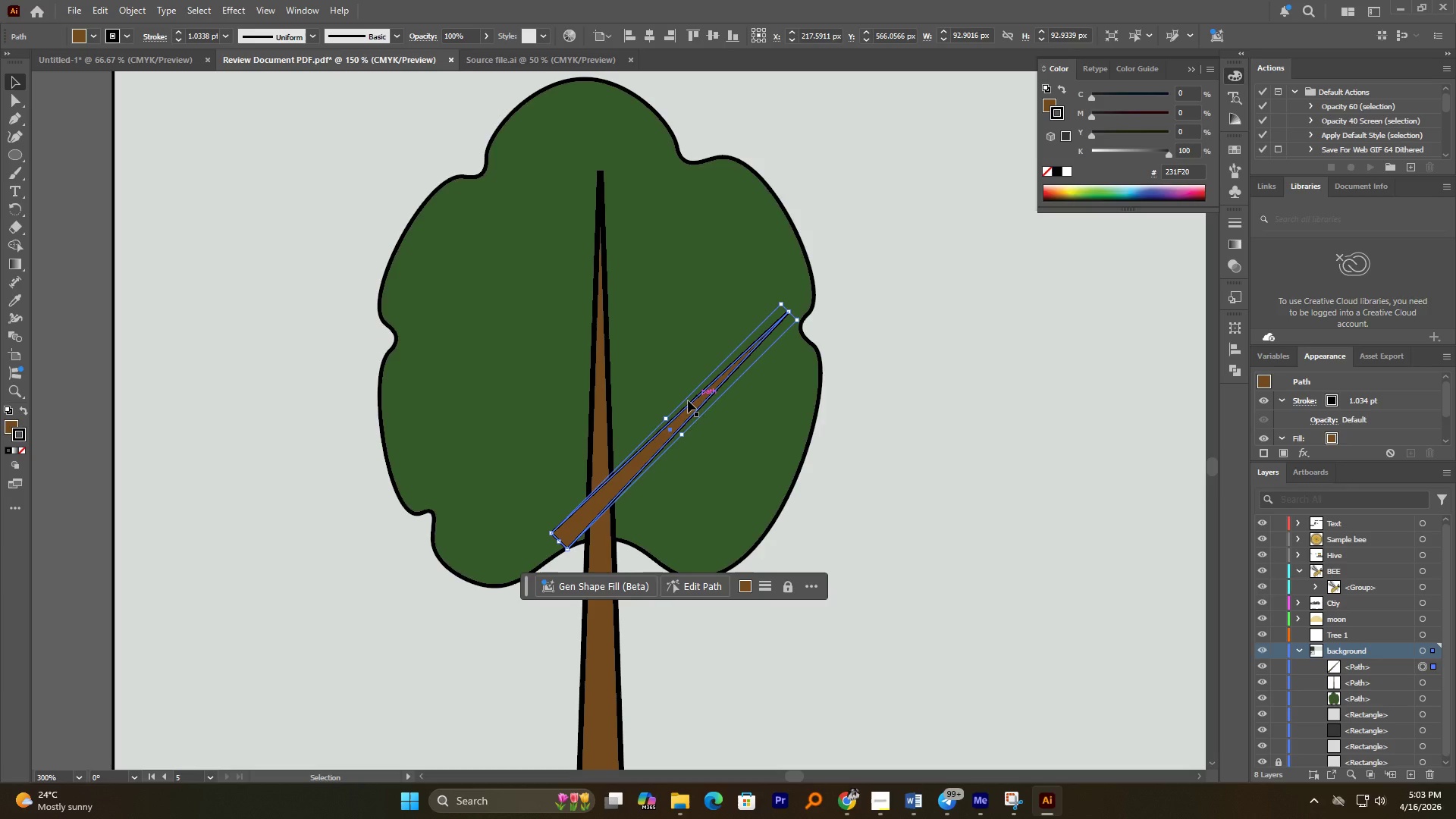 
hold_key(key=ShiftLeft, duration=0.7)
 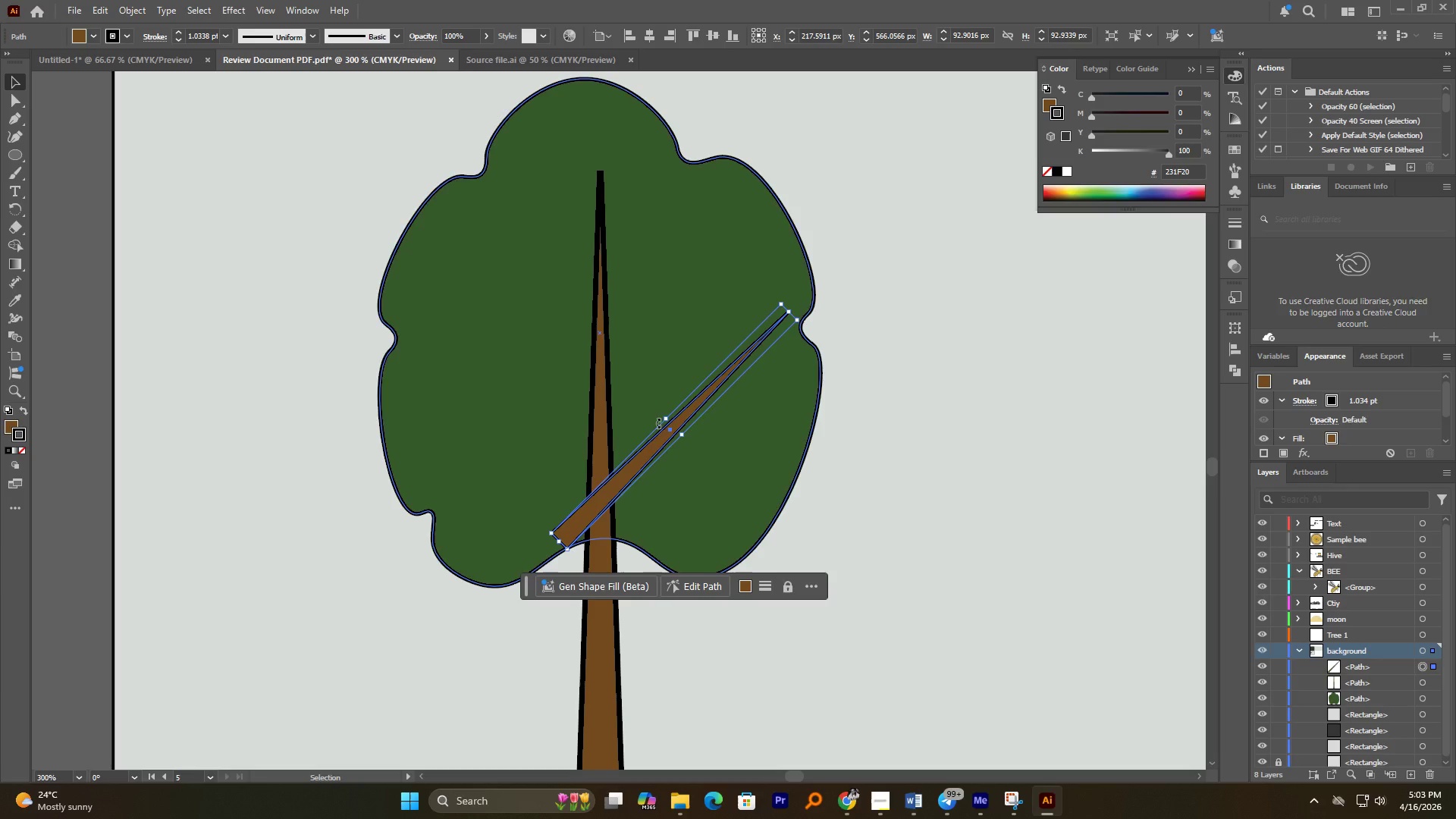 
hold_key(key=AltLeft, duration=0.61)
scroll: coordinate [697, 396], scroll_direction: up, amount: 2.0
 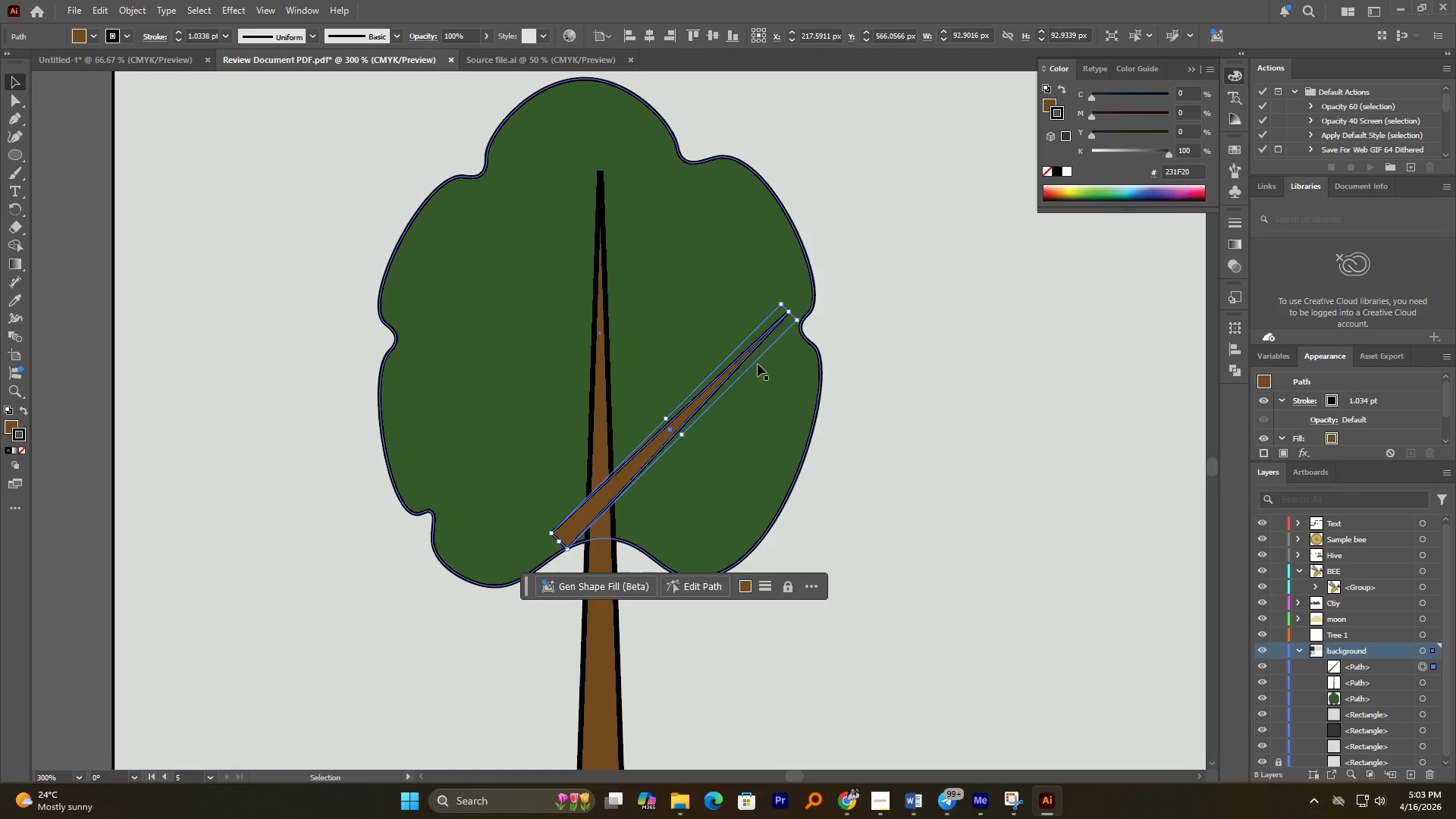 
hold_key(key=AltLeft, duration=3.66)
hold_key(key=ShiftLeft, duration=3.5)
left_click_drag(start_coordinate=[682, 435], to_coordinate=[690, 411])
 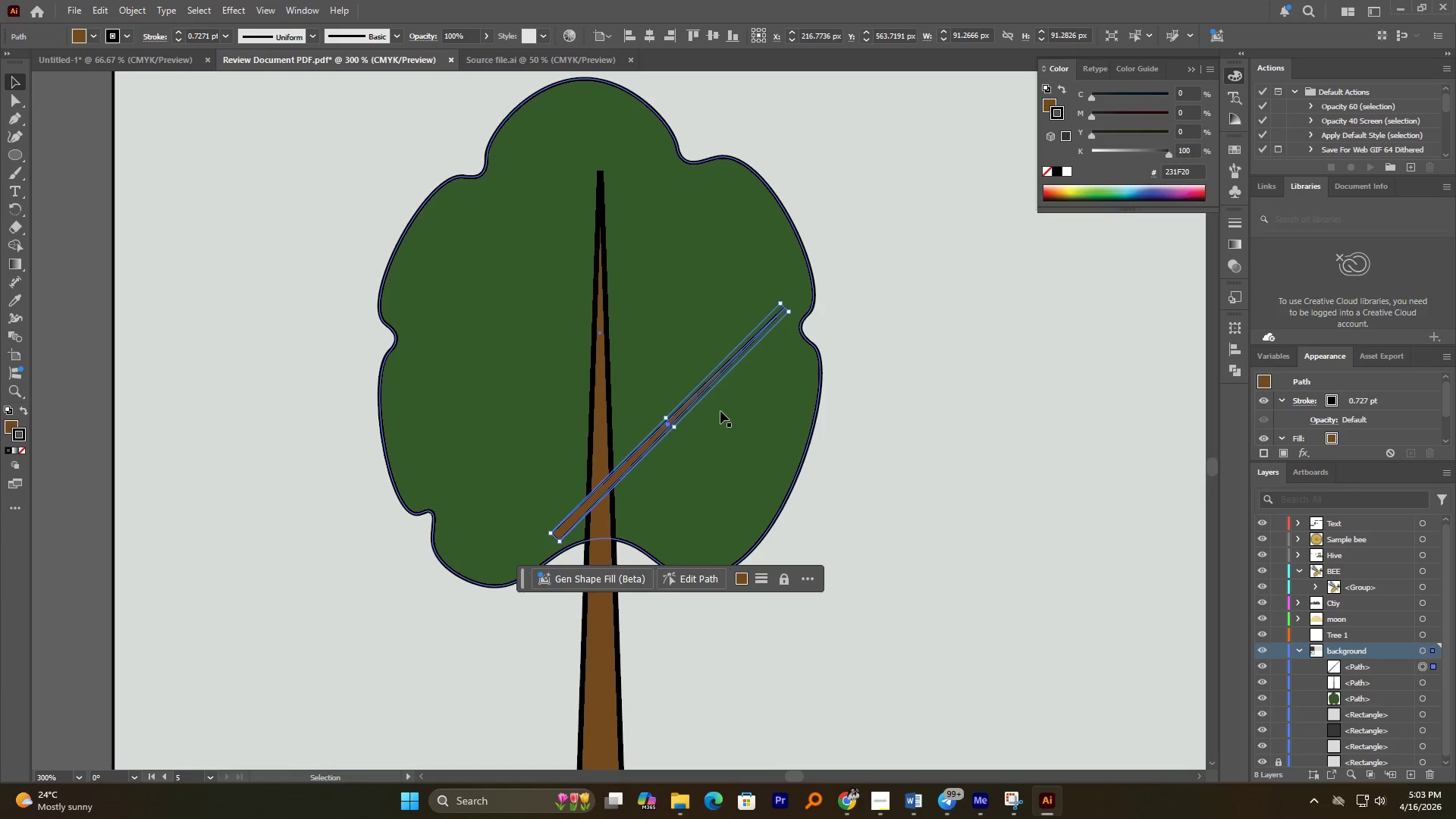 
hold_key(key=ControlLeft, duration=0.31)
 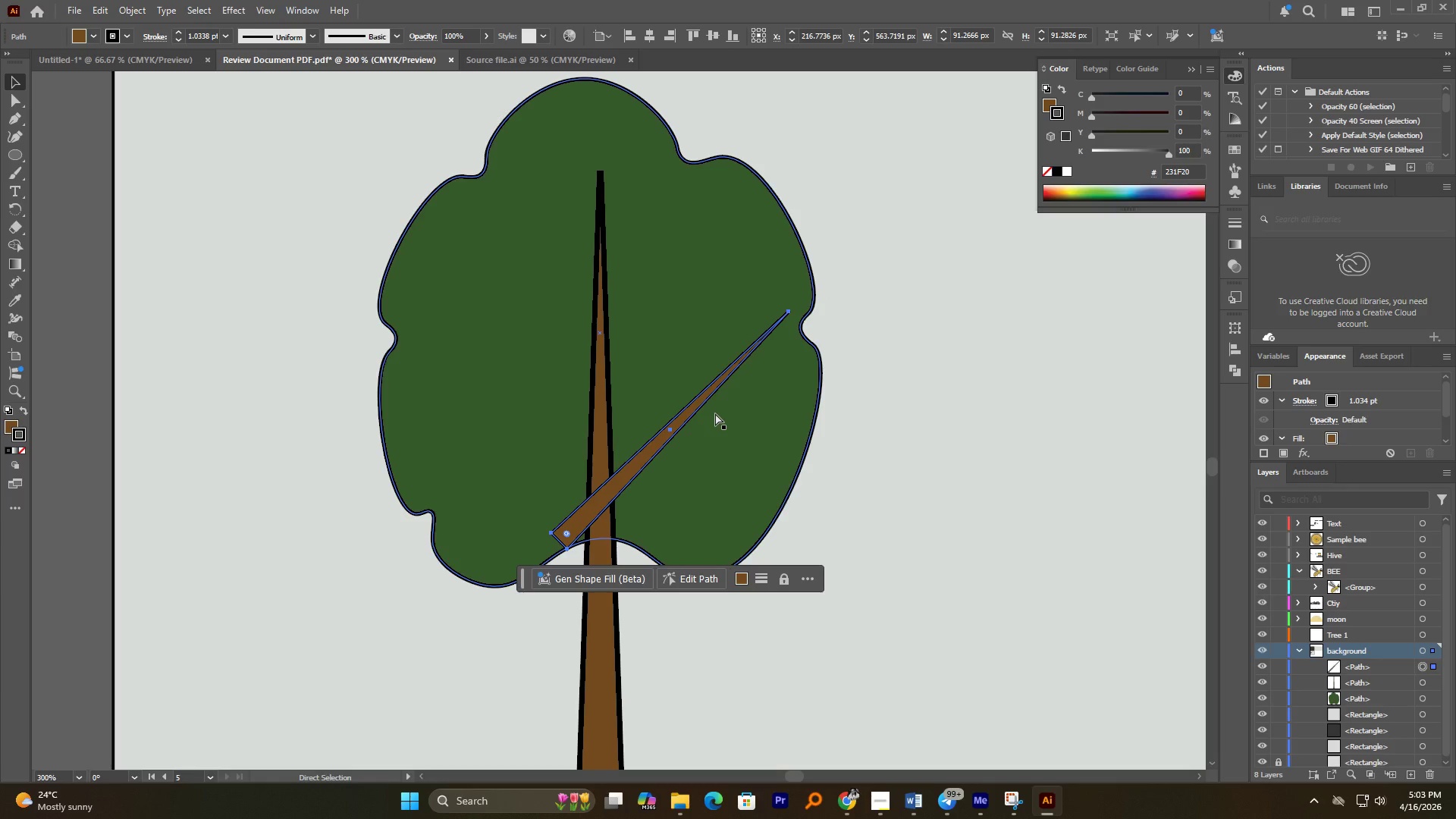 
key(Alt+Control+AltLeft)
 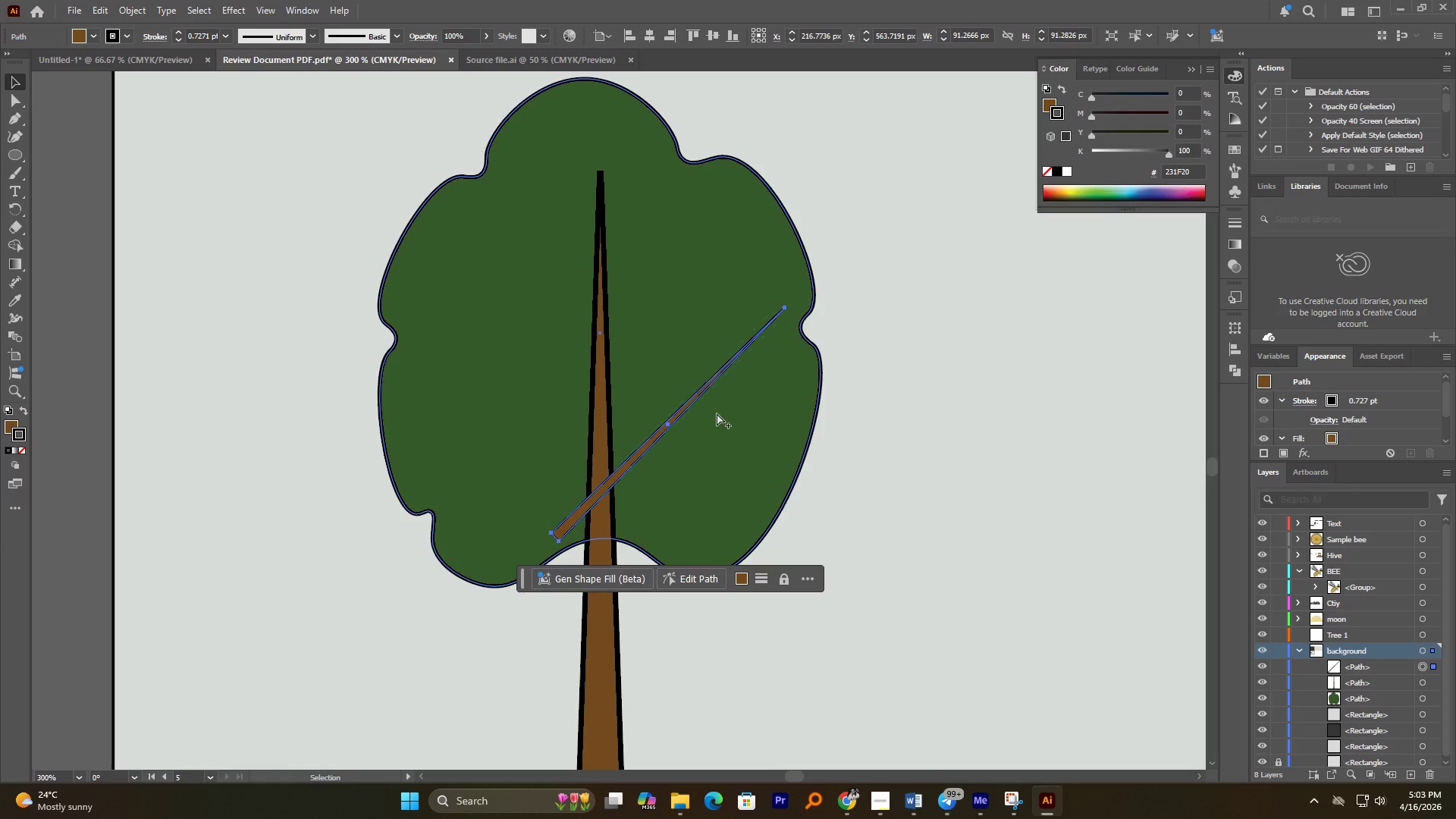 
key(Control+Z)
 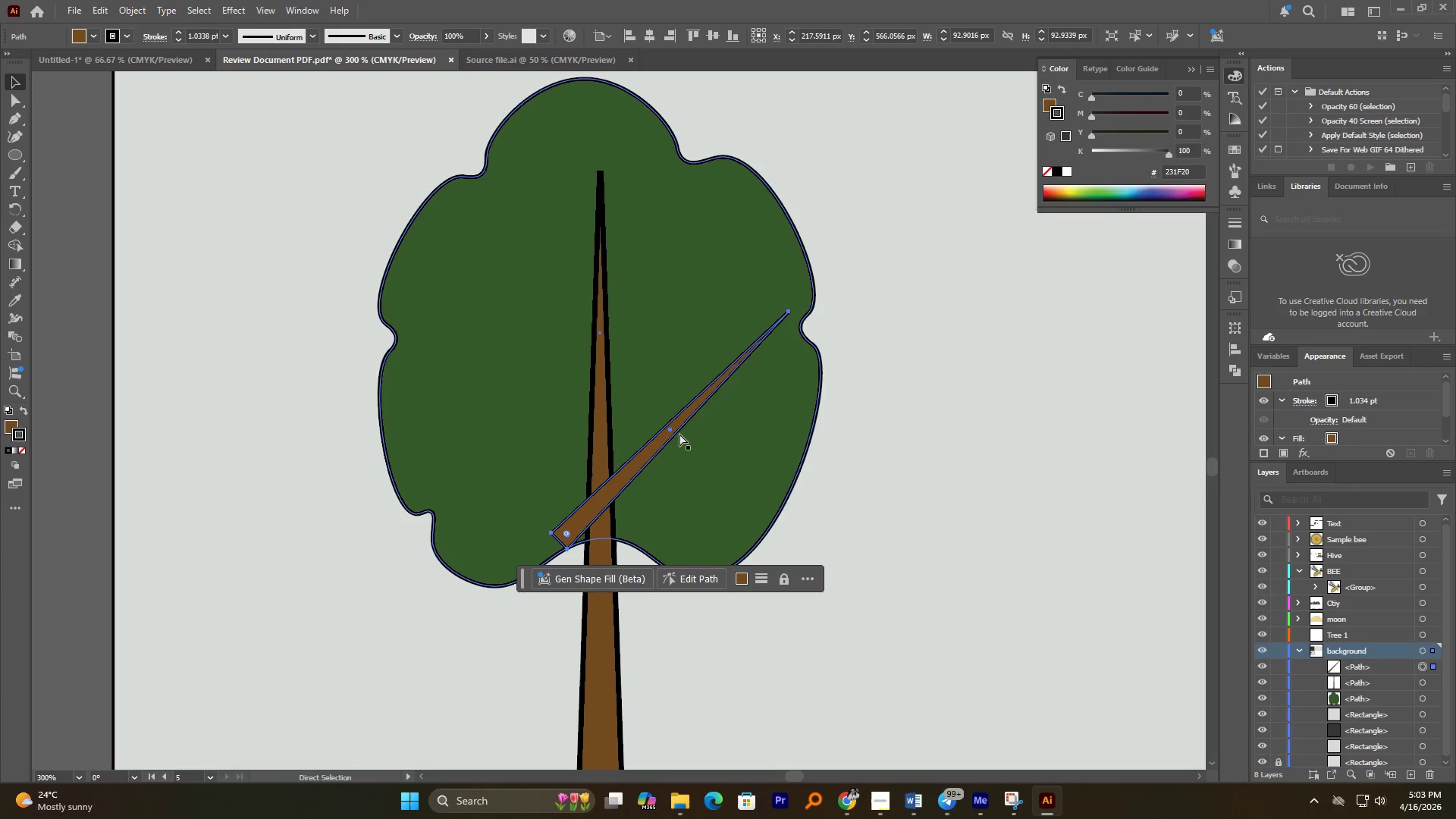 
key(Control+Z)
 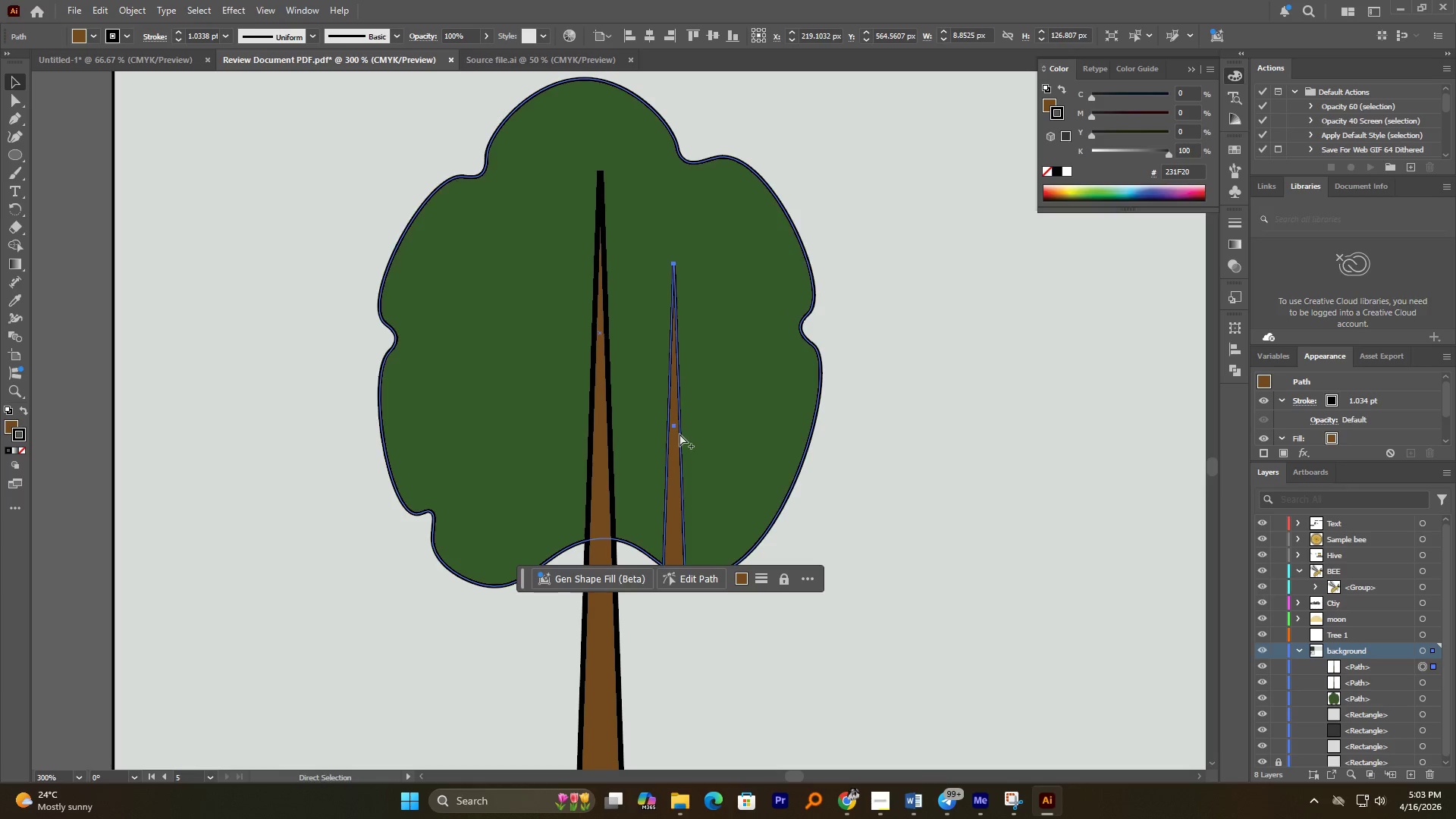 
key(Alt+Control+AltLeft)
 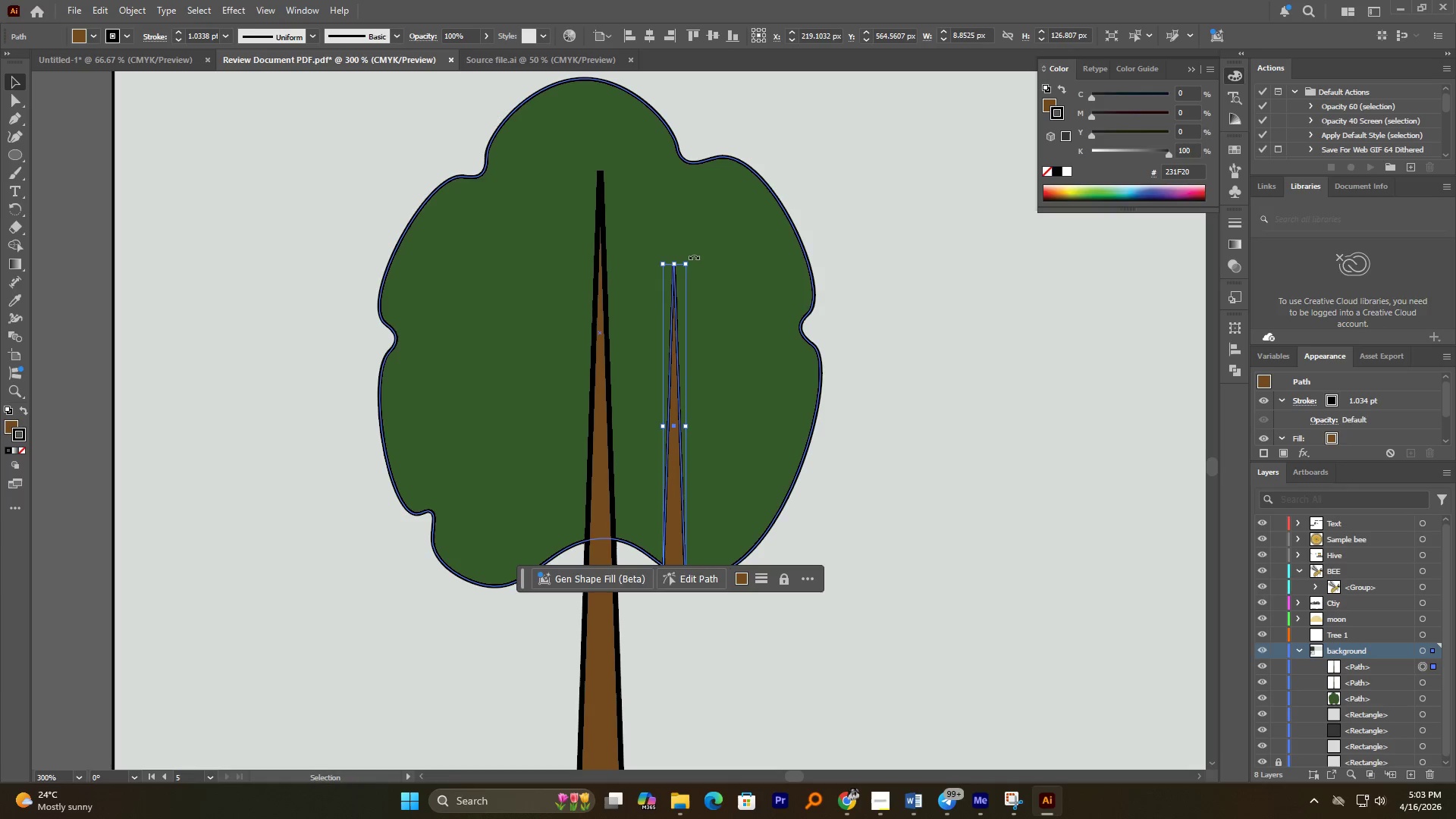 
hold_key(key=AltLeft, duration=1.73)
hold_key(key=ShiftLeft, duration=1.67)
left_click_drag(start_coordinate=[684, 424], to_coordinate=[676, 424])
 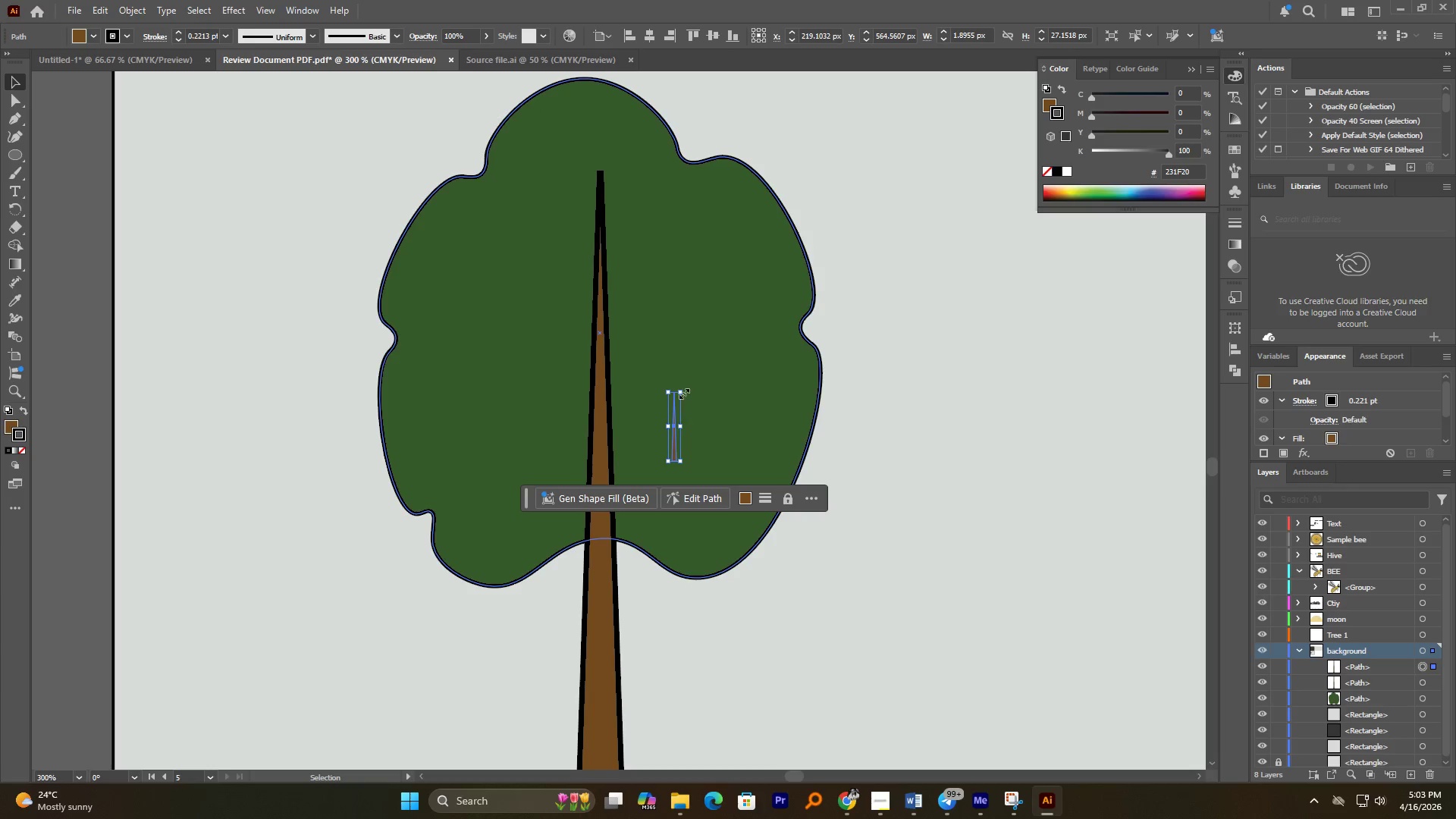 
left_click_drag(start_coordinate=[682, 390], to_coordinate=[716, 316])
 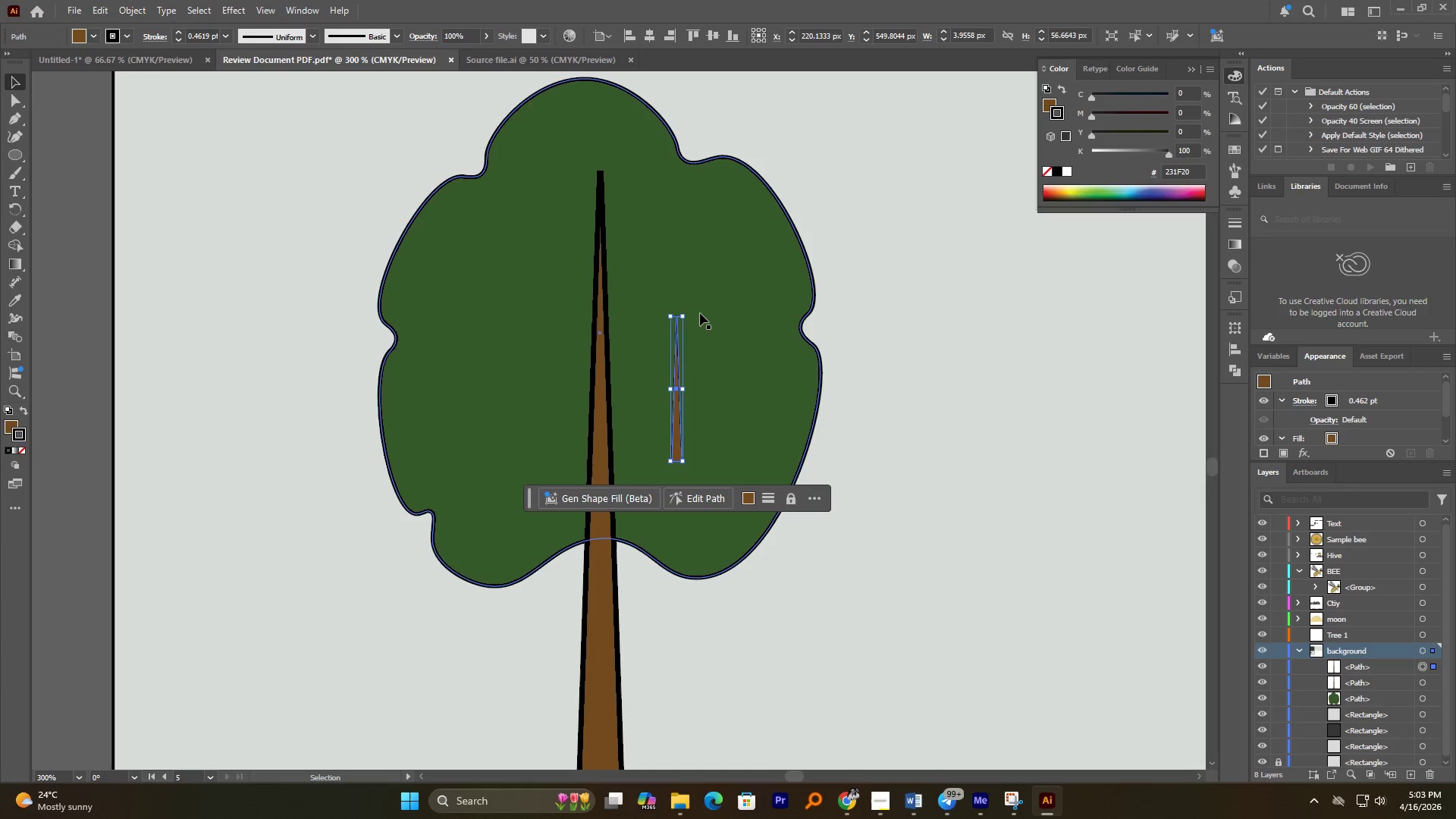 
hold_key(key=ShiftLeft, duration=0.92)
 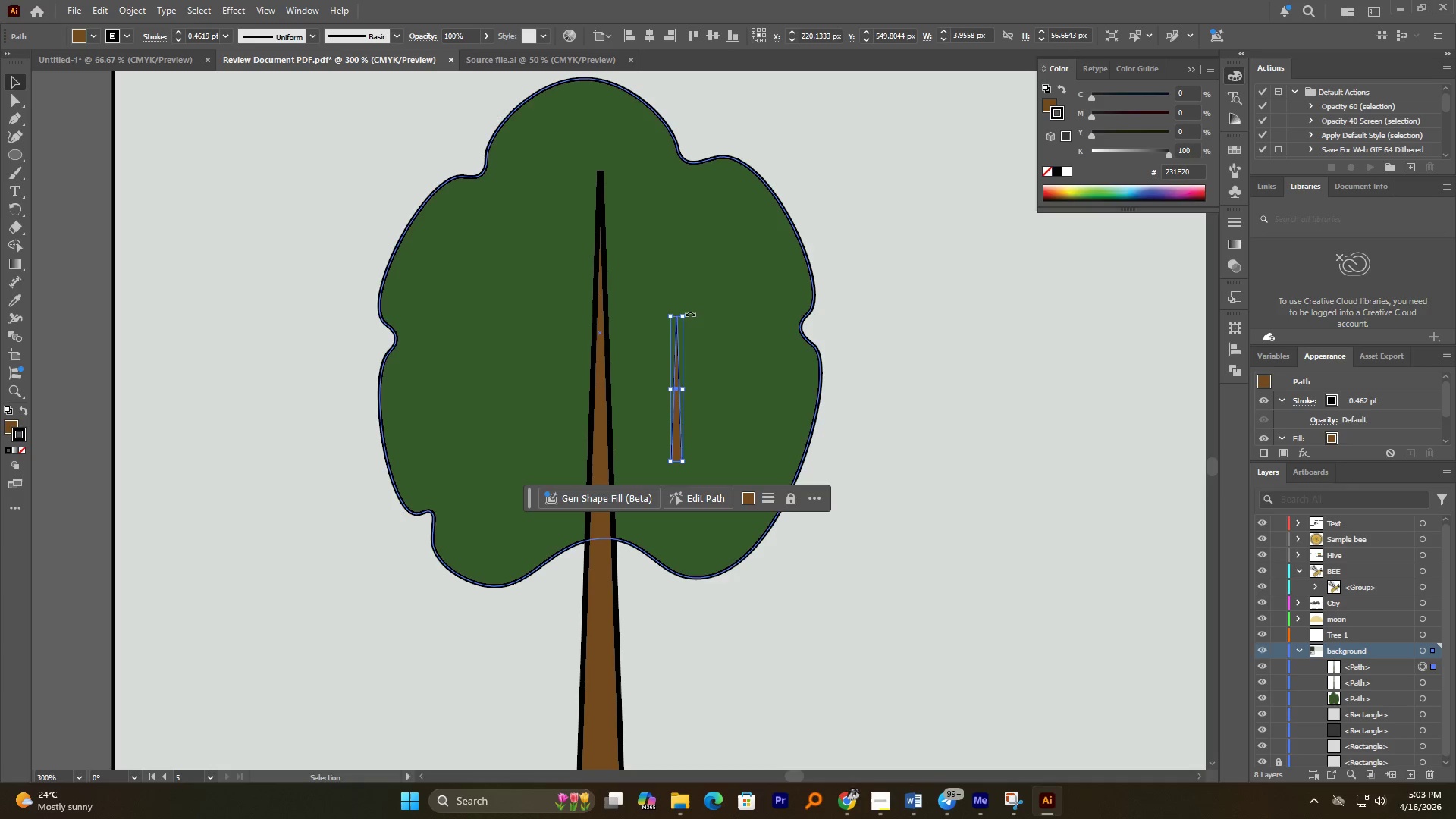 
left_click_drag(start_coordinate=[690, 313], to_coordinate=[739, 372])
 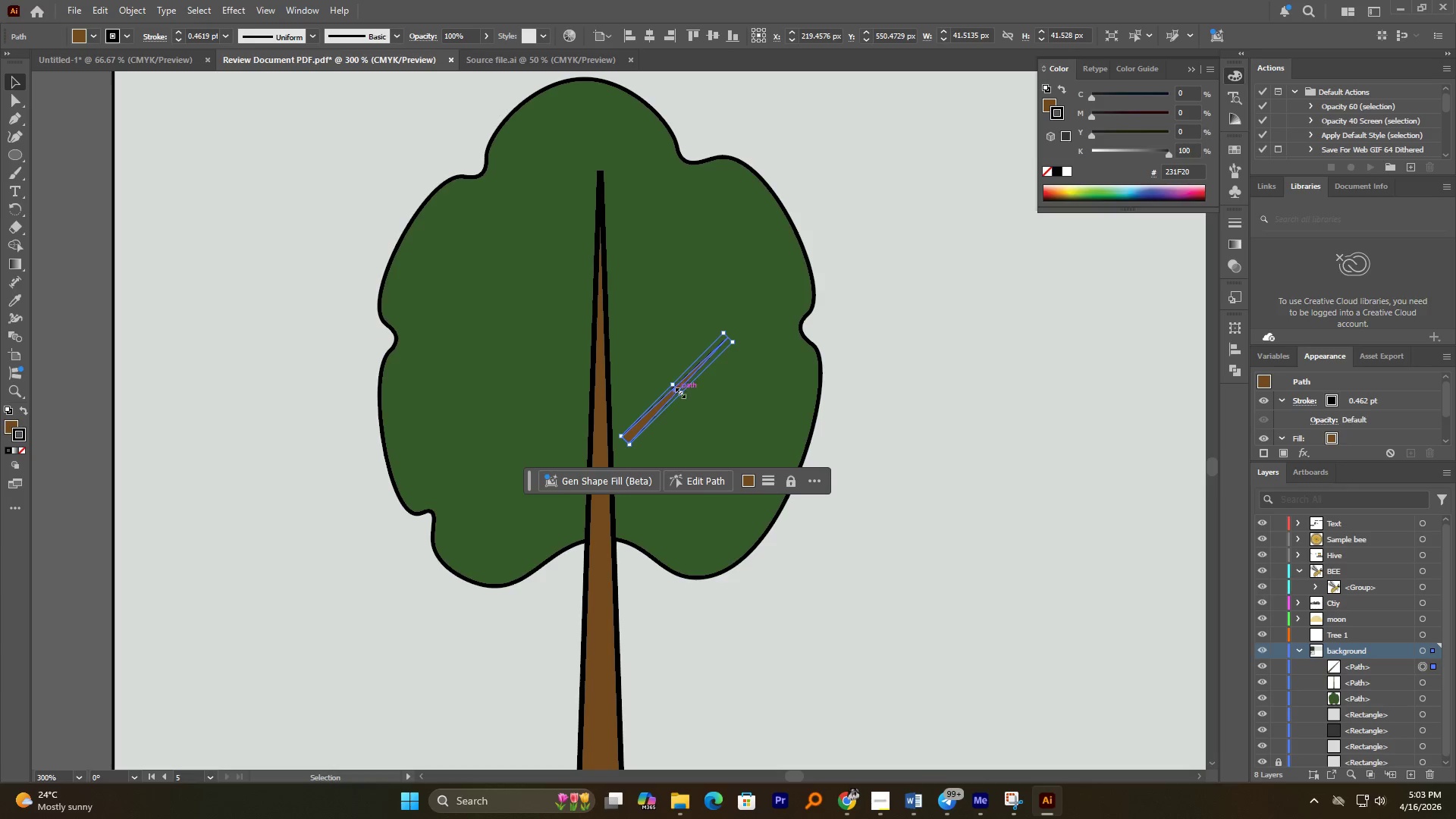 
hold_key(key=ShiftLeft, duration=0.66)
 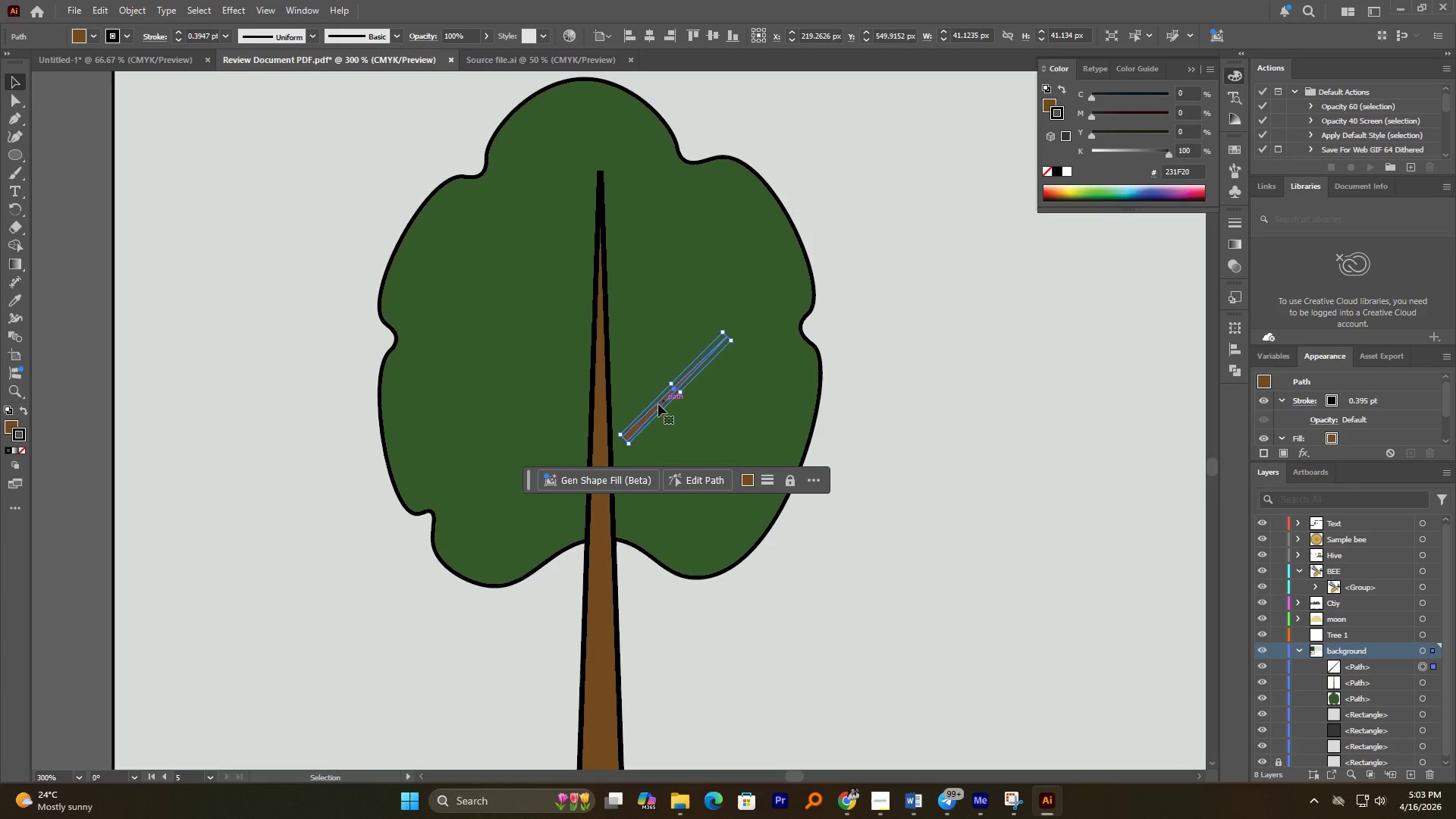 
left_click_drag(start_coordinate=[657, 404], to_coordinate=[644, 419])
 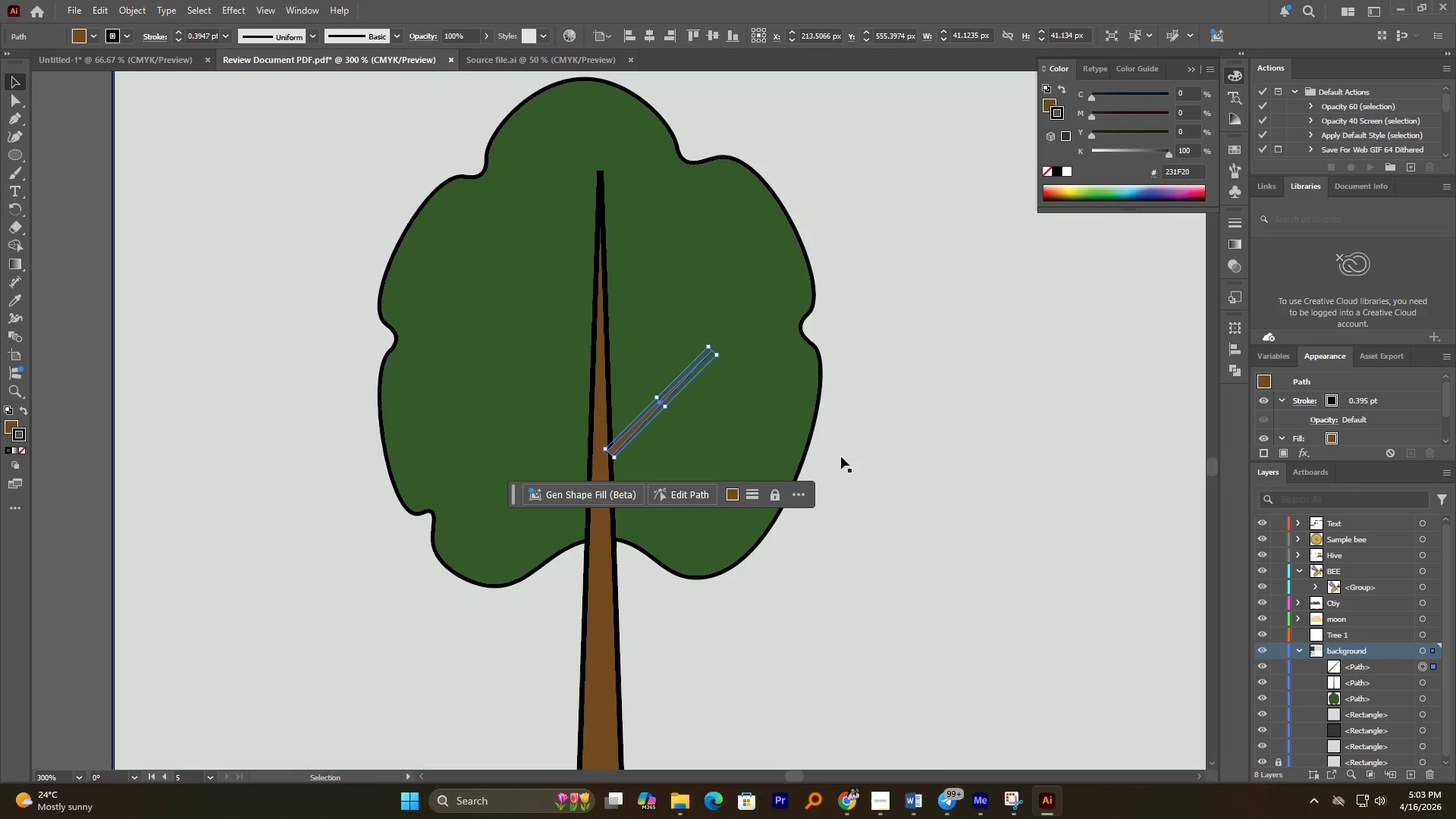 
hold_key(key=AltLeft, duration=2.08)
scroll: coordinate [639, 415], scroll_direction: up, amount: 1.0
 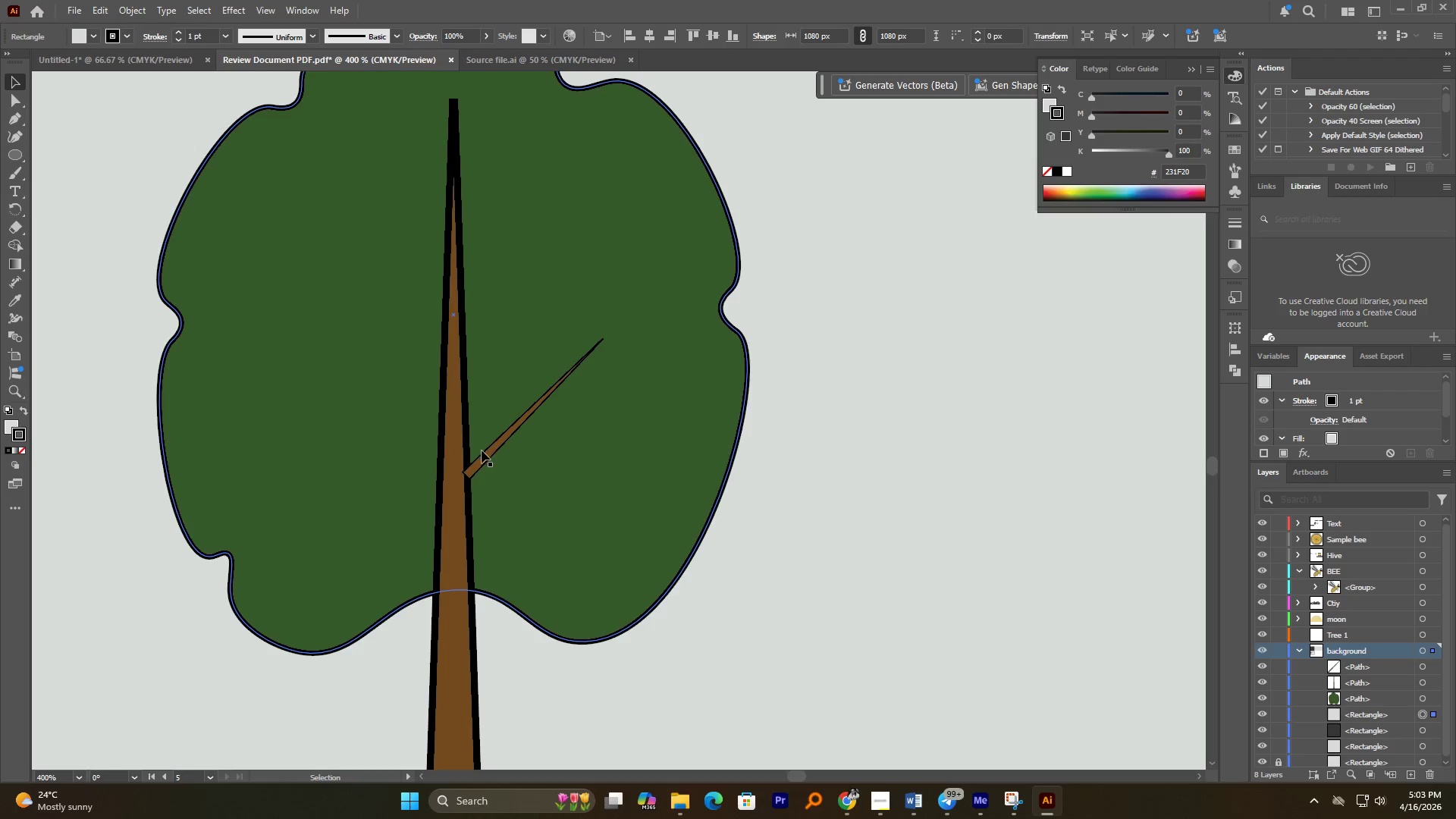 
left_click_drag(start_coordinate=[485, 455], to_coordinate=[480, 399])
 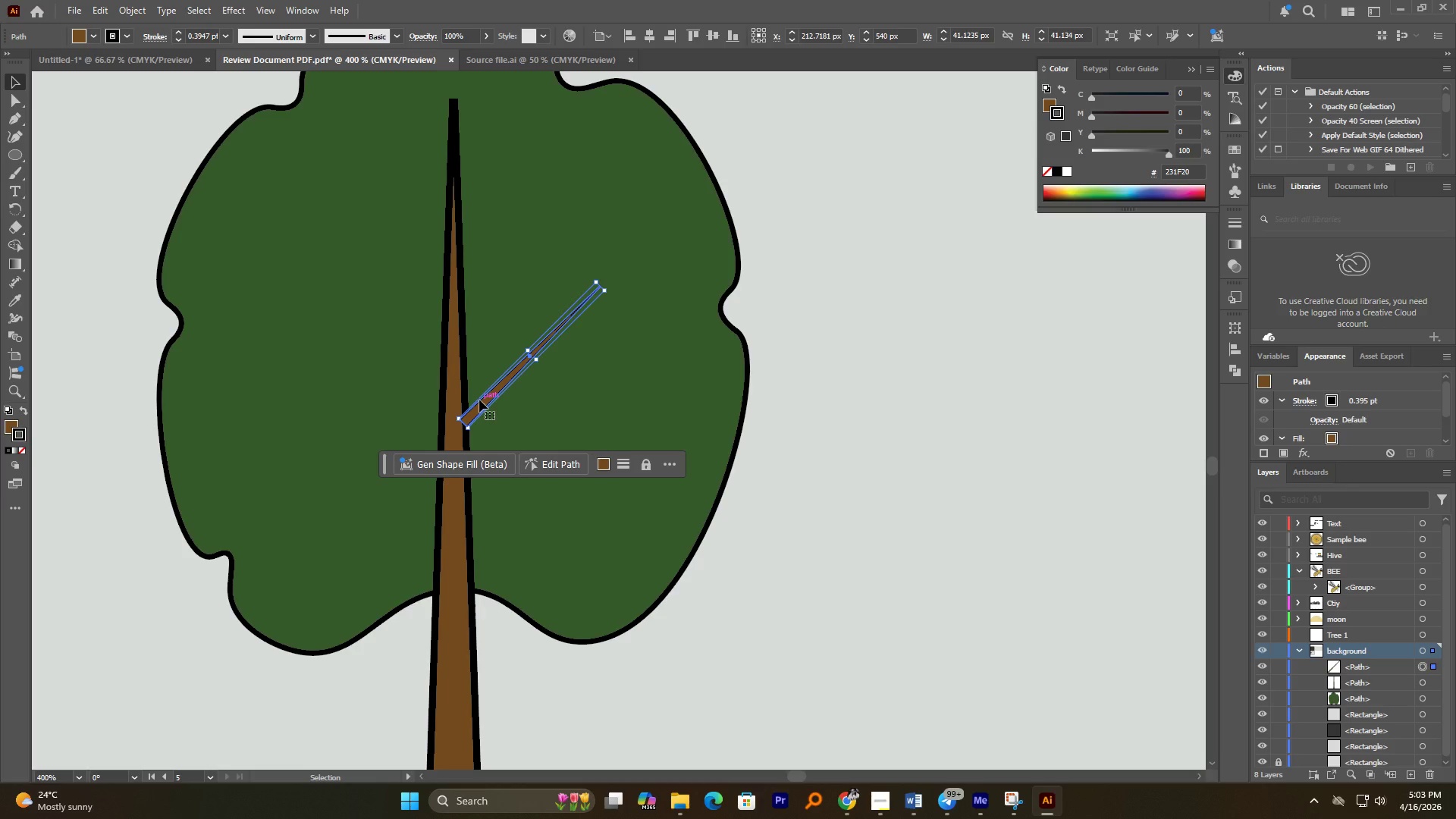 
key(Delete)
 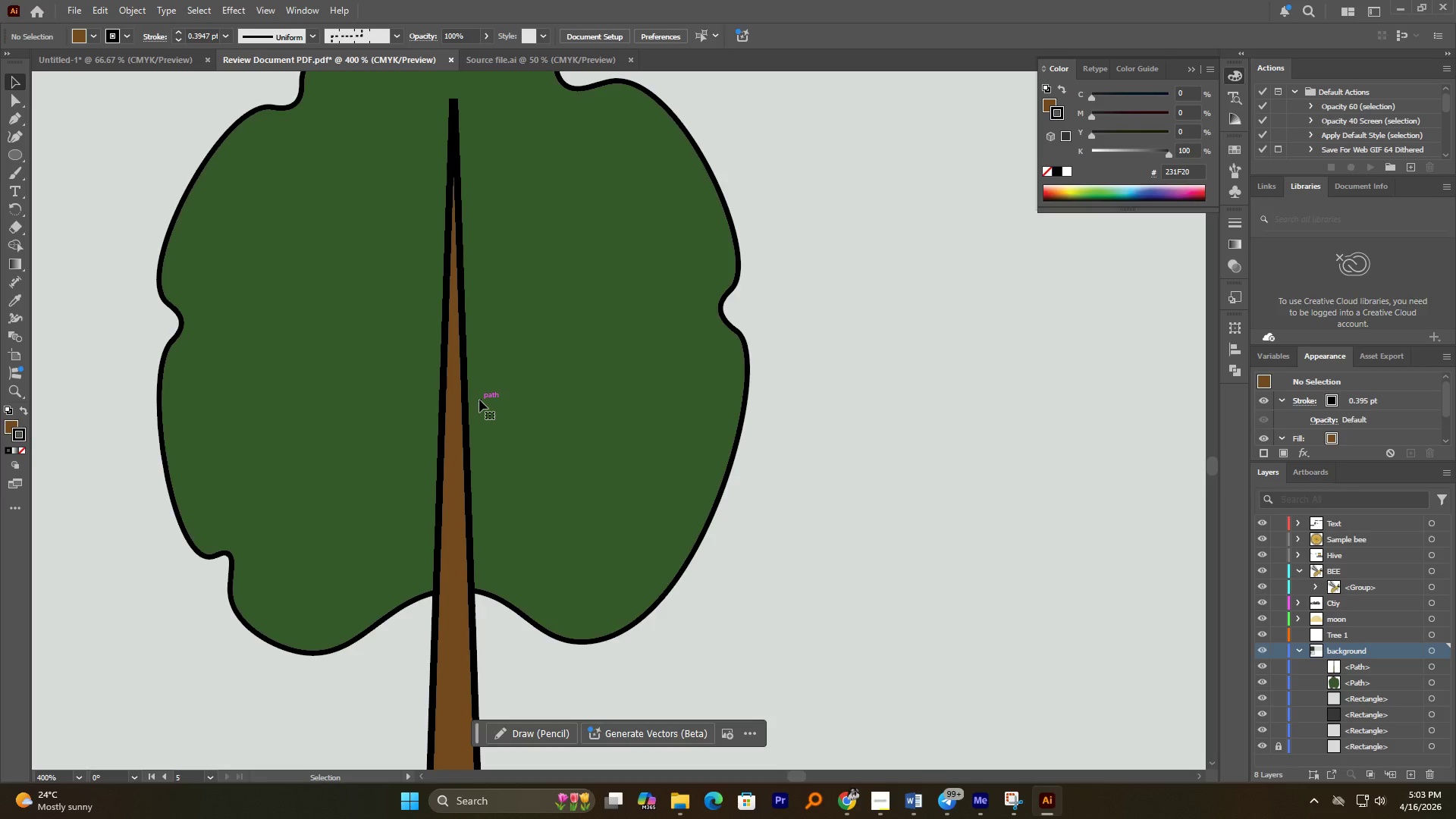 
key(Control+Z)
 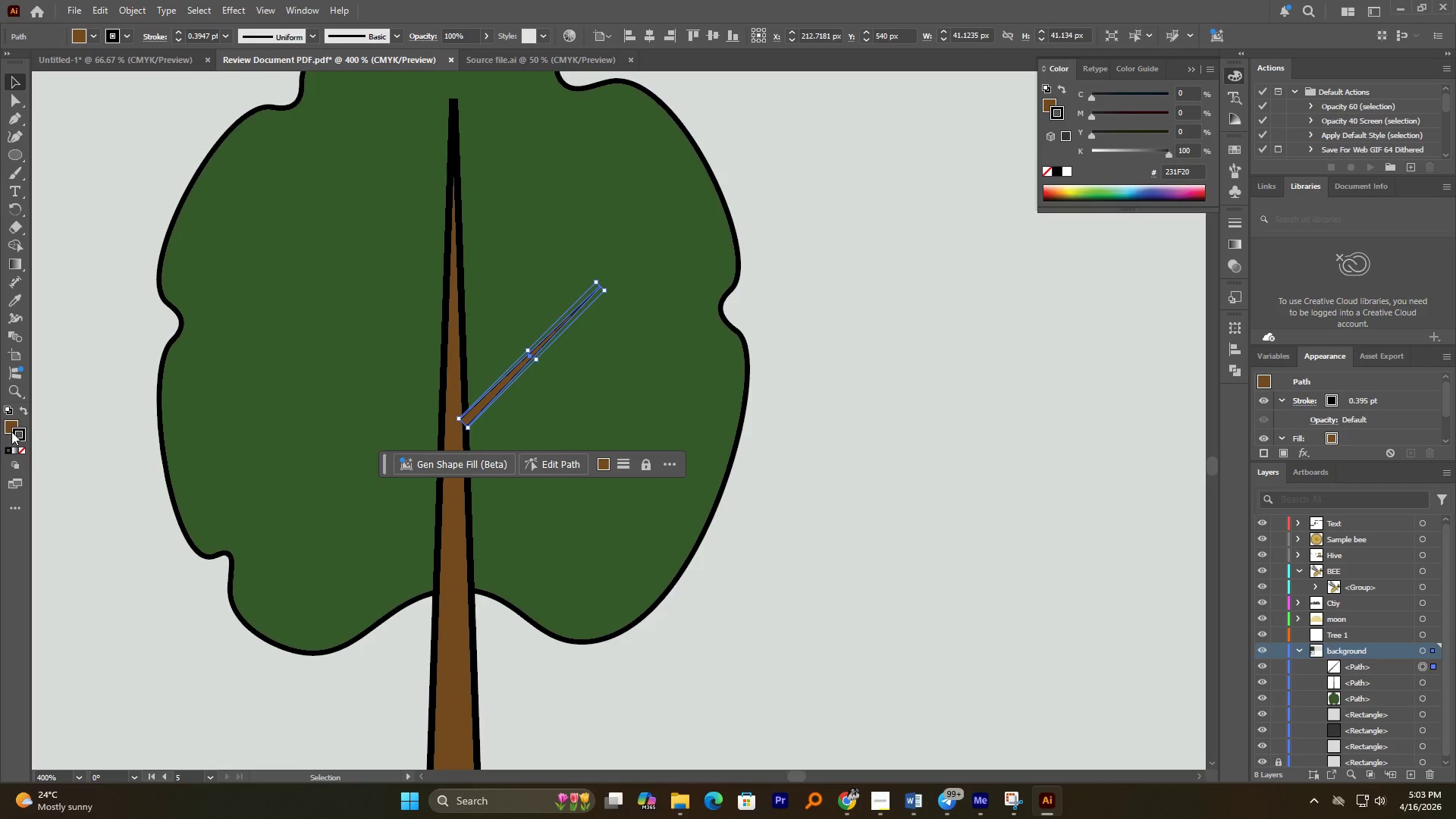 
double_click([12, 428])
 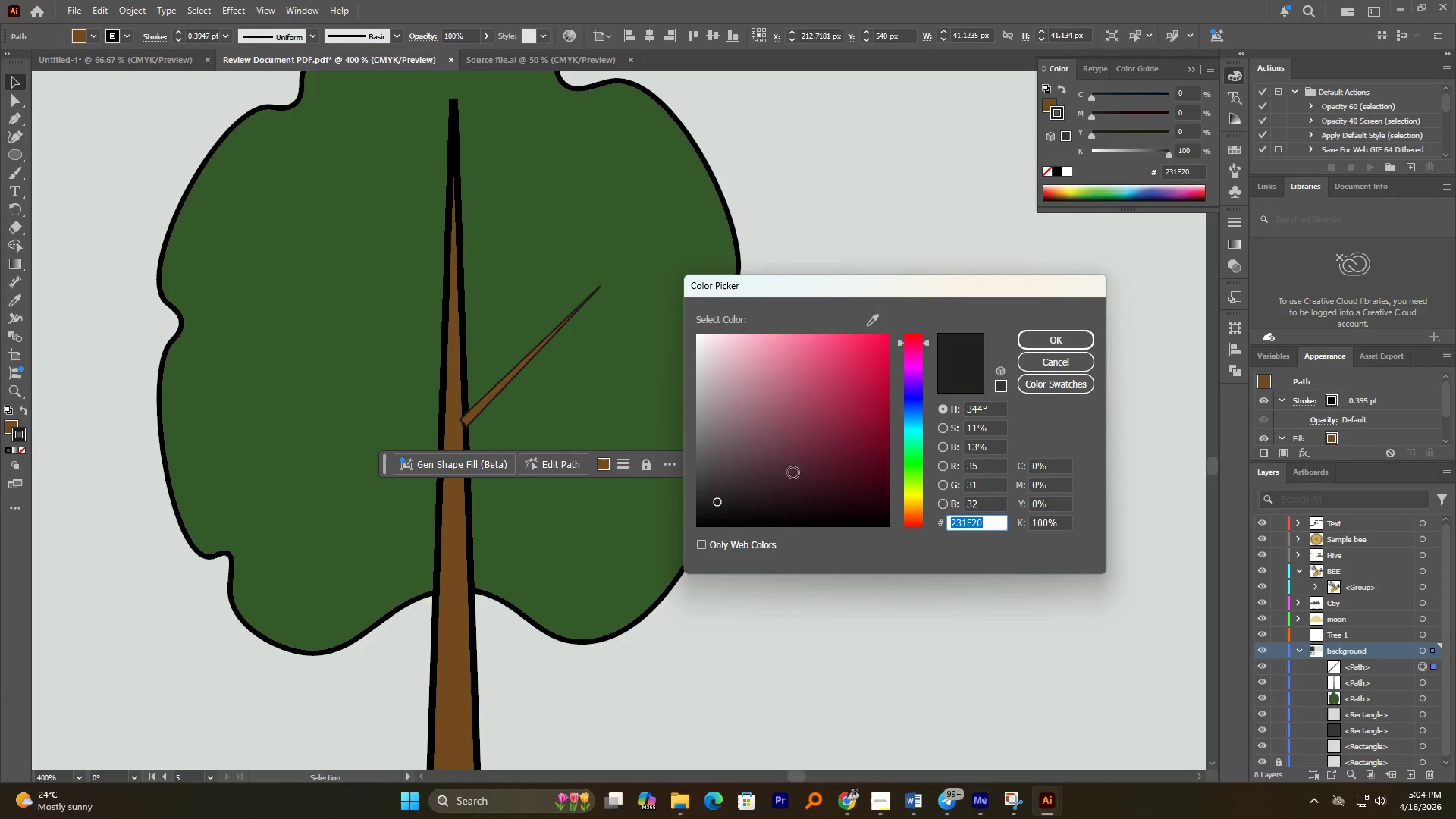 
left_click([1063, 359])
 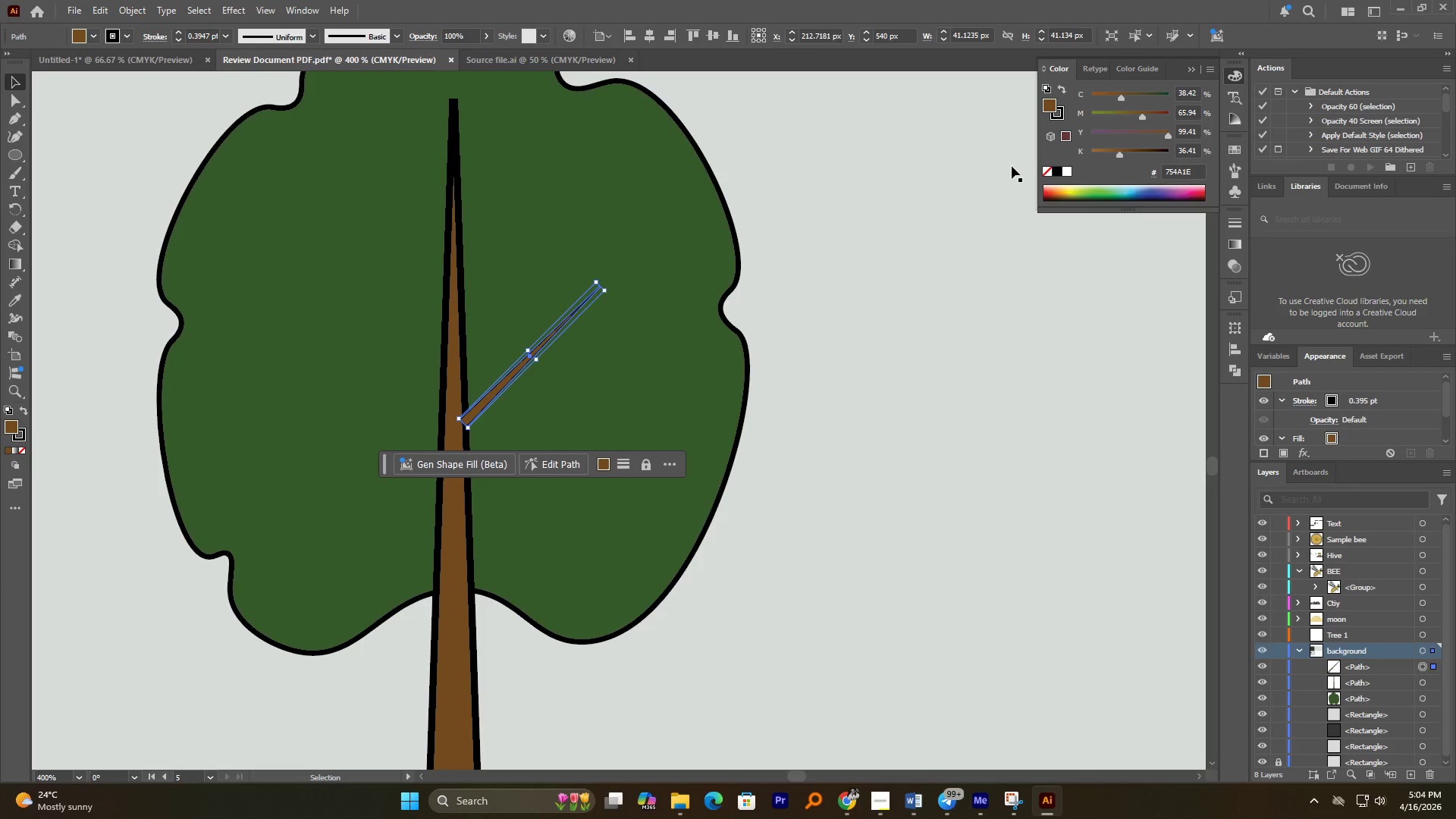 
left_click([1056, 168])
 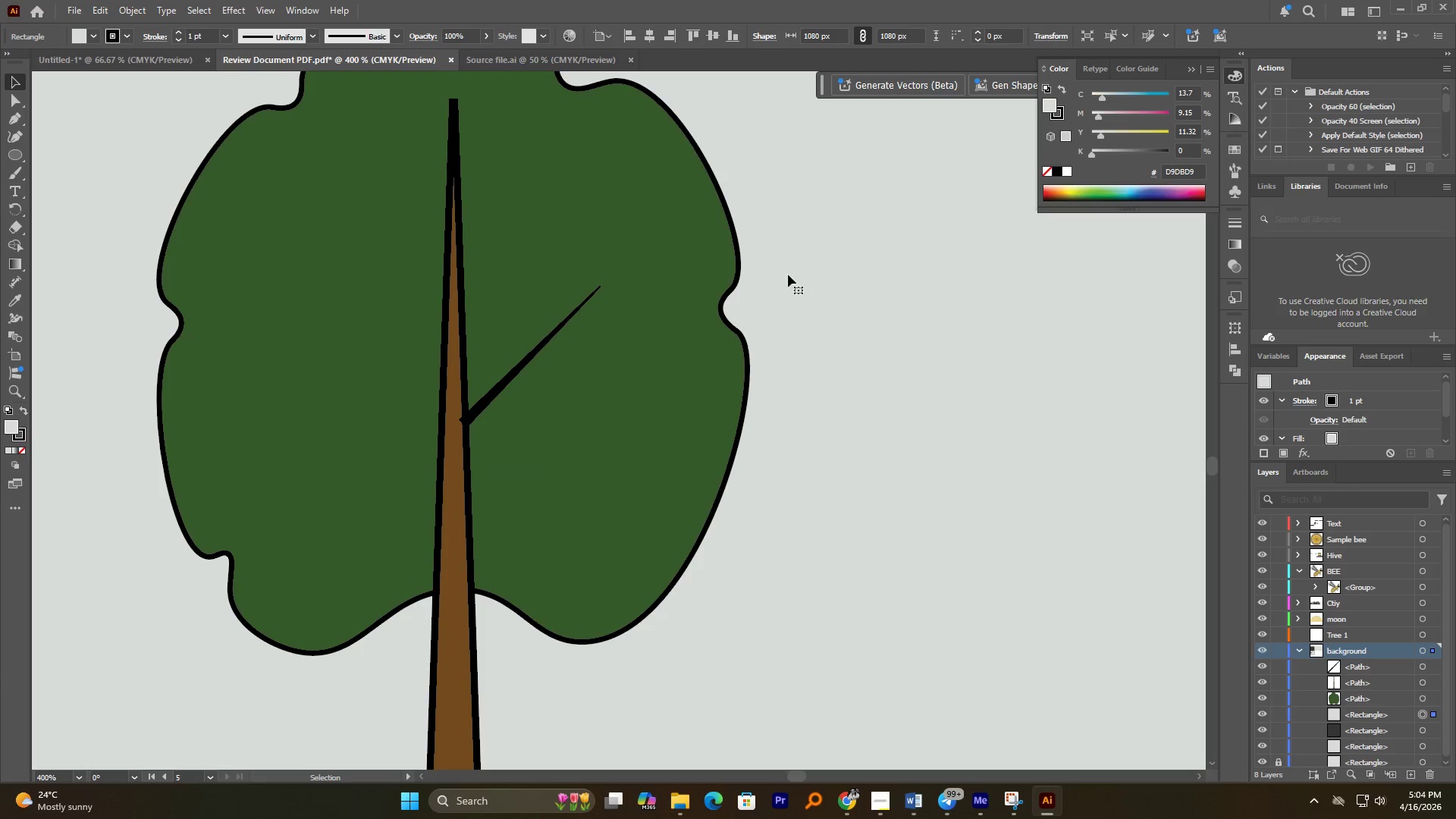 
hold_key(key=AltLeft, duration=1.08)
 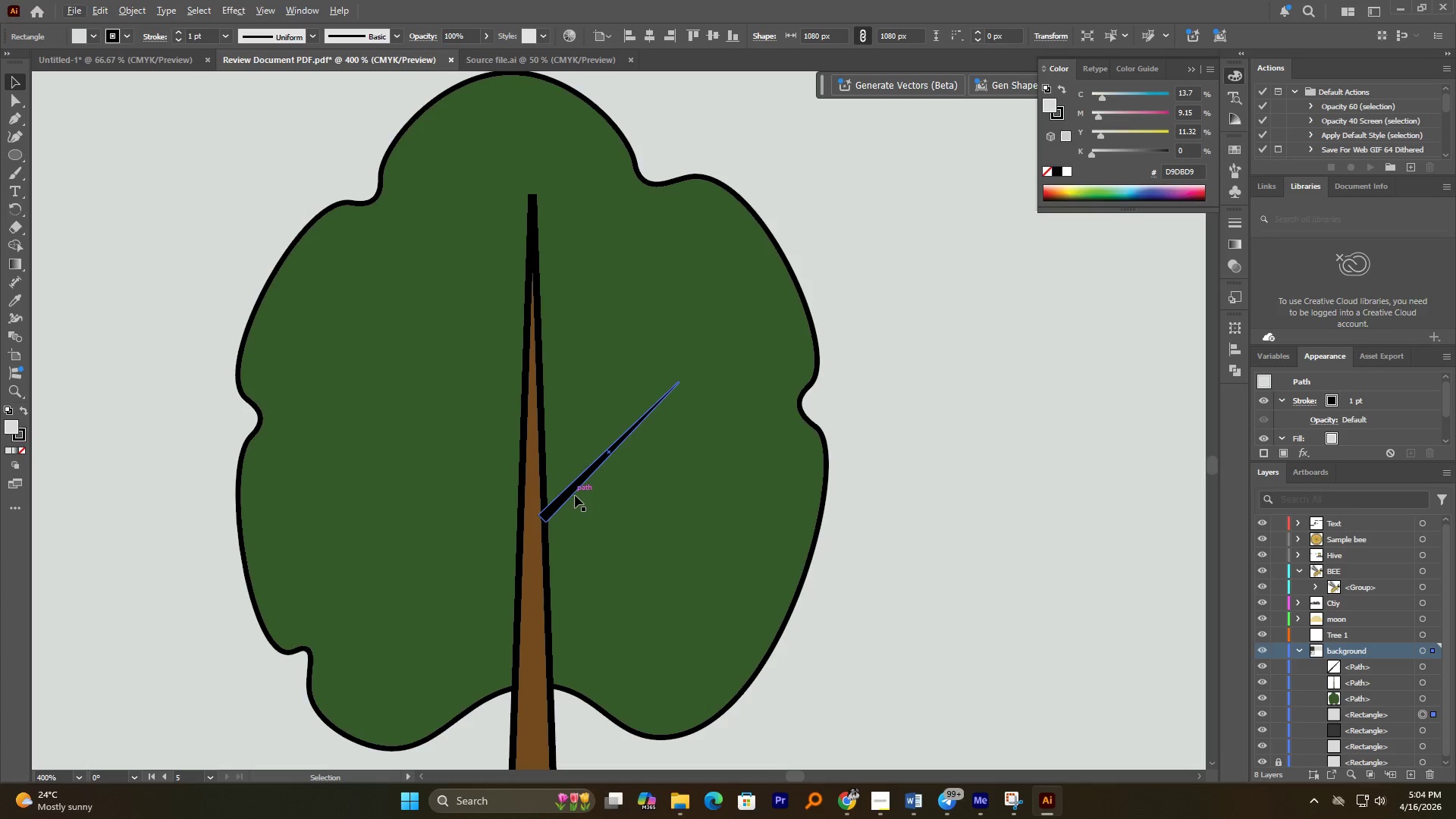 
left_click_drag(start_coordinate=[575, 495], to_coordinate=[577, 491])
 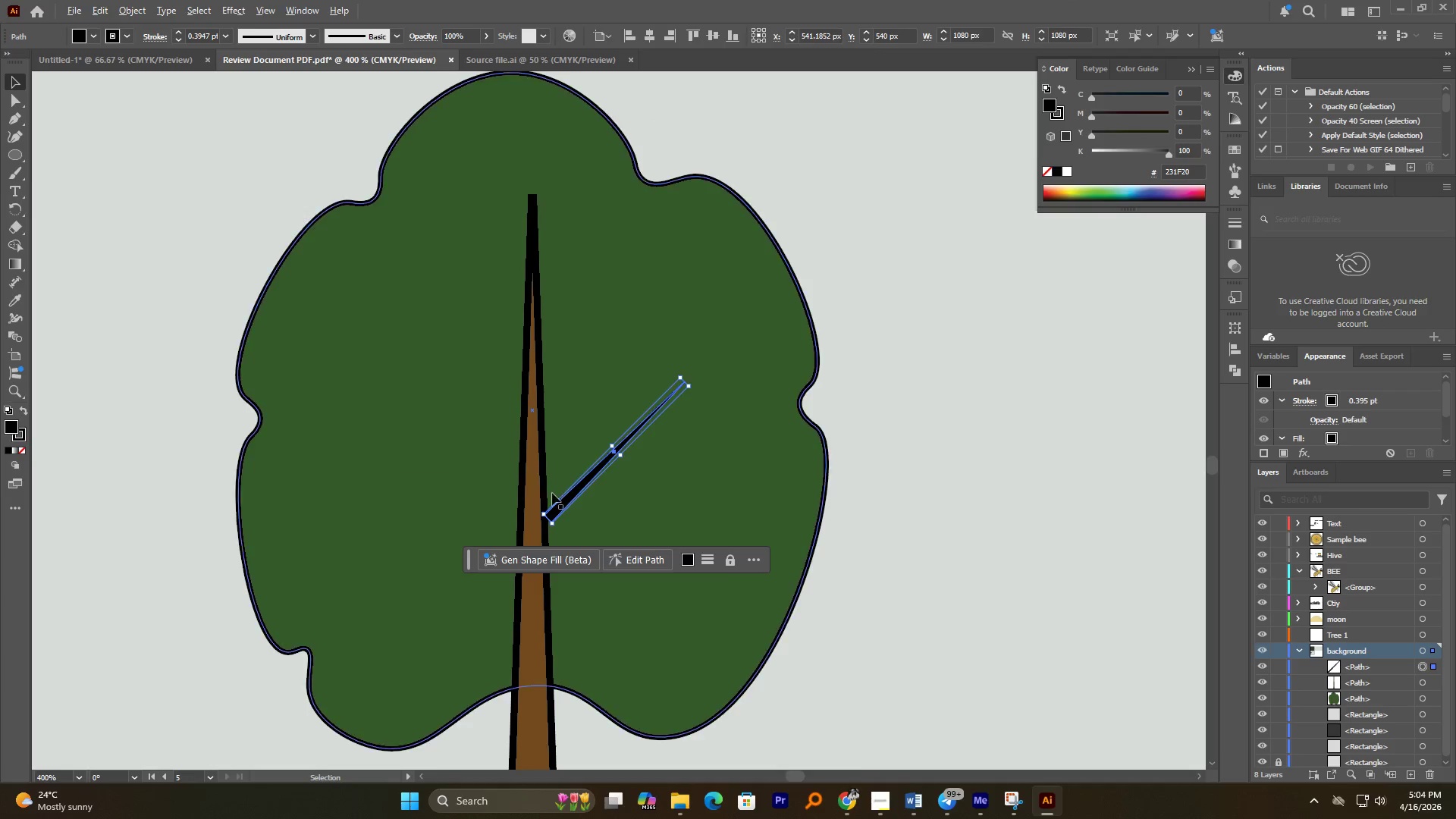 
hold_key(key=AltLeft, duration=0.83)
scroll: coordinate [552, 493], scroll_direction: up, amount: 4.0
 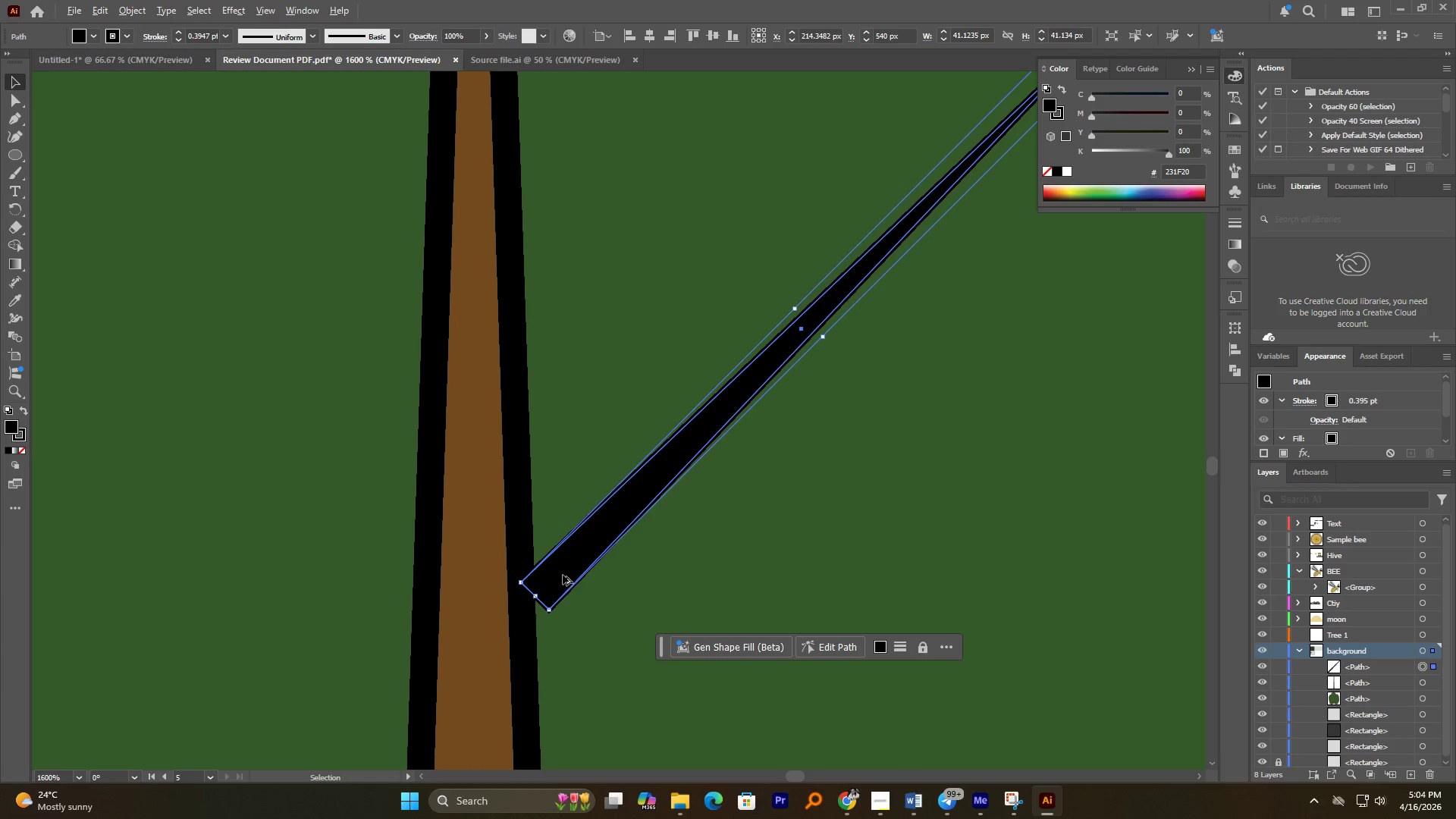 
left_click_drag(start_coordinate=[563, 575], to_coordinate=[553, 570])
 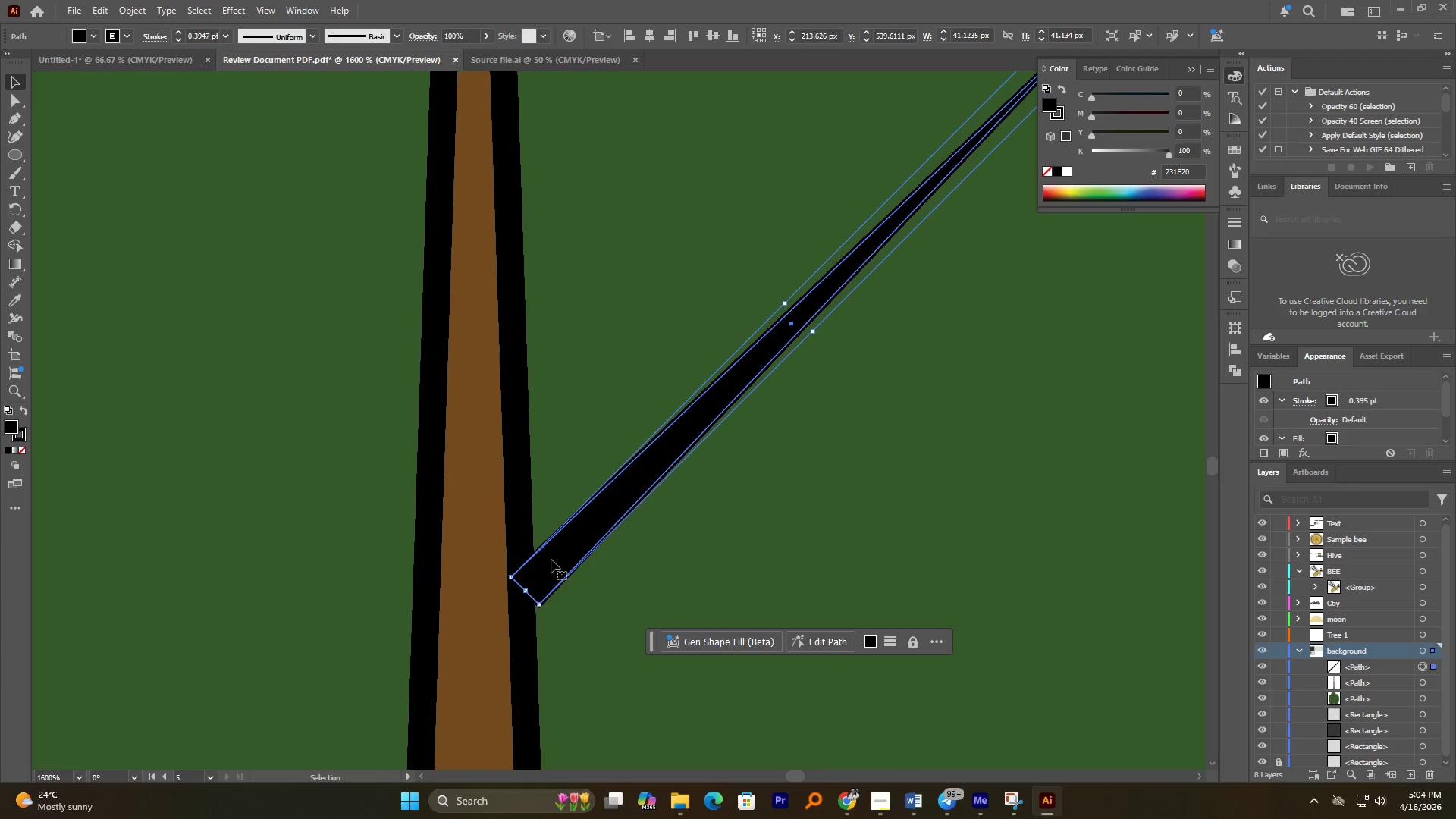 
hold_key(key=AltLeft, duration=0.67)
scroll: coordinate [553, 561], scroll_direction: up, amount: 3.0
 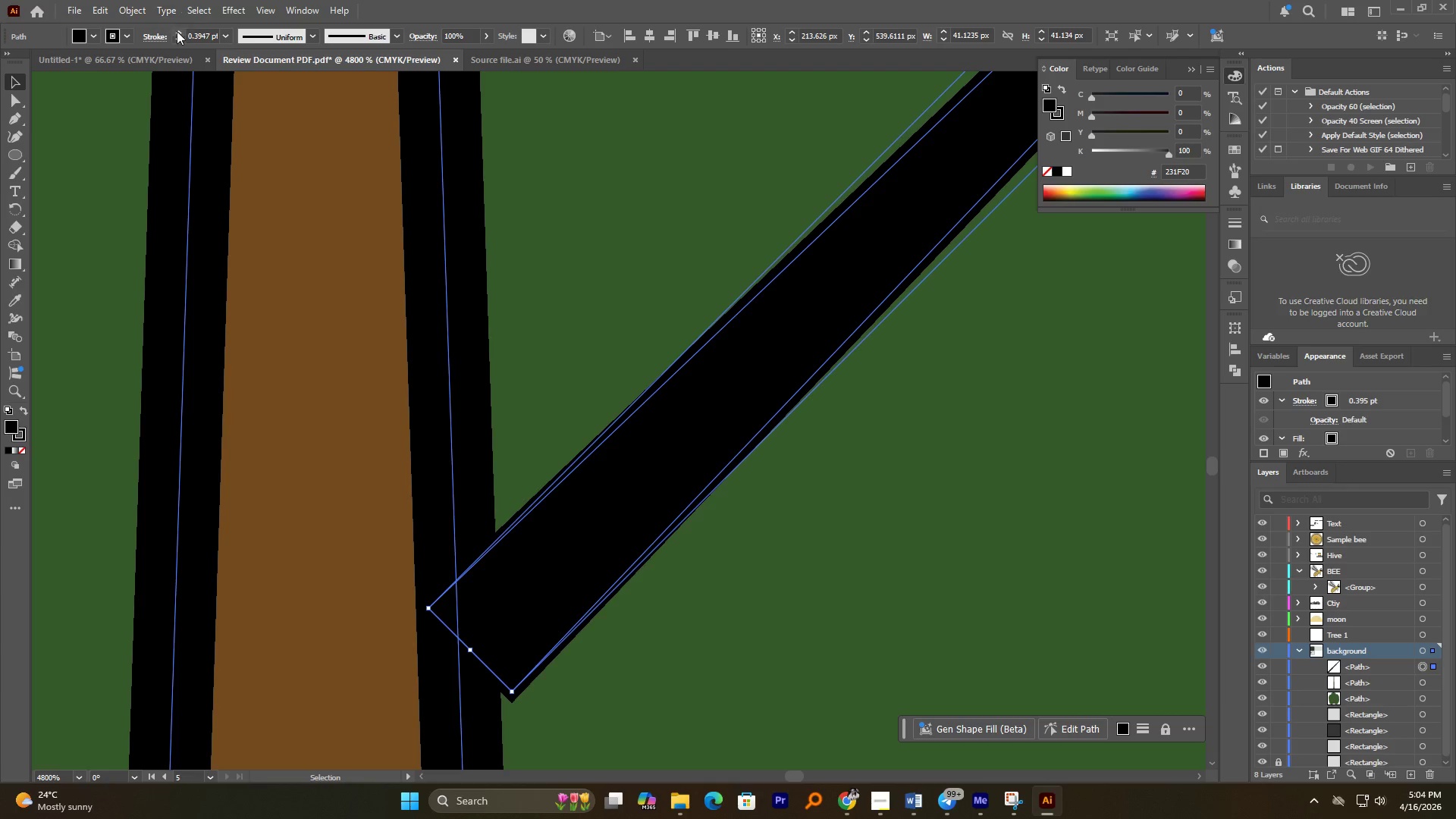 
left_click([179, 41])
 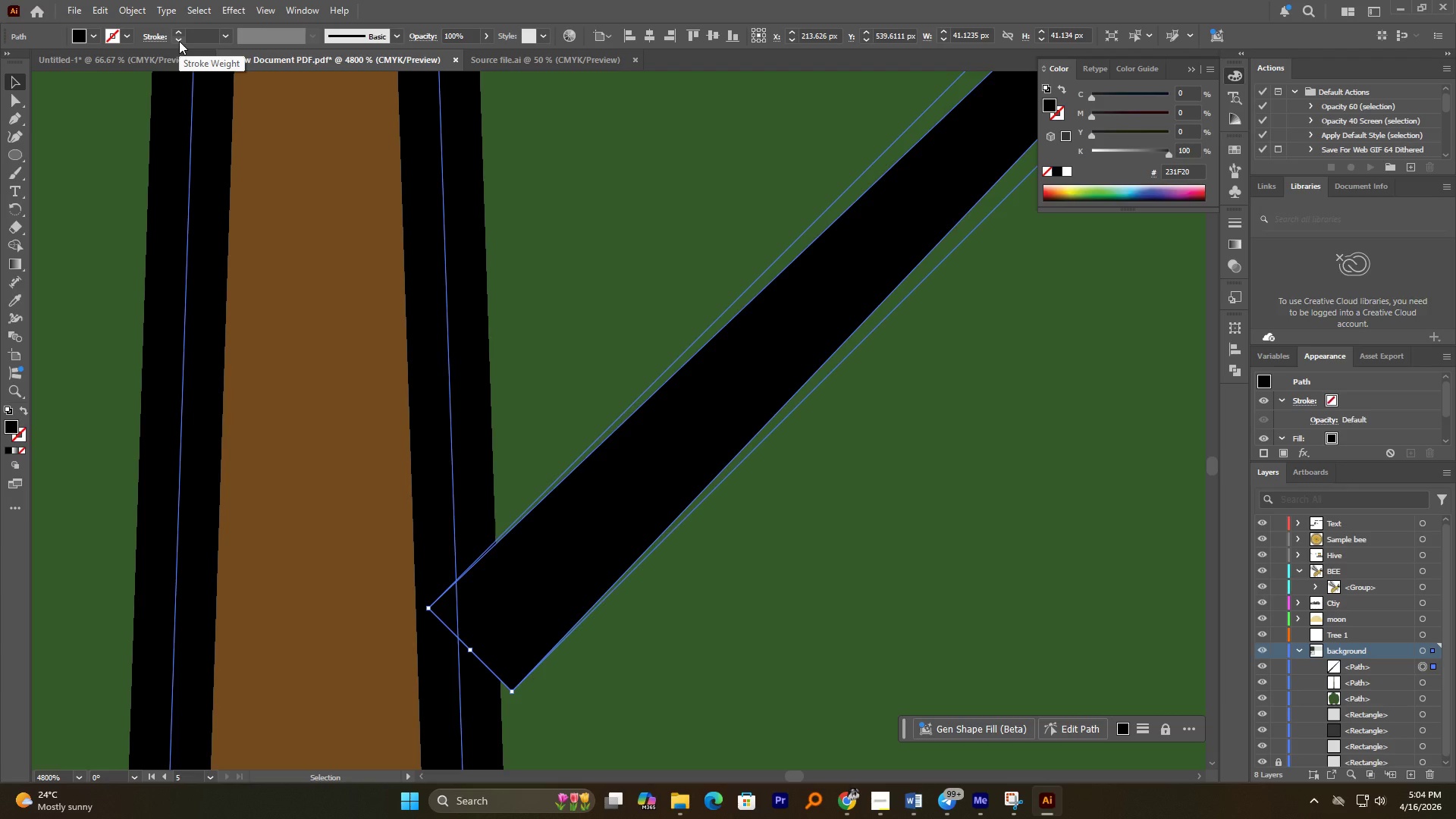 
left_click([179, 41])
 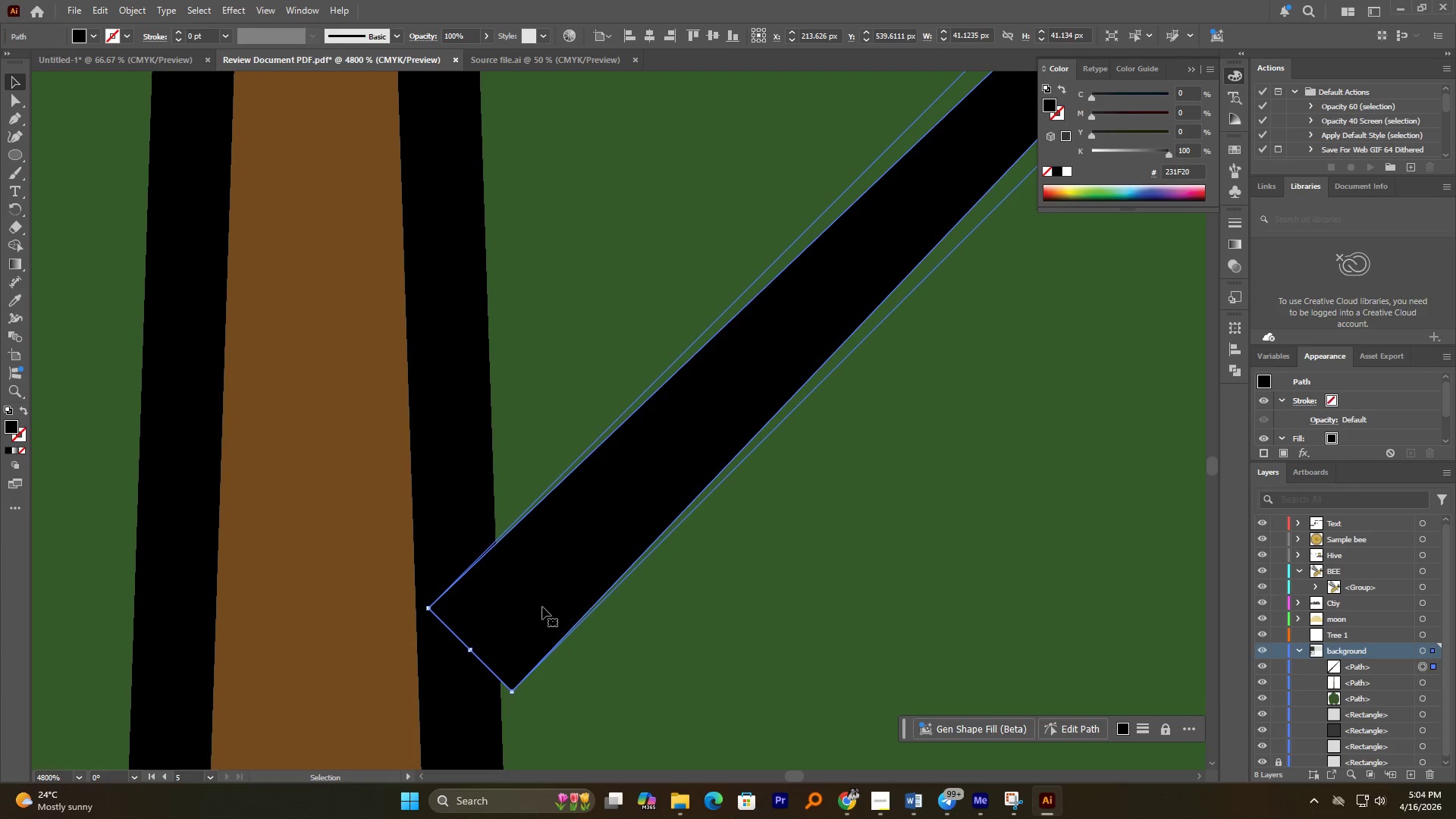 
left_click_drag(start_coordinate=[543, 603], to_coordinate=[531, 579])
 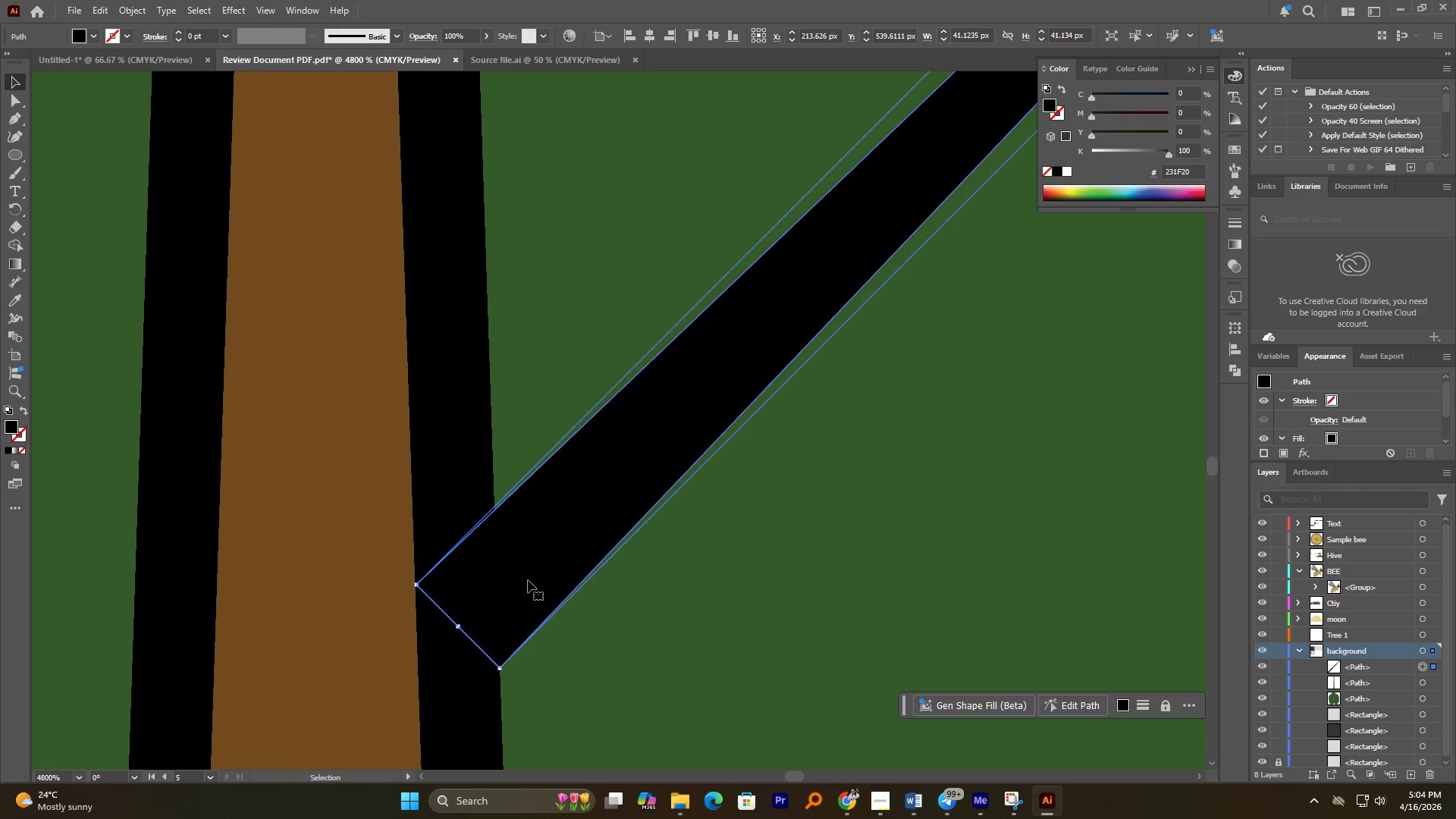 
hold_key(key=AltLeft, duration=1.91)
scroll: coordinate [566, 558], scroll_direction: down, amount: 7.0
 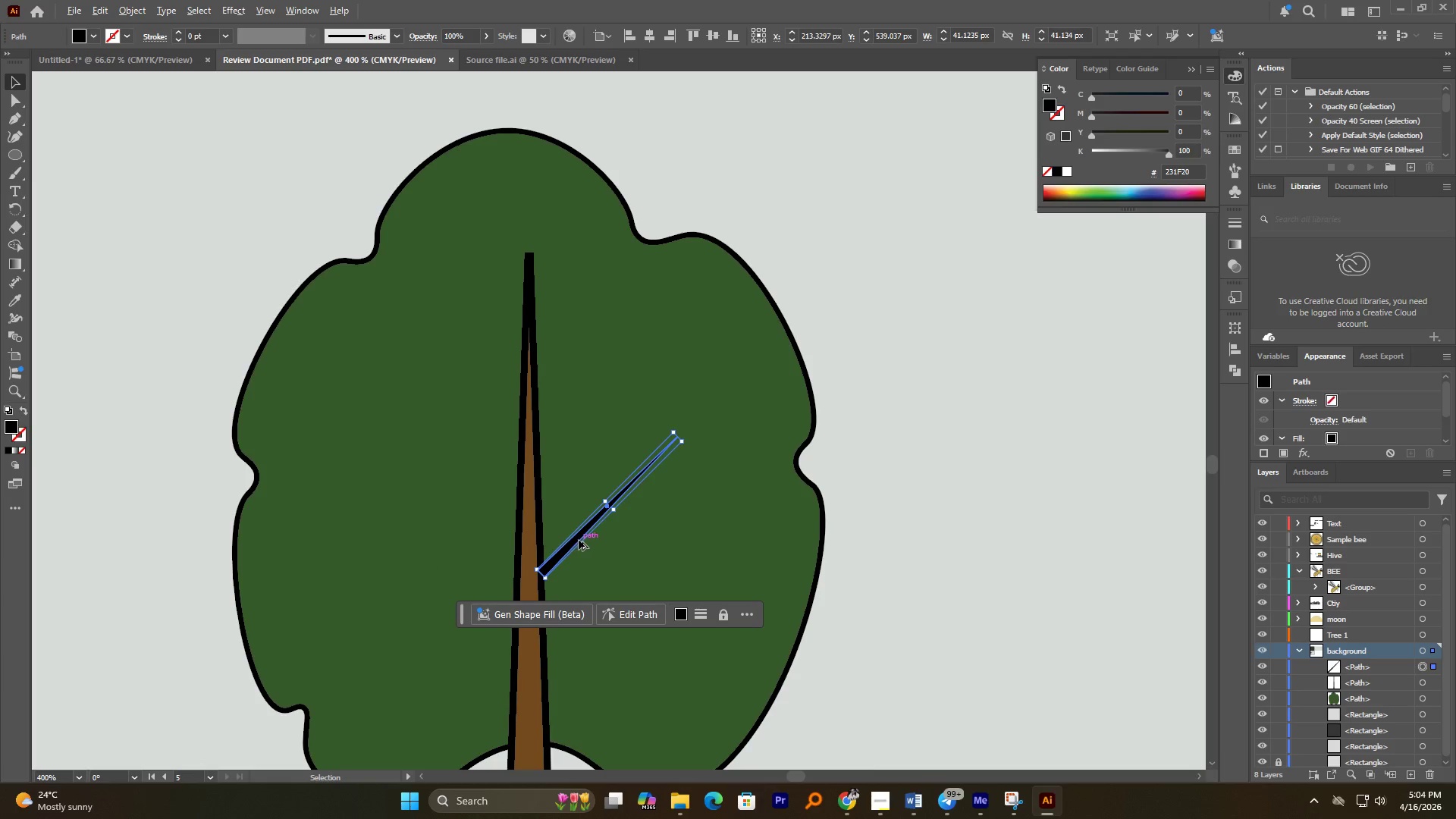 
left_click_drag(start_coordinate=[578, 538], to_coordinate=[495, 512])
 